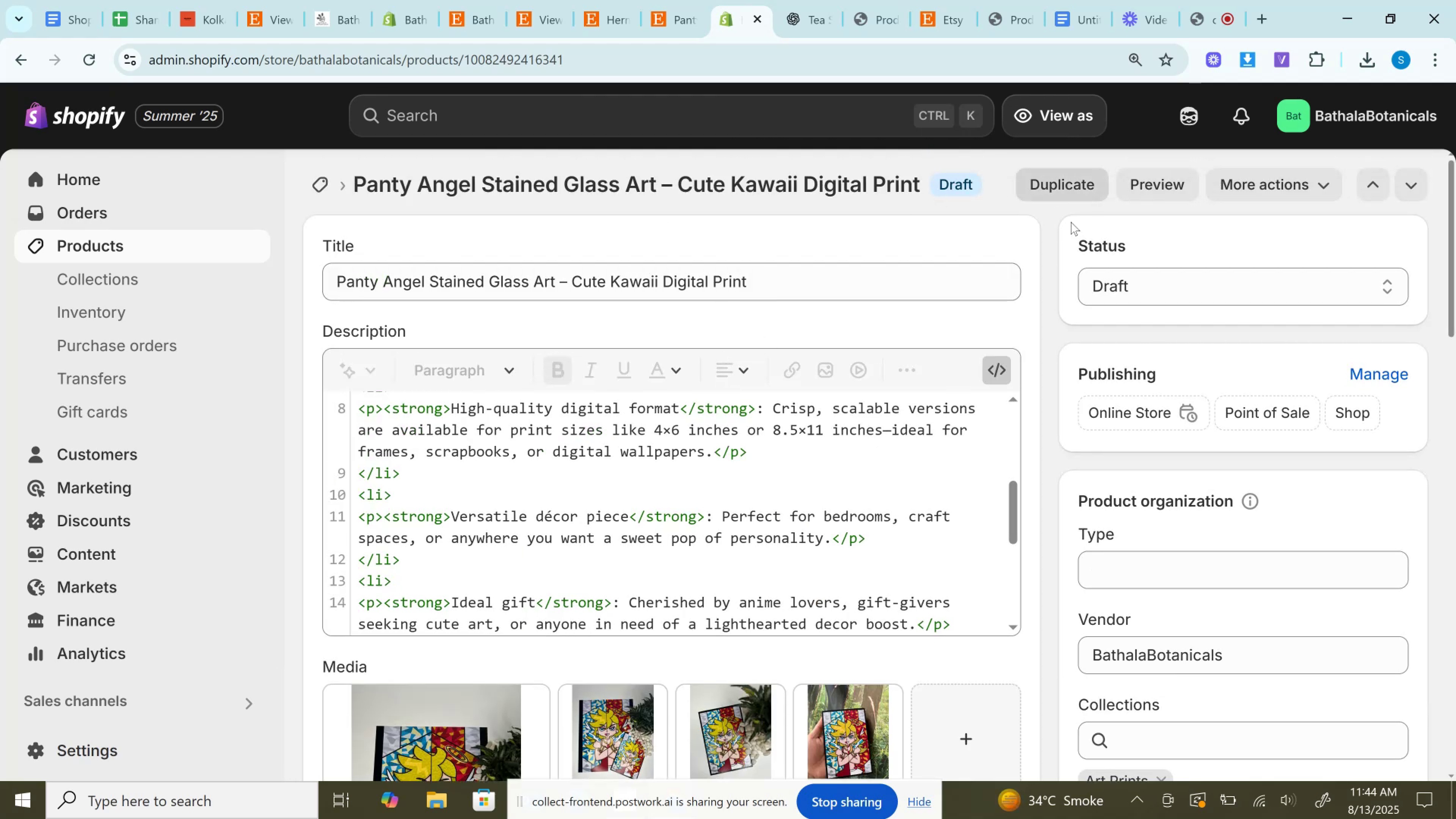 
left_click([1120, 292])
 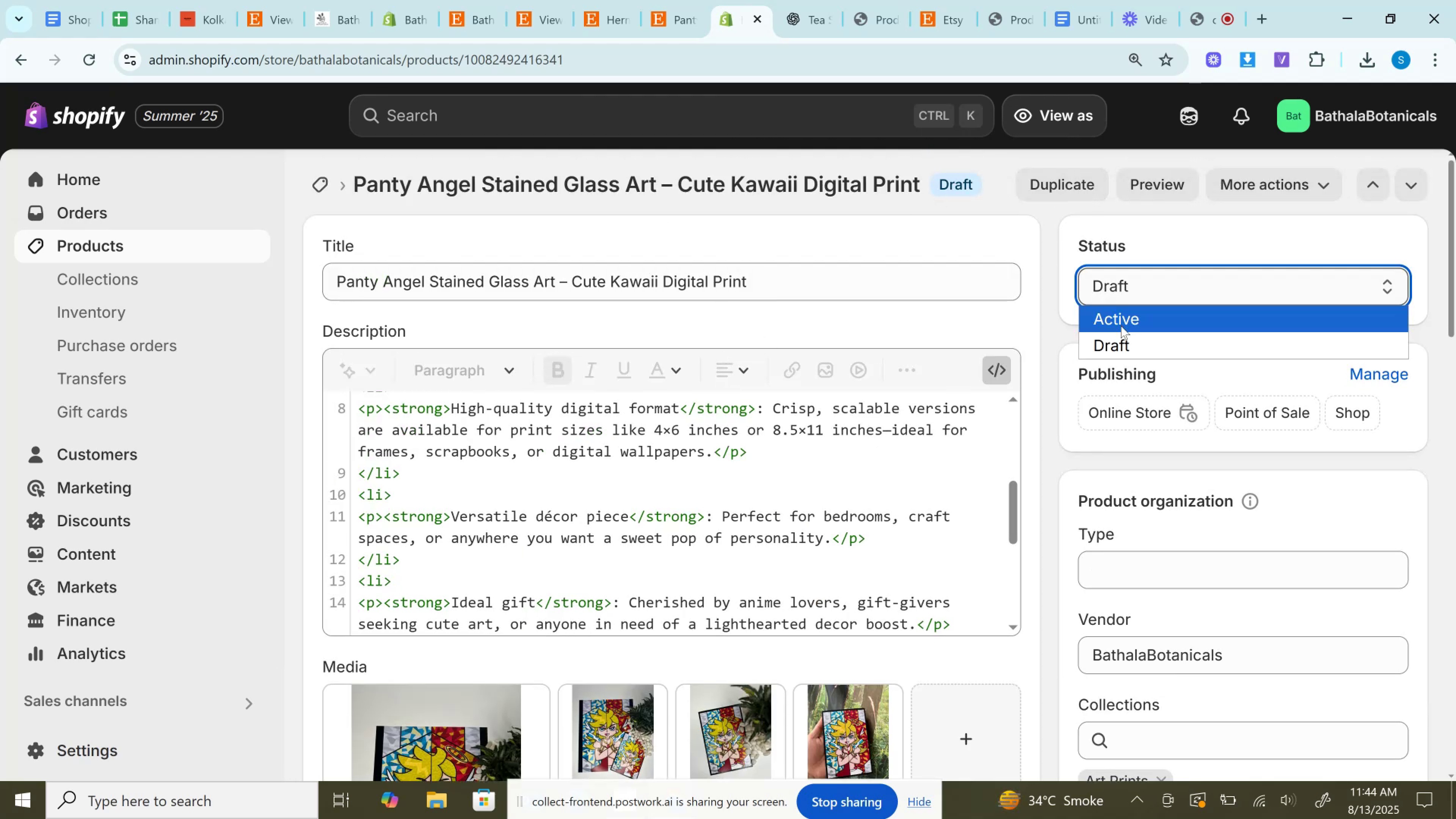 
left_click([1121, 326])
 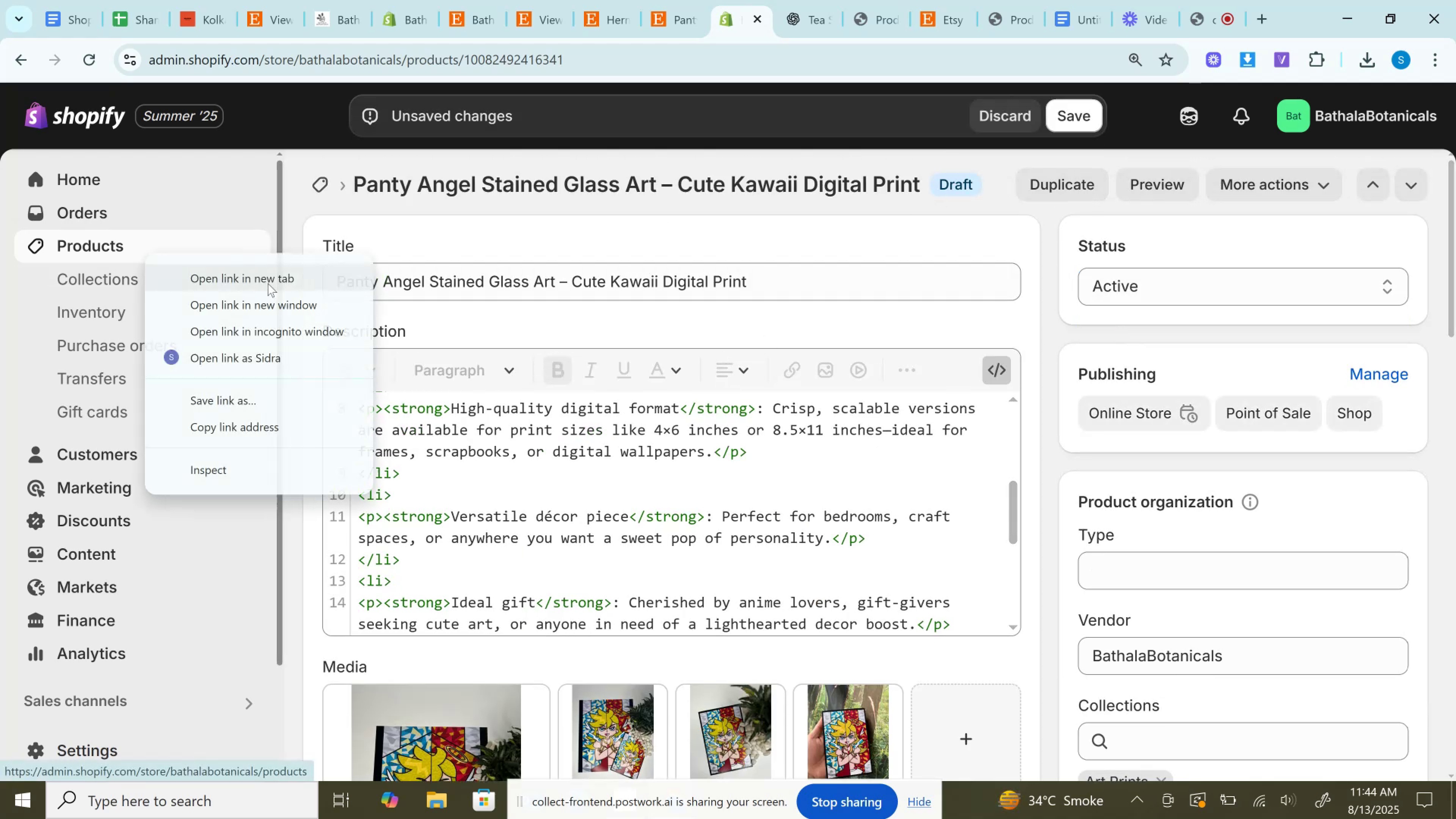 
left_click([270, 287])
 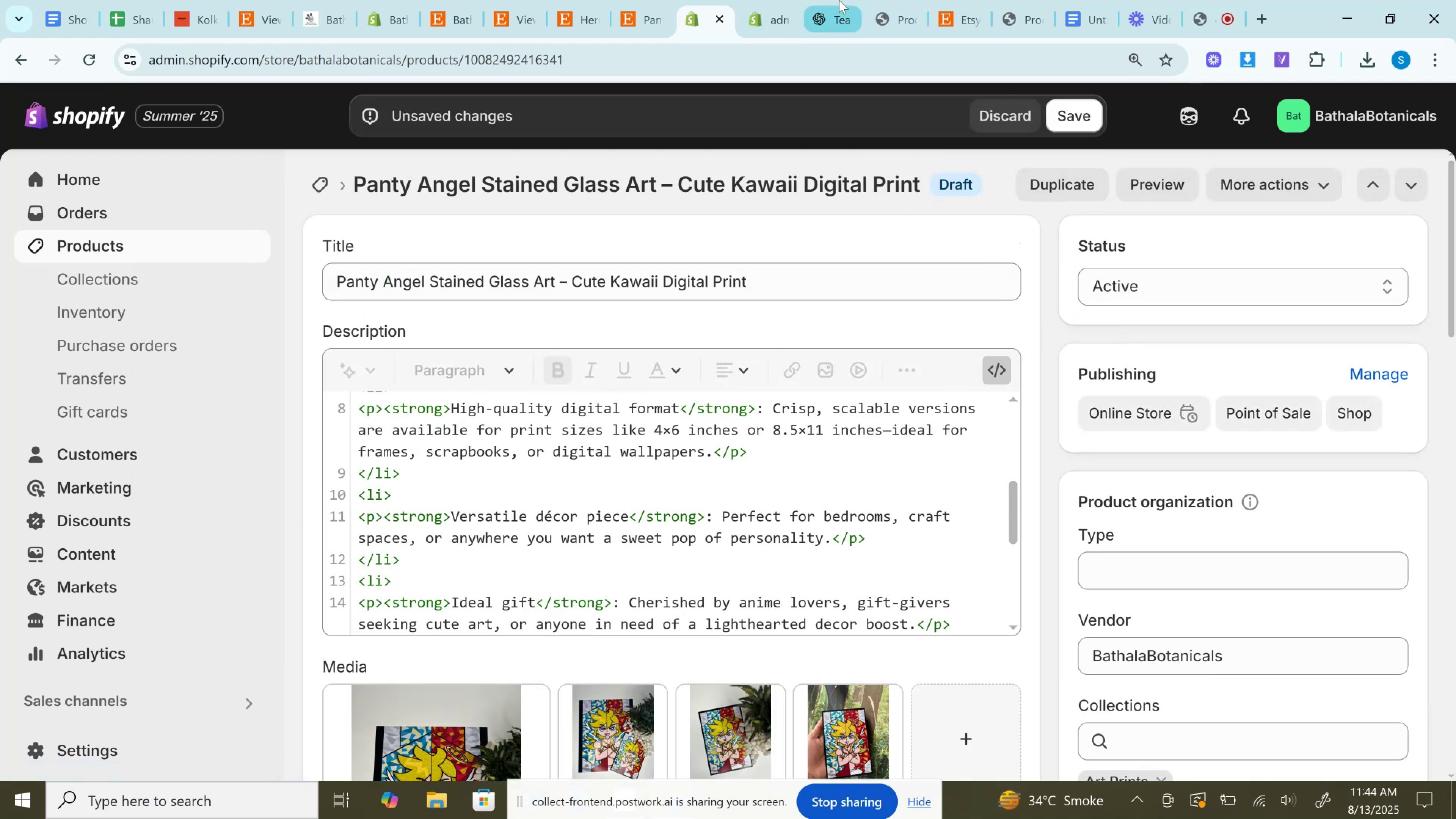 
left_click([762, 0])
 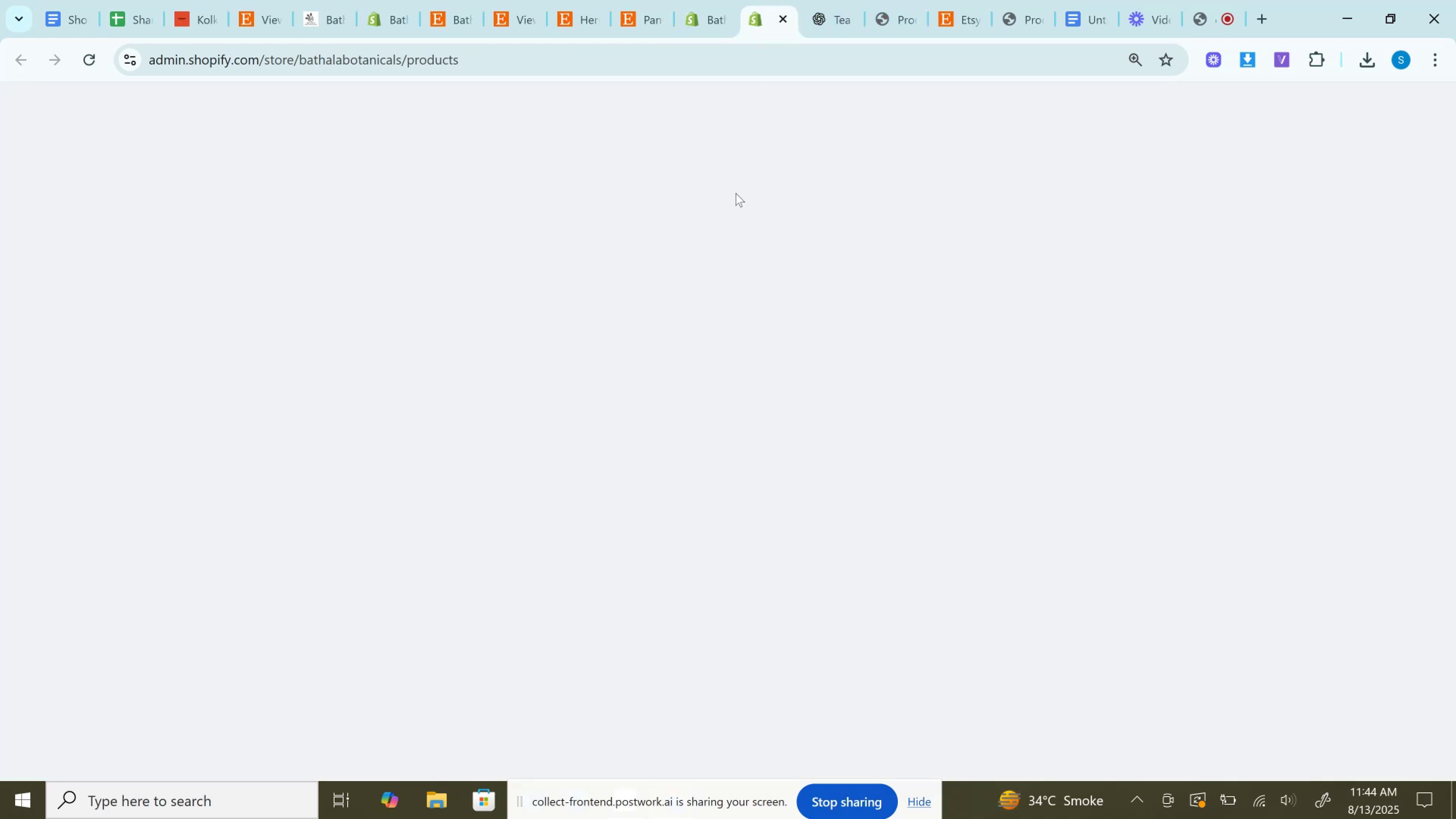 
mouse_move([698, 281])
 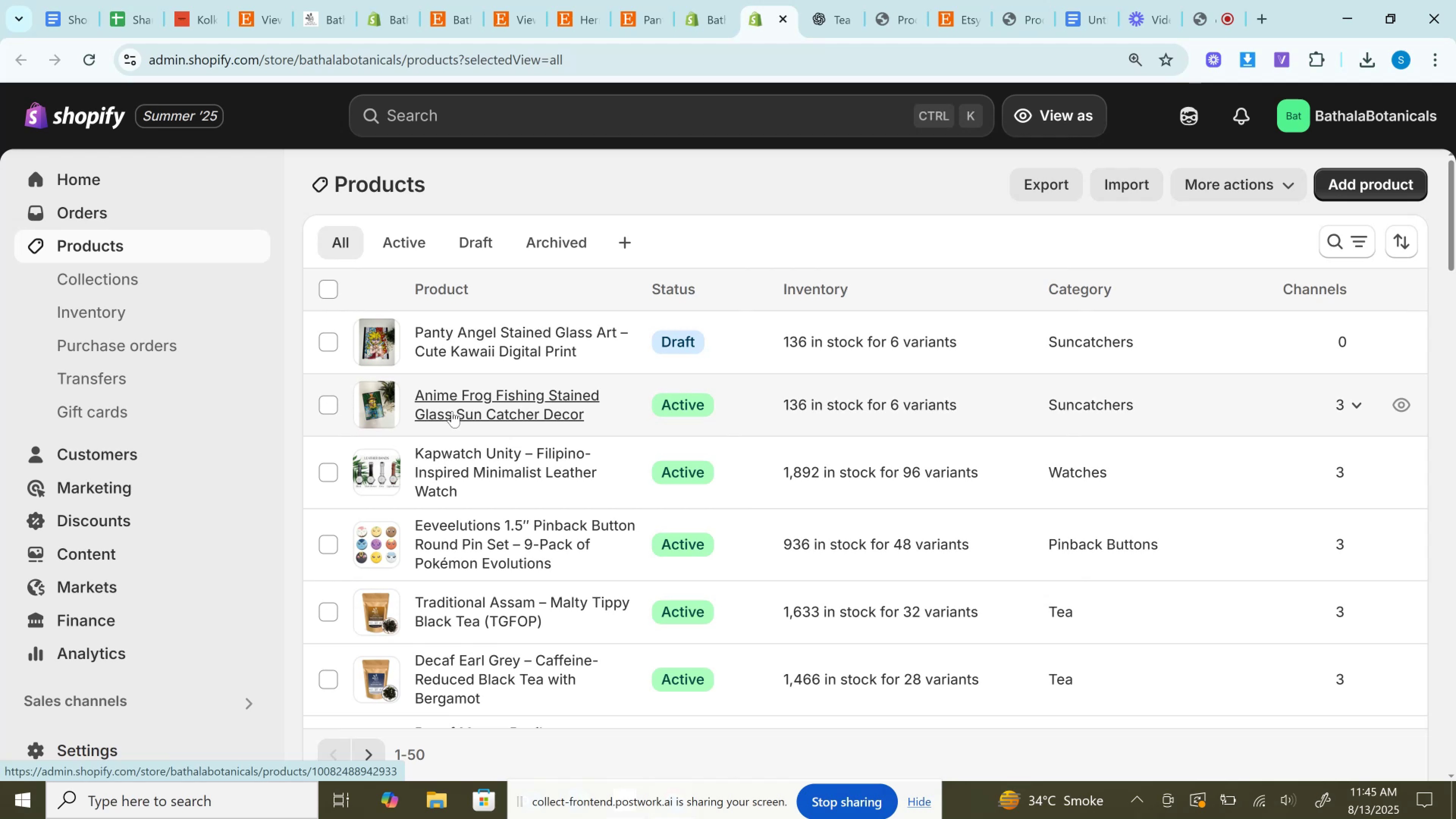 
left_click([452, 411])
 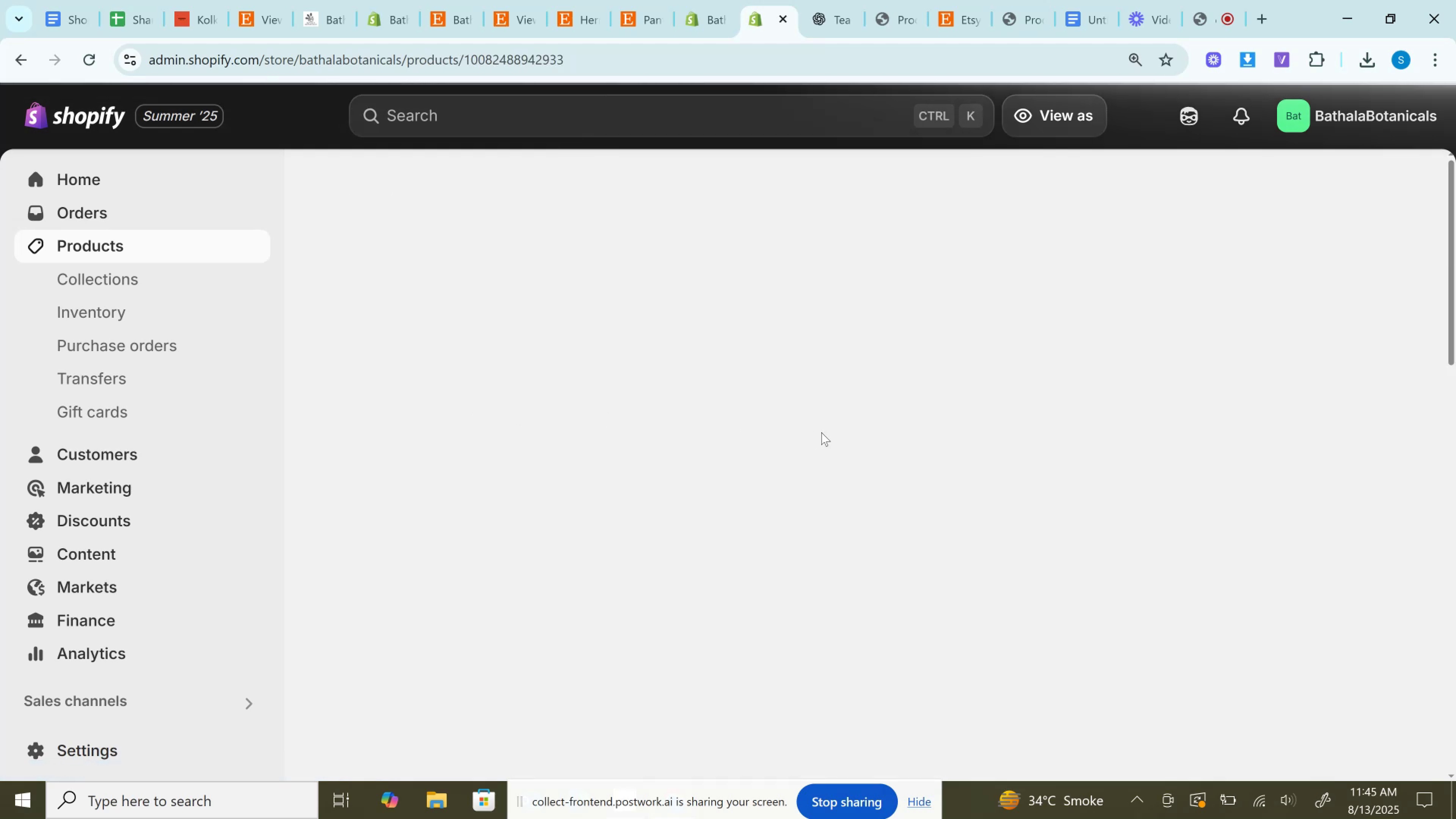 
scroll: coordinate [1178, 440], scroll_direction: down, amount: 22.0
 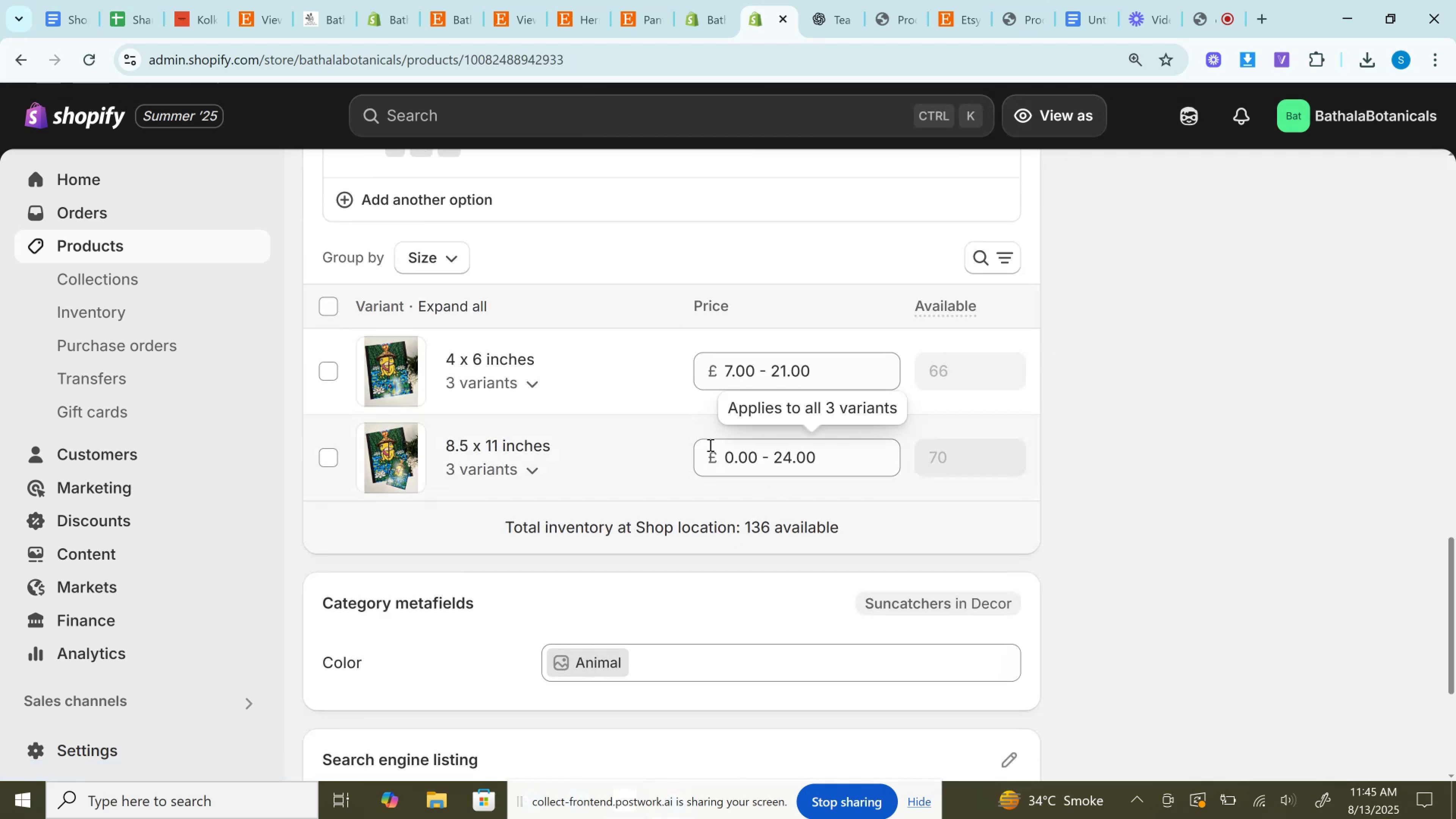 
left_click([543, 478])
 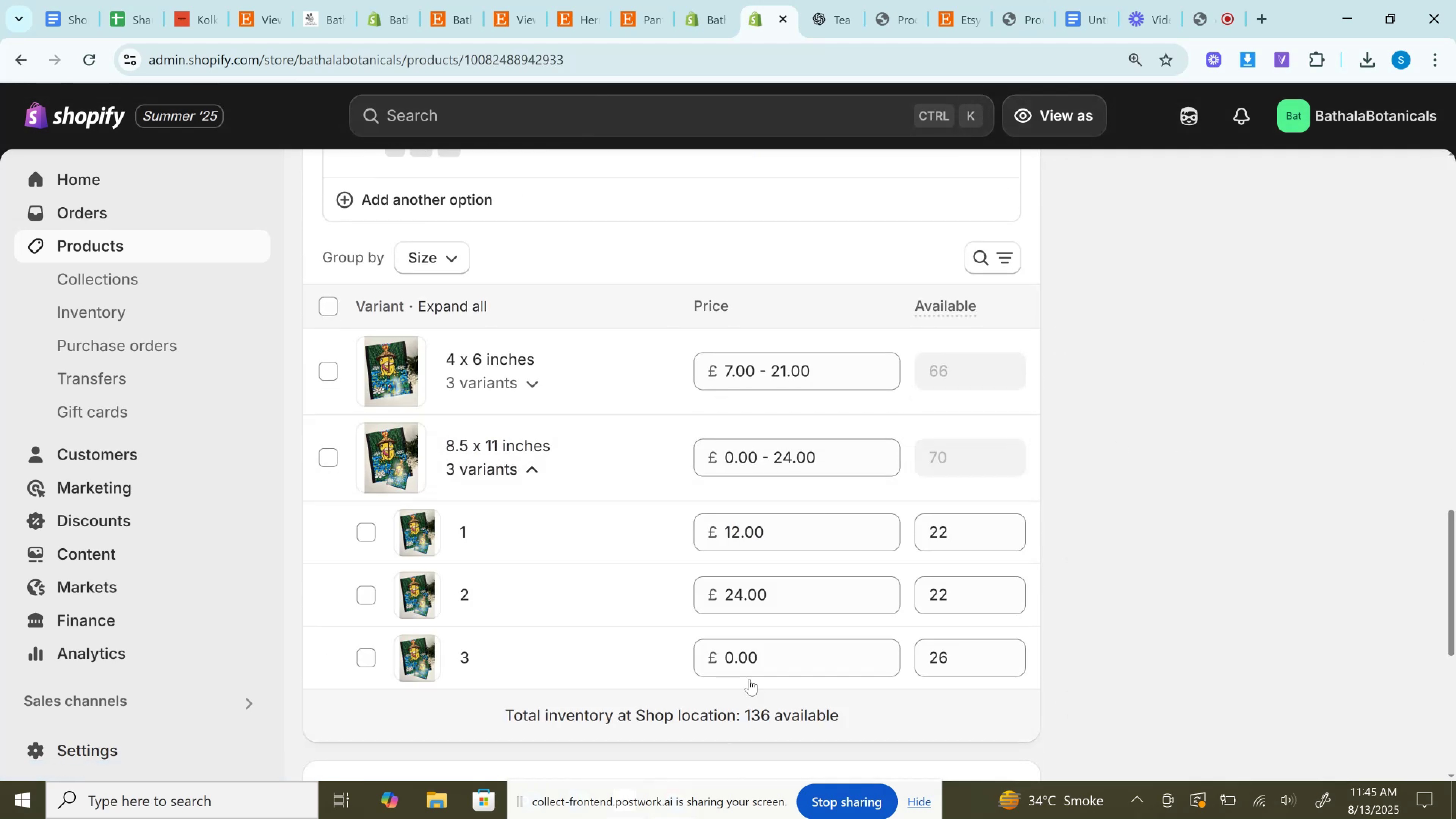 
left_click([759, 650])
 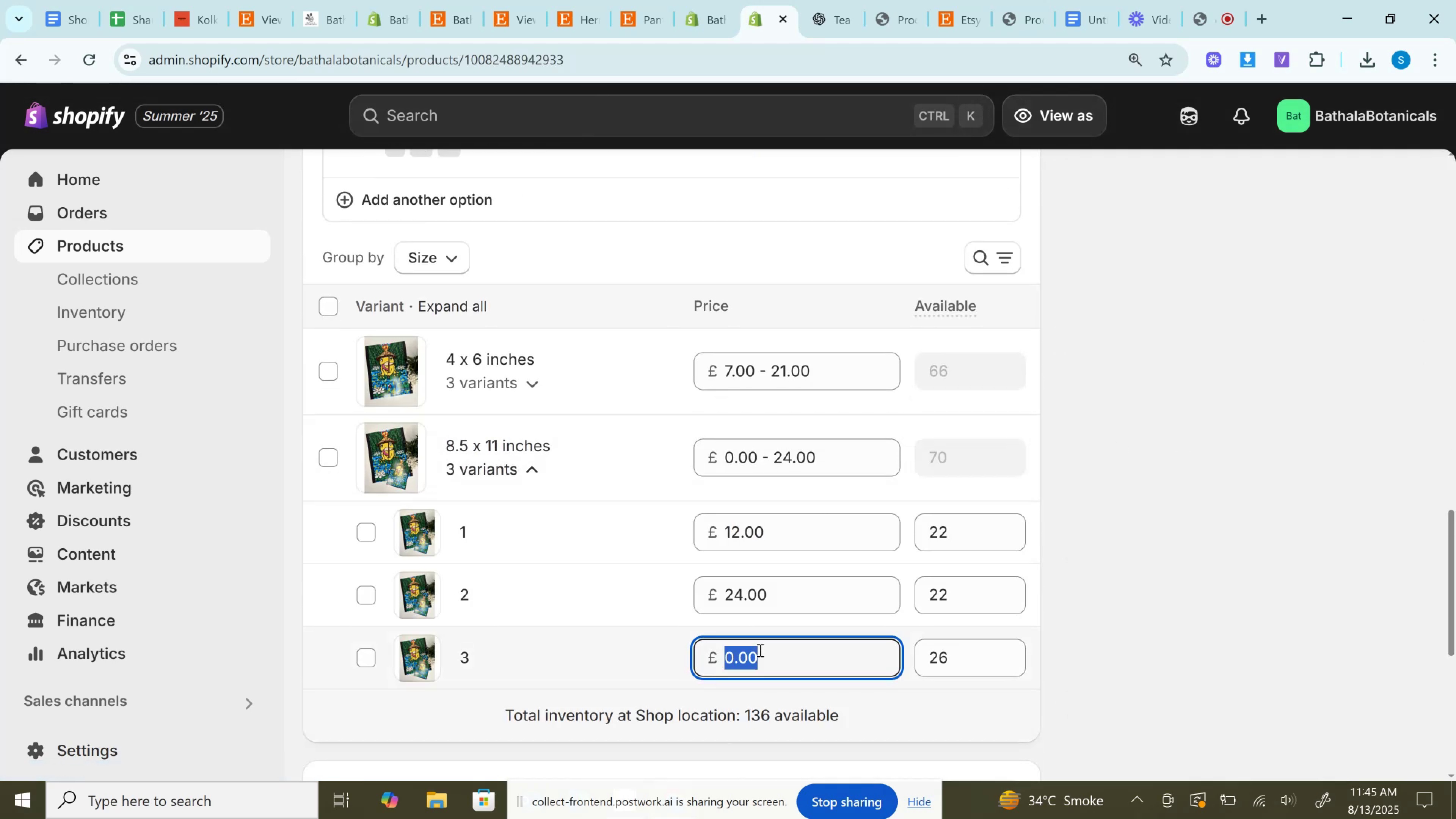 
key(Control+V)
 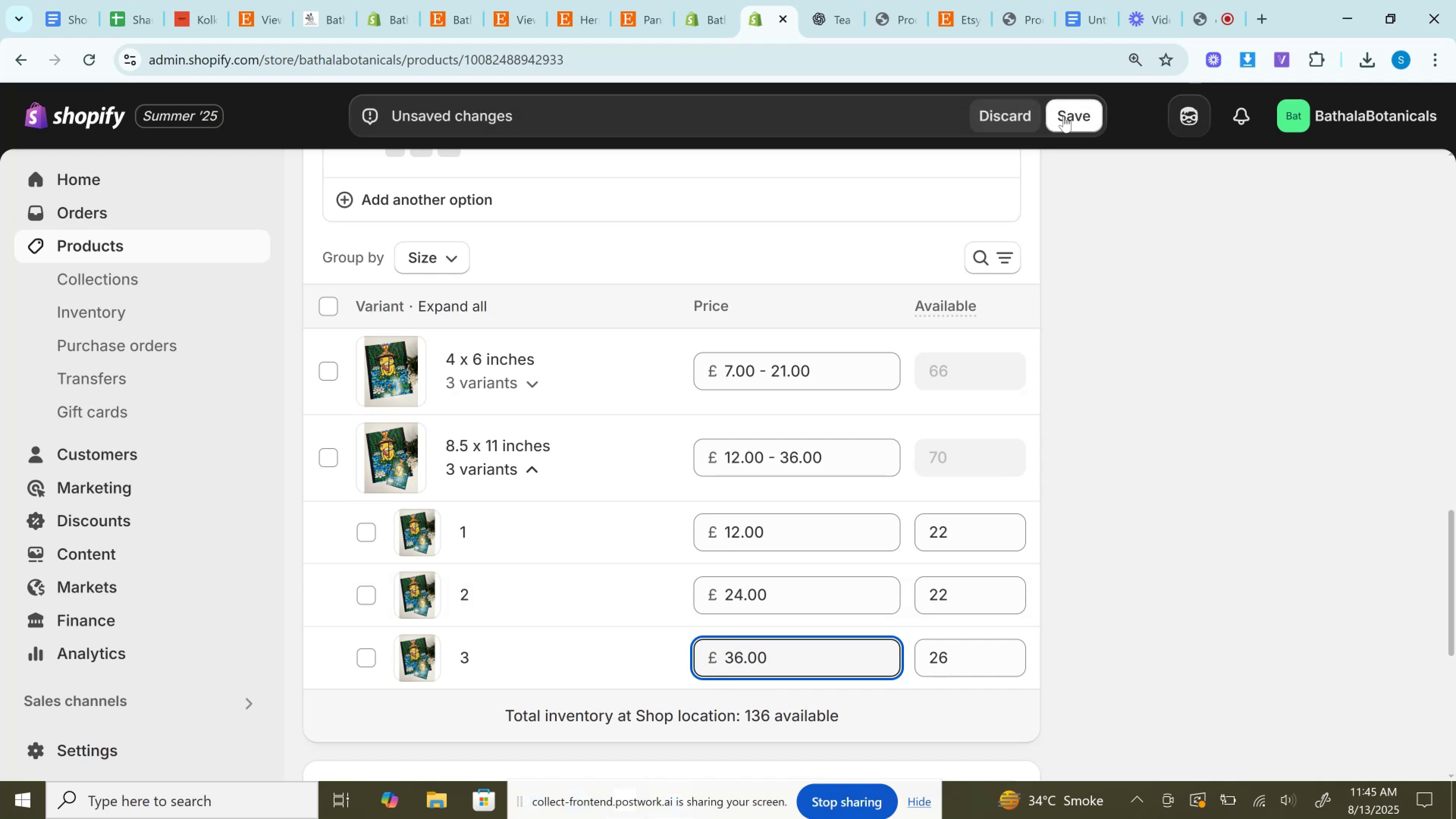 
left_click([1063, 119])
 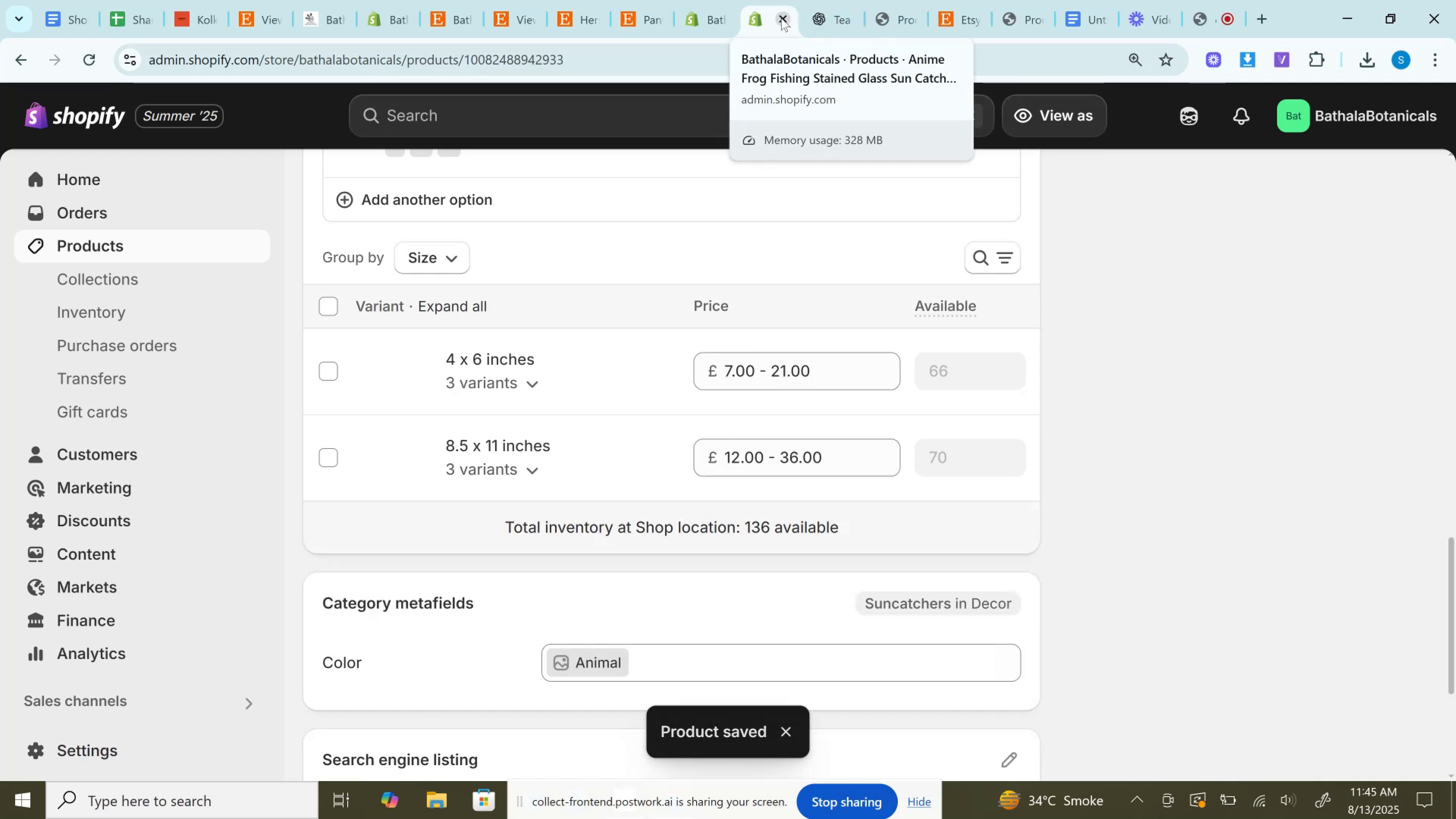 
left_click([781, 18])
 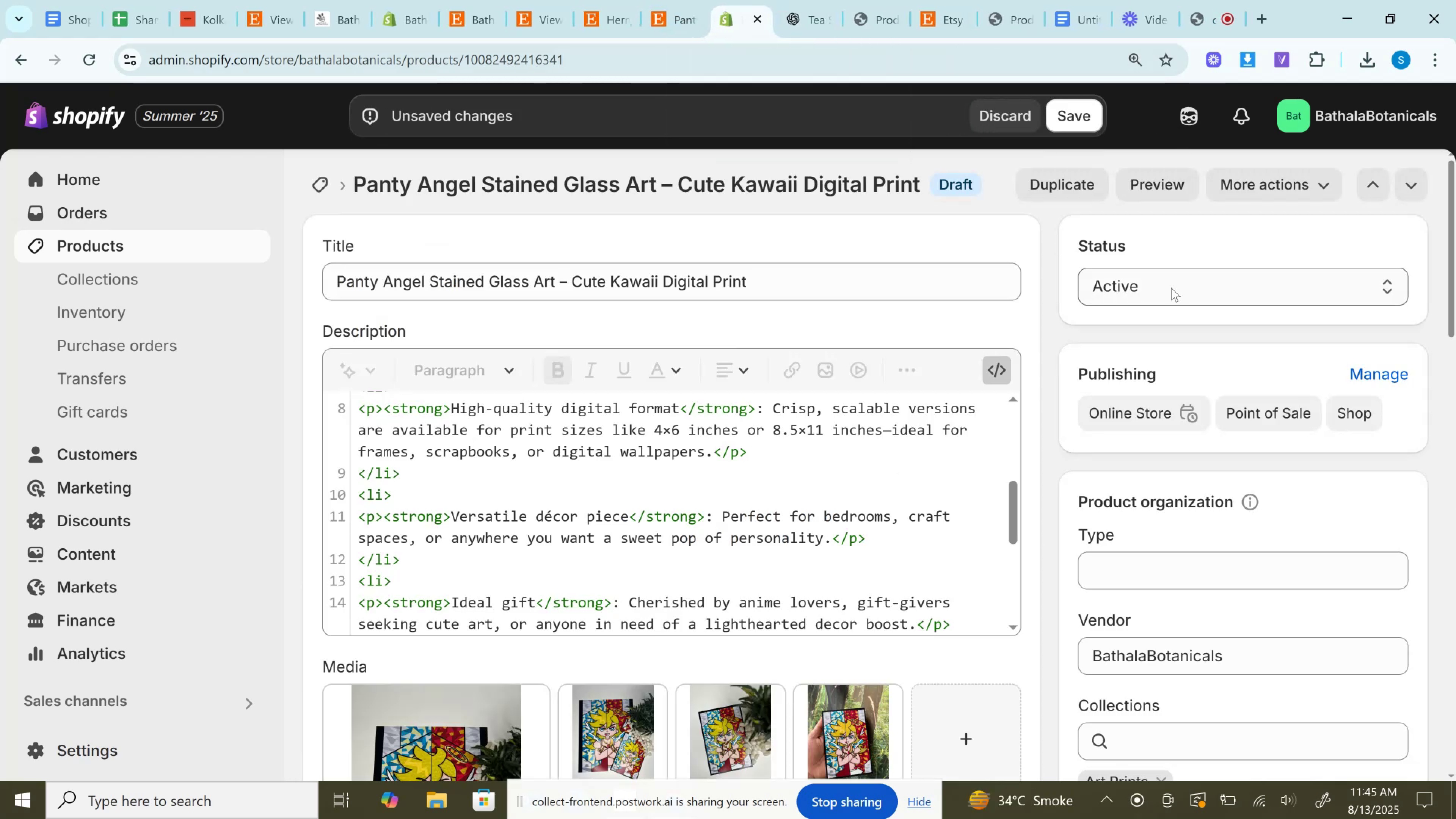 
left_click([1087, 101])
 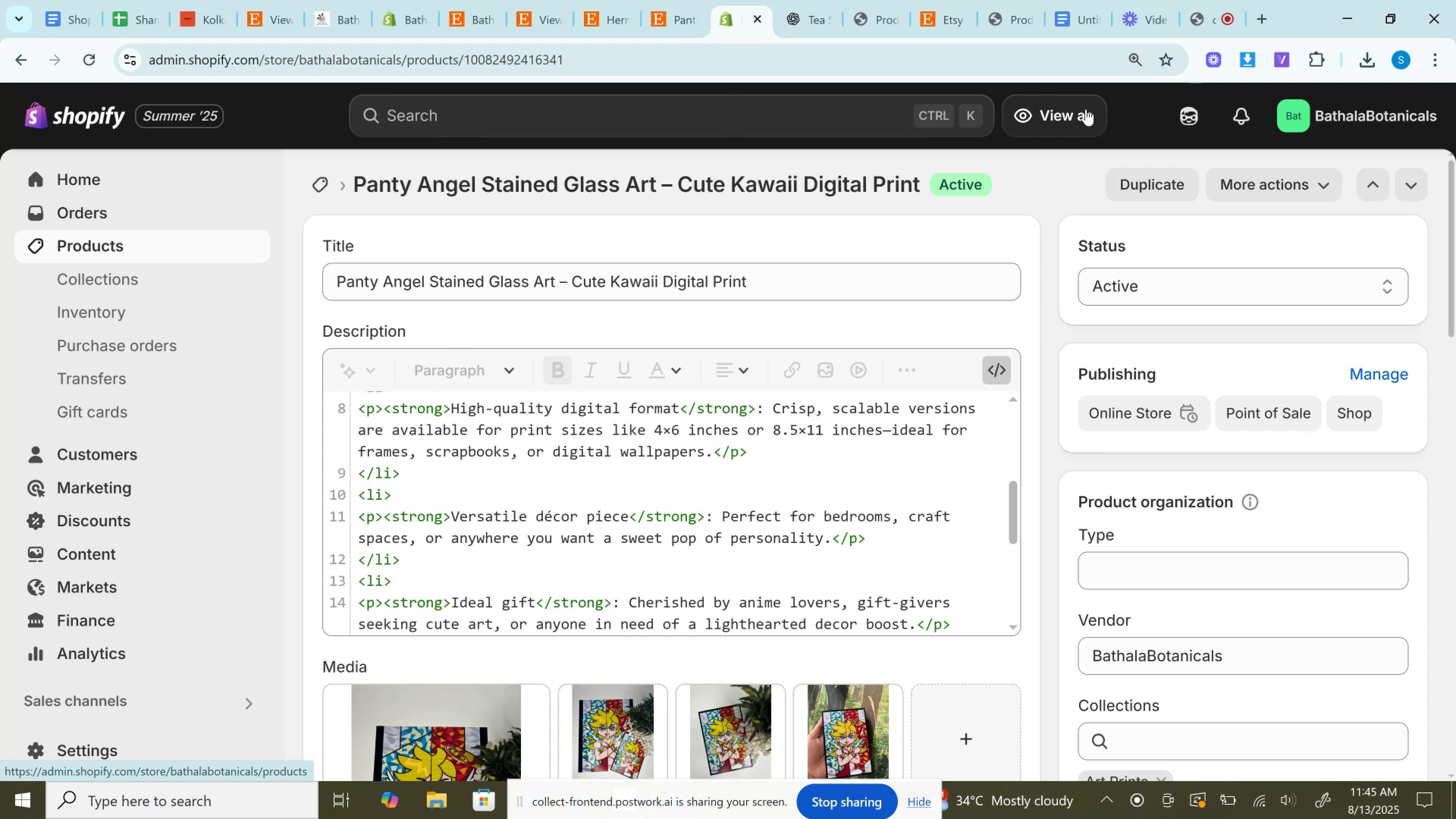 
wait(27.26)
 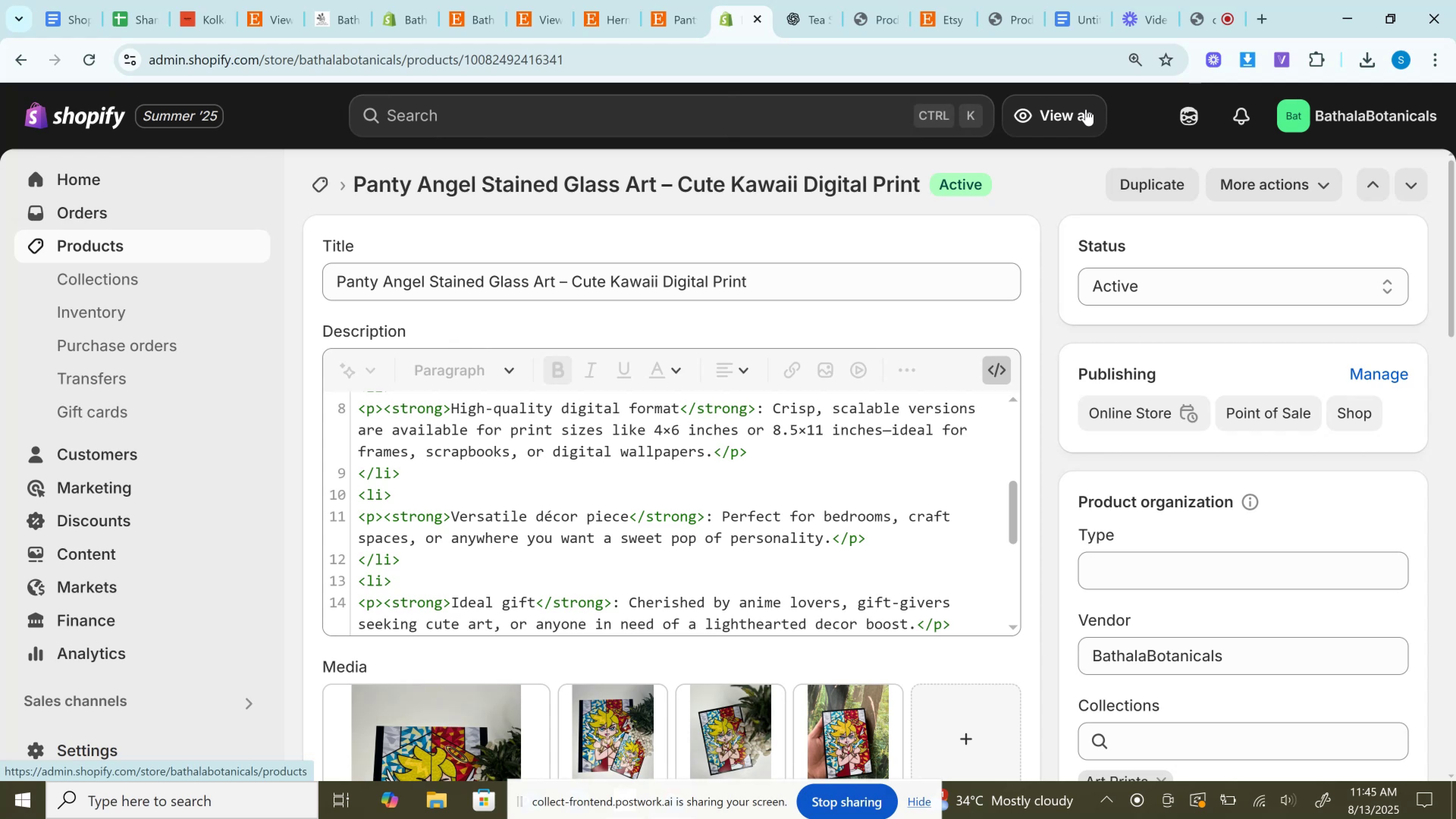 
left_click([1163, 184])
 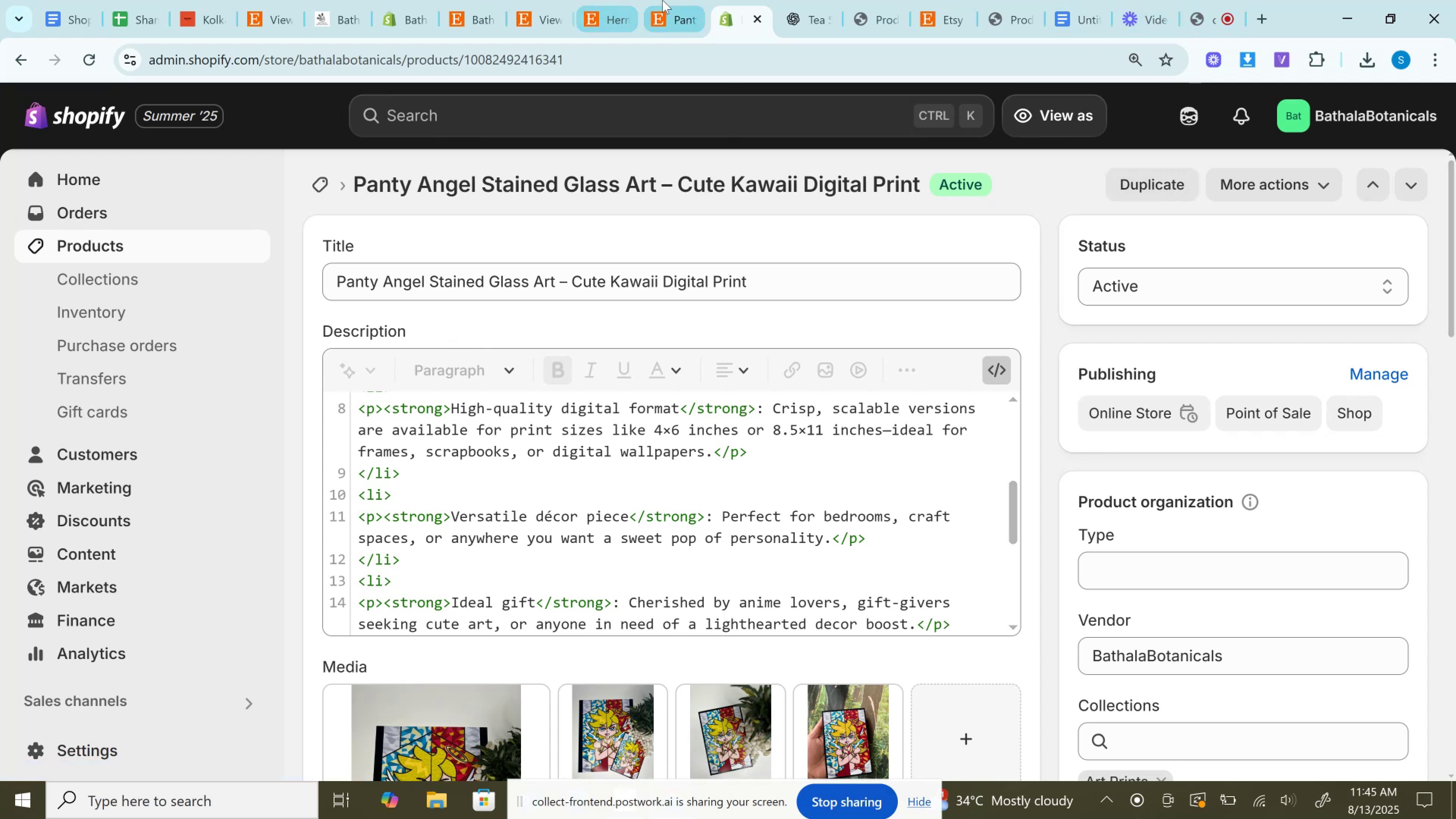 
left_click([662, 0])
 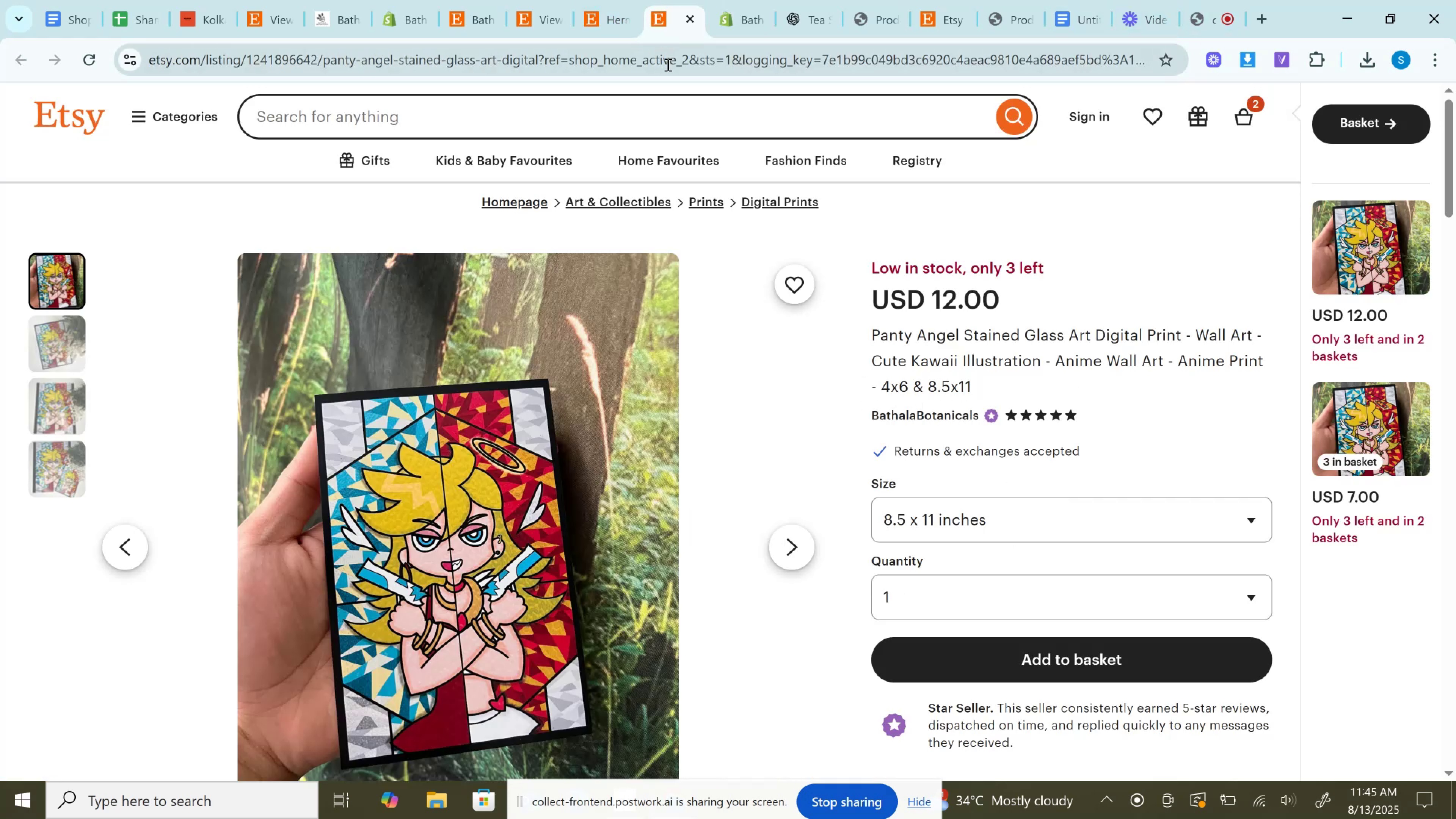 
left_click([667, 64])
 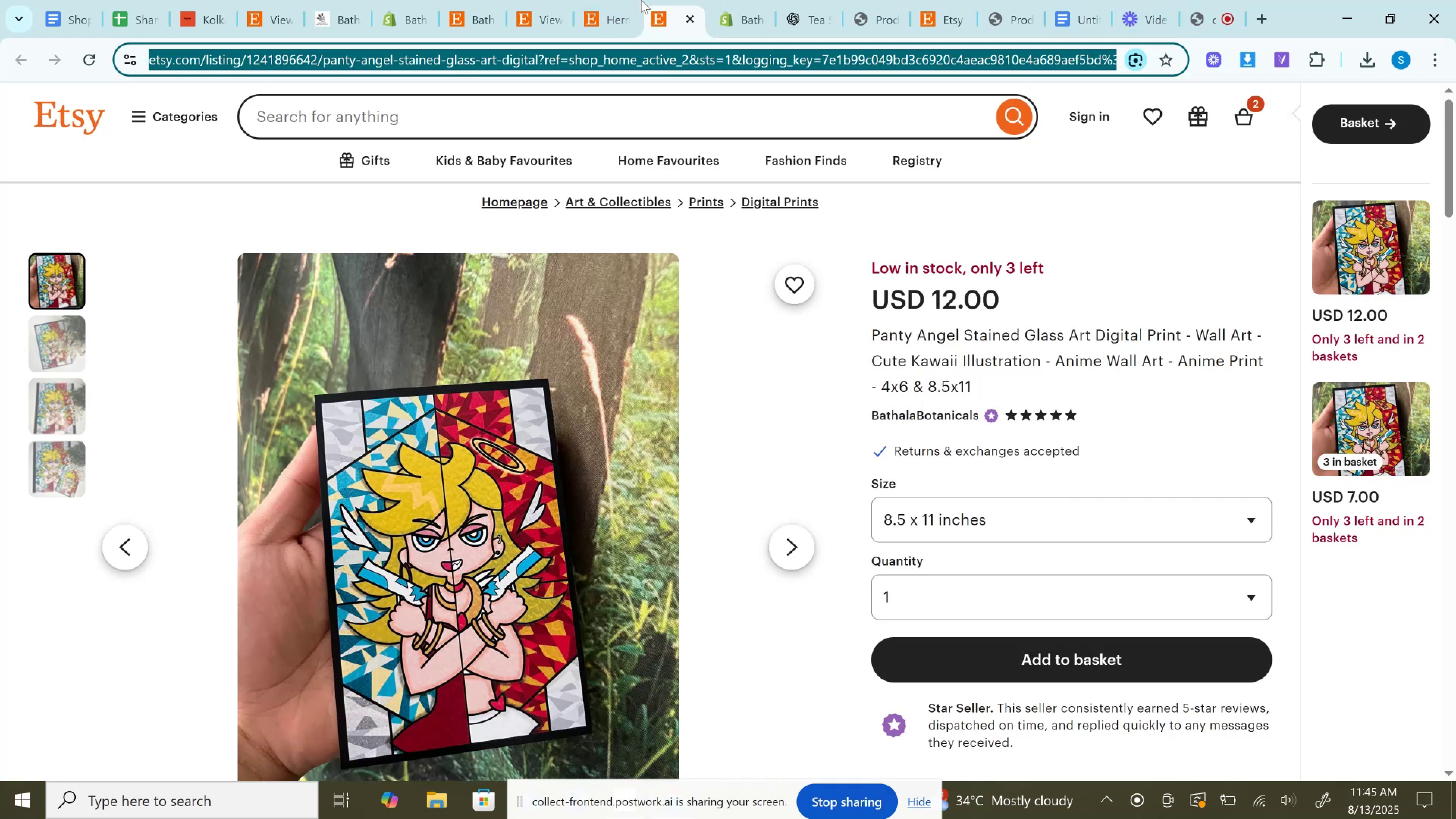 
double_click([610, 0])
 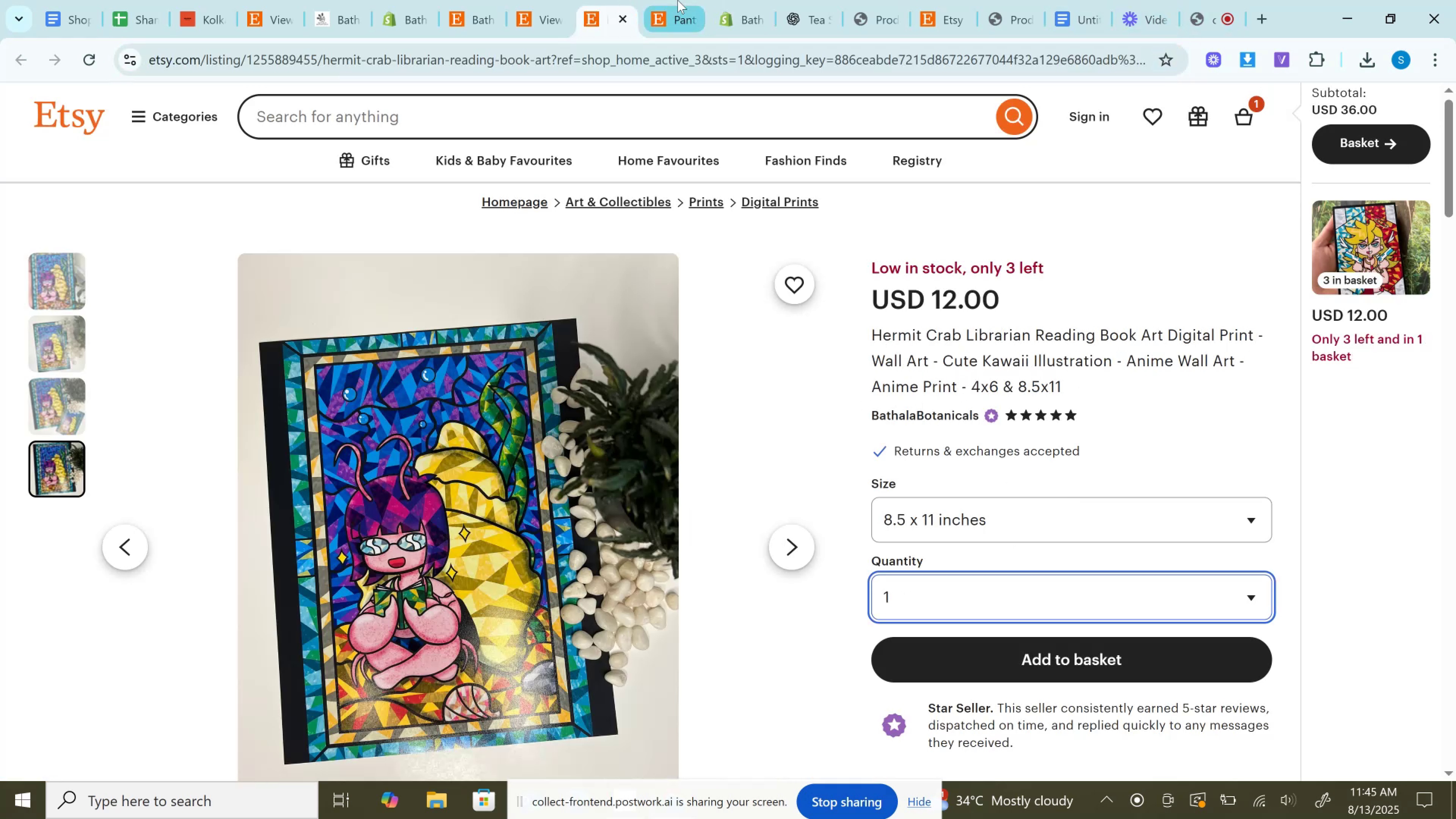 
triple_click([678, 0])
 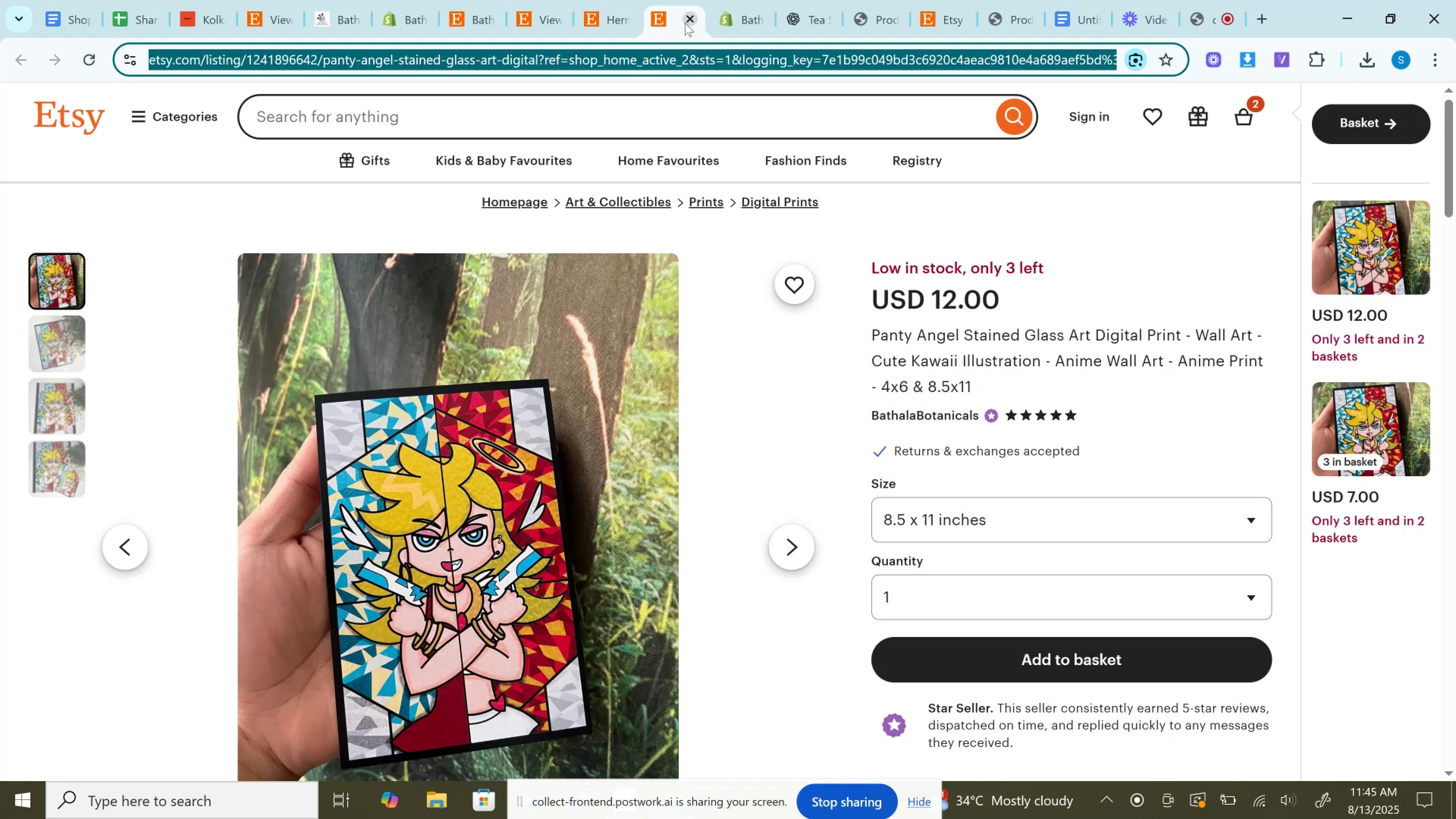 
left_click([685, 21])
 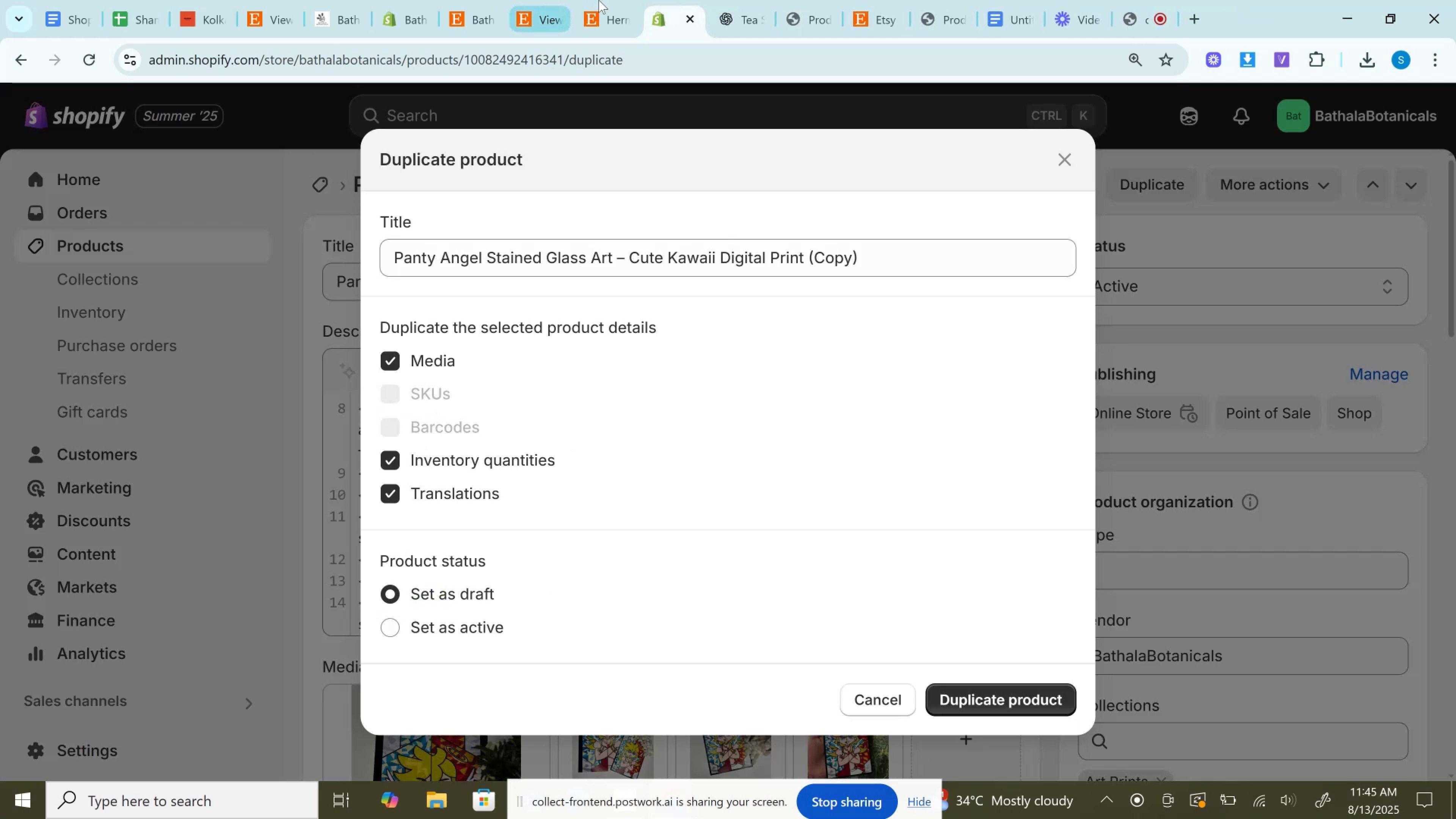 
left_click([599, 0])
 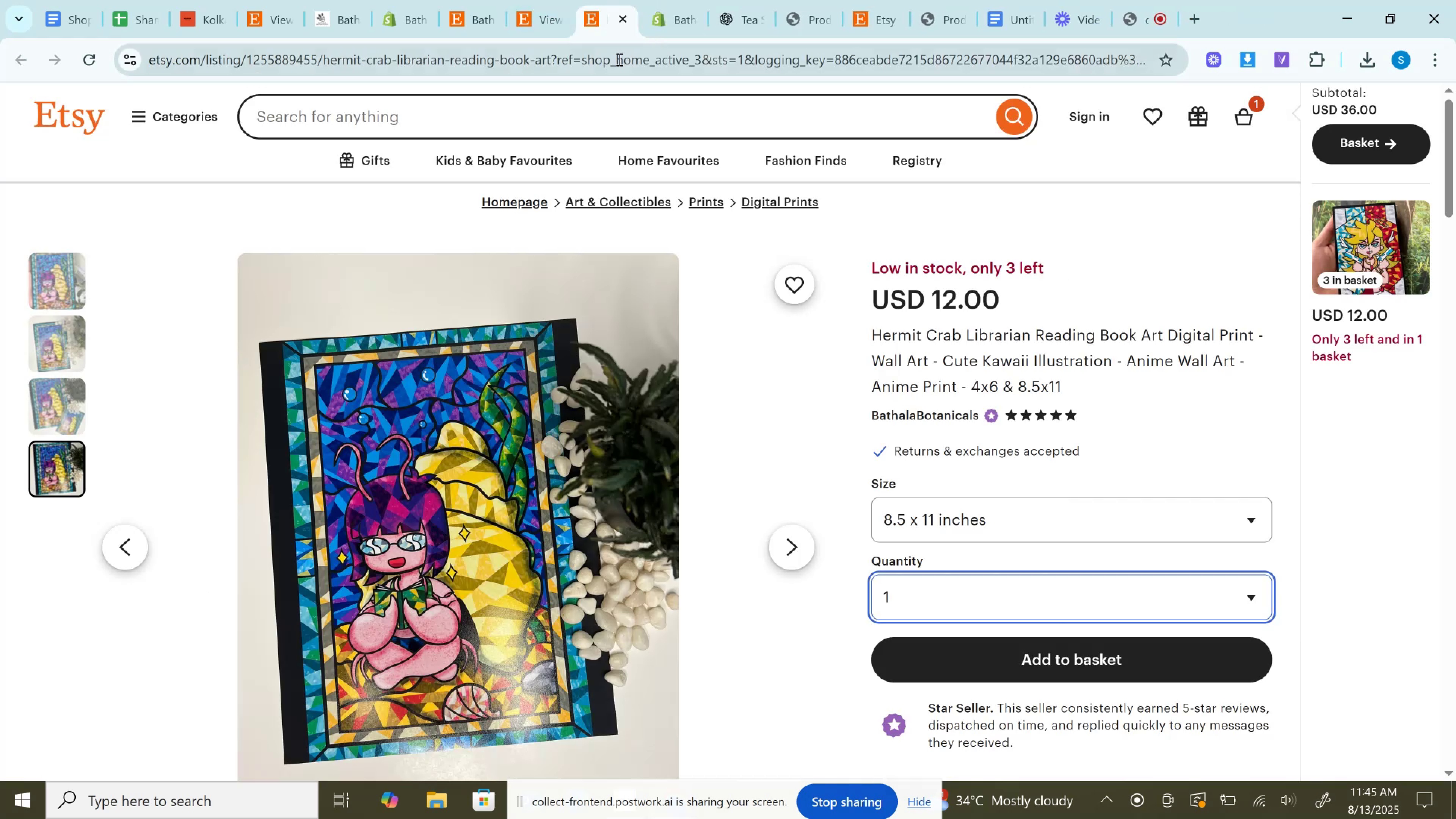 
left_click([618, 59])
 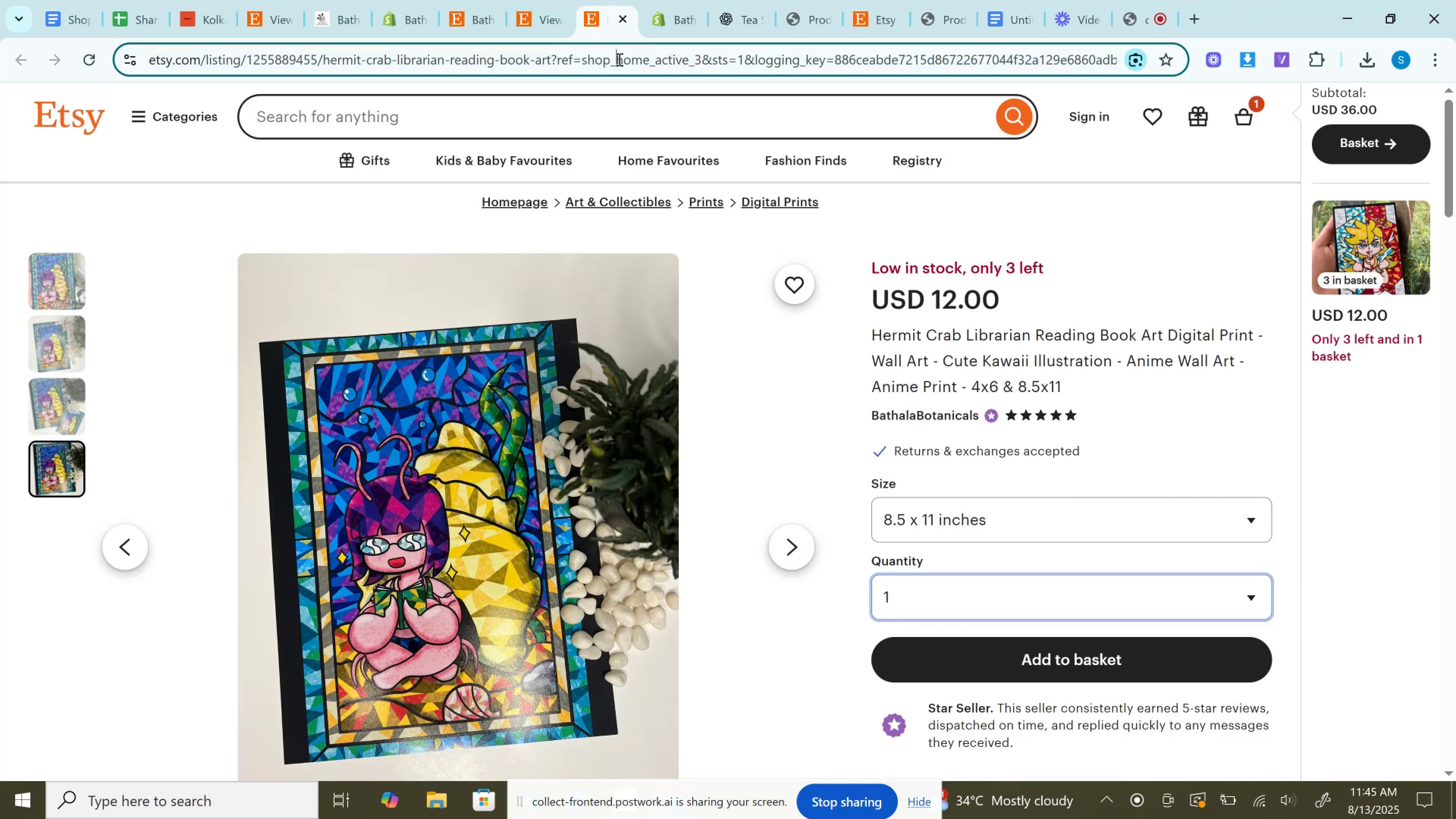 
key(Control+C)
 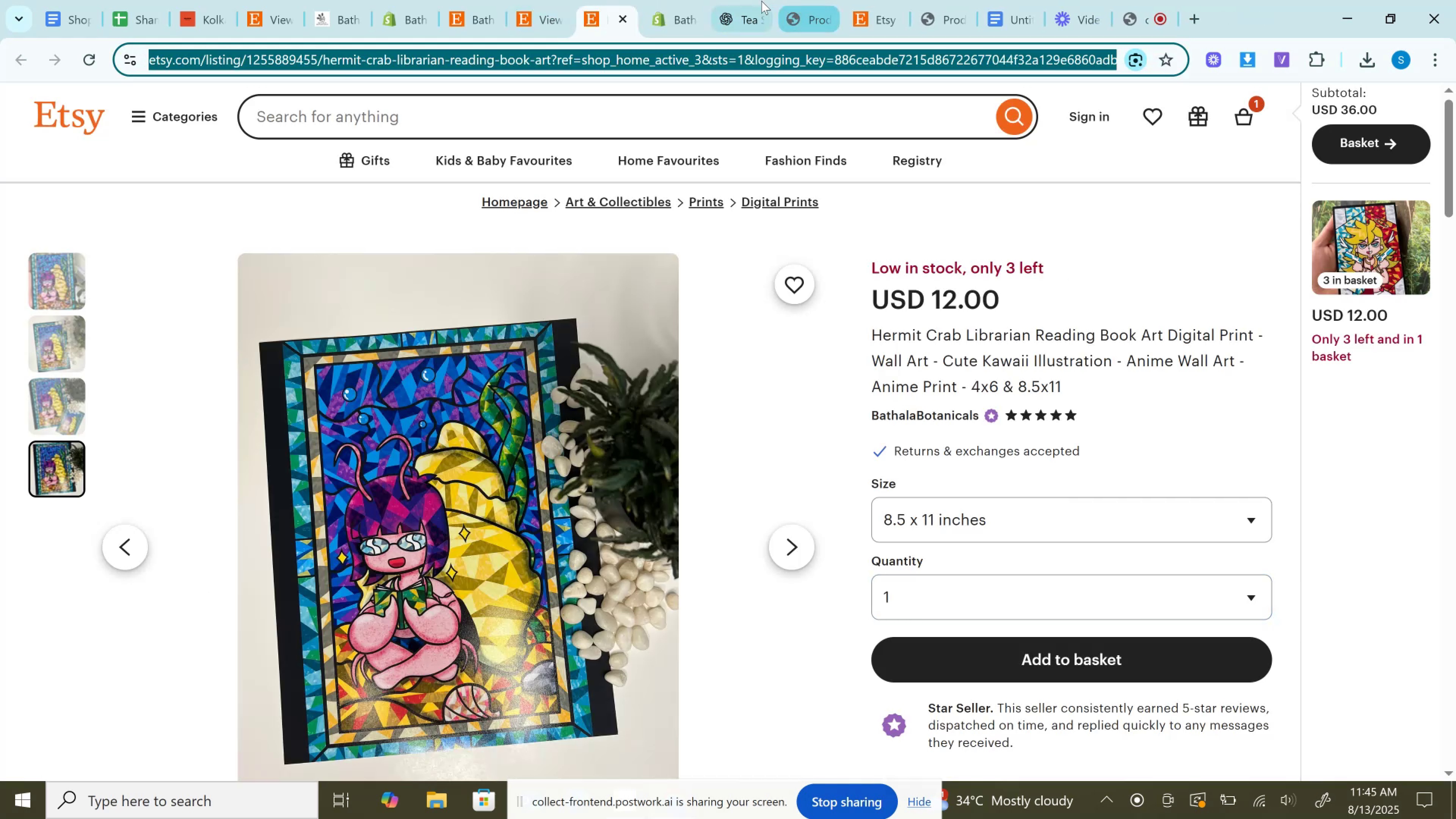 
left_click([755, 4])
 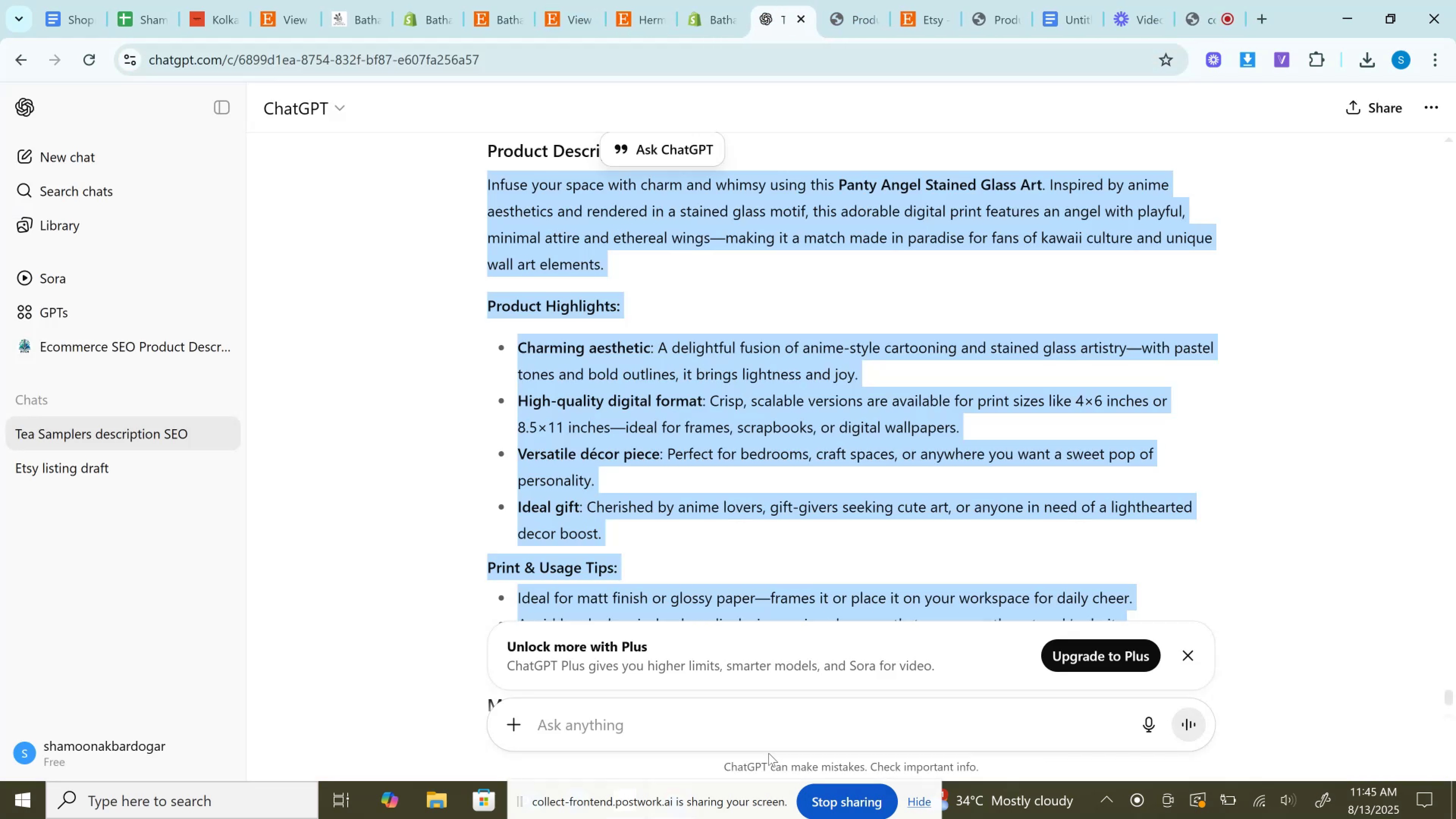 
left_click([765, 726])
 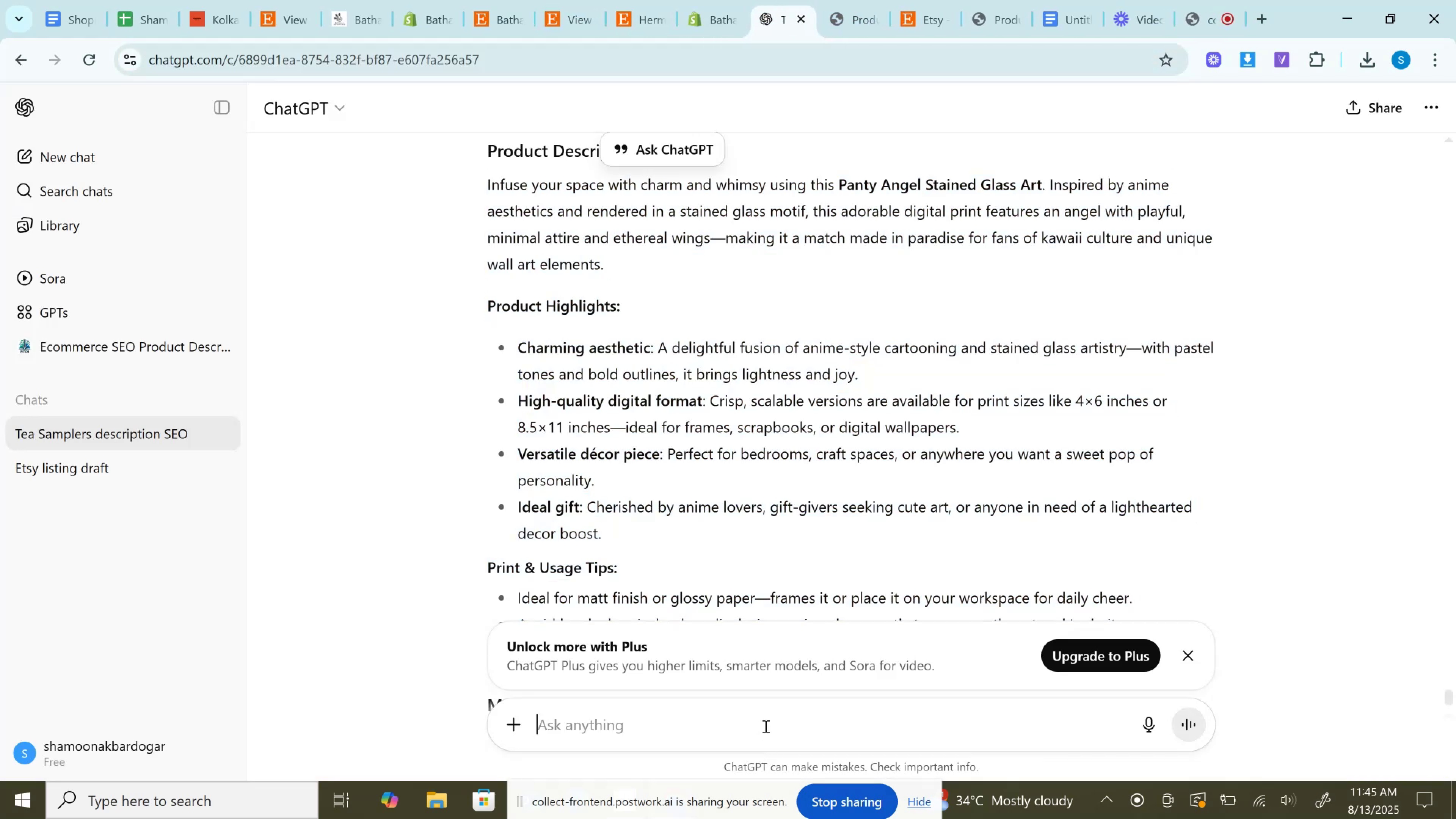 
key(Control+V)
 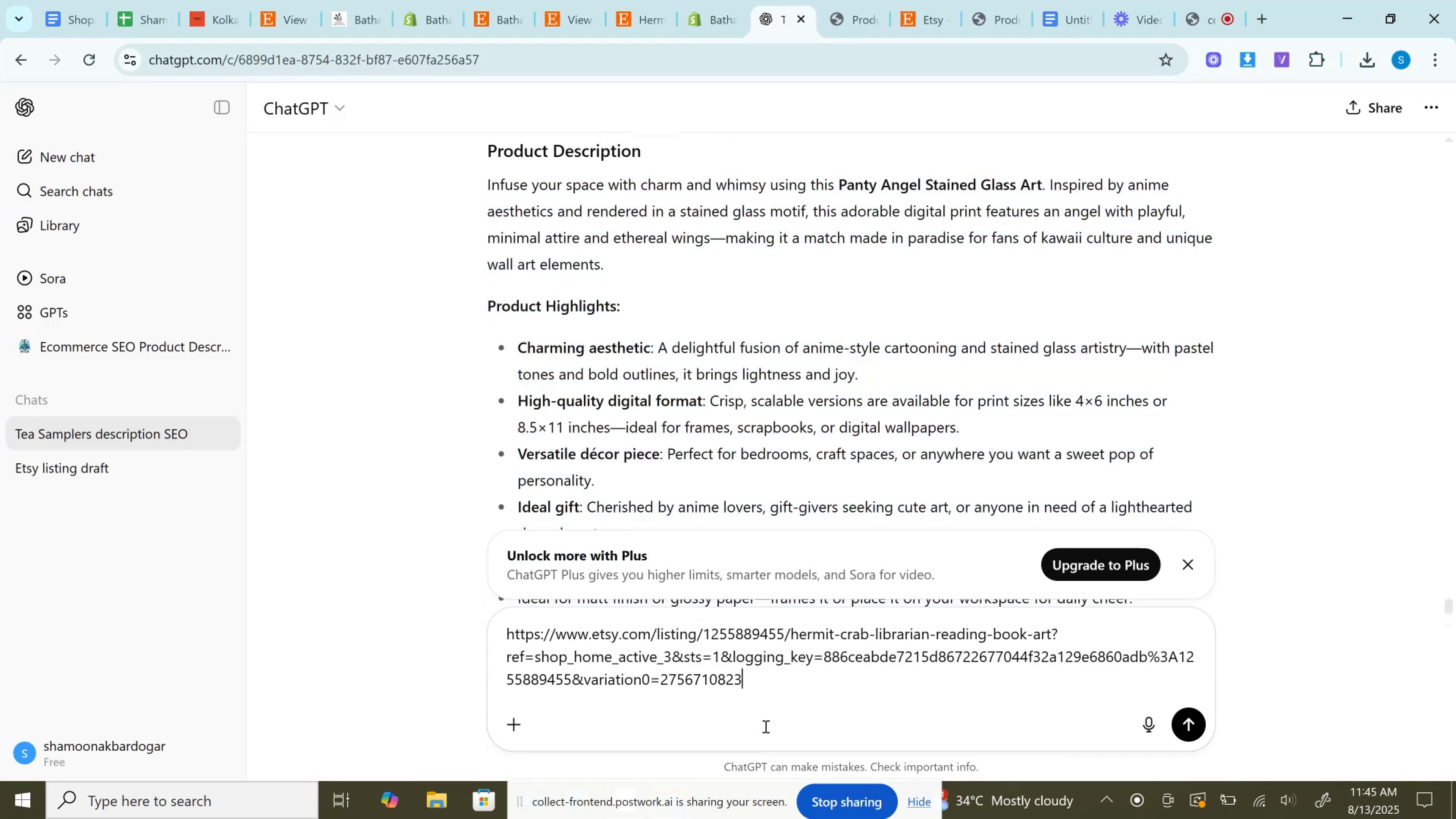 
key(Enter)
 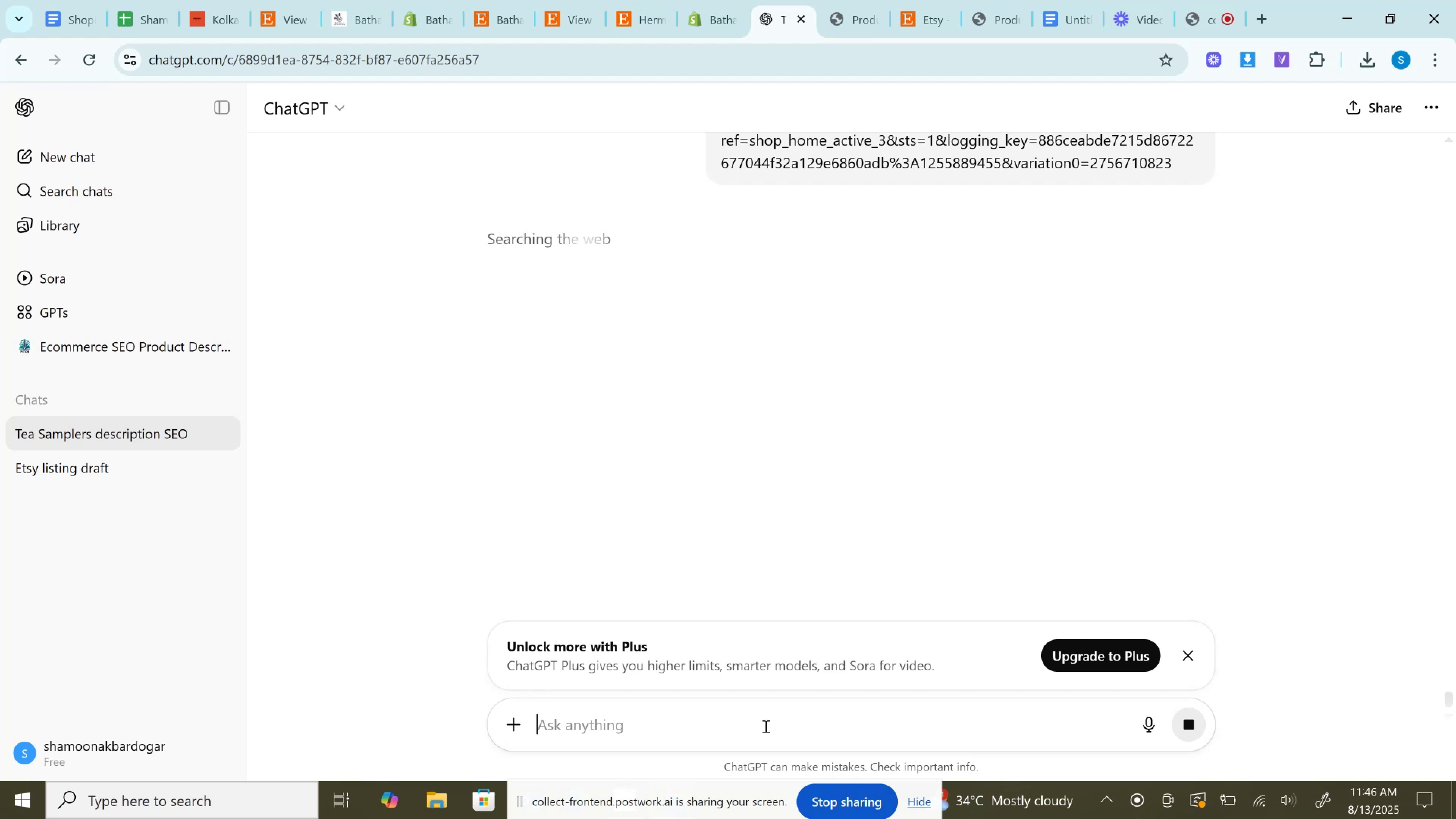 
wait(10.67)
 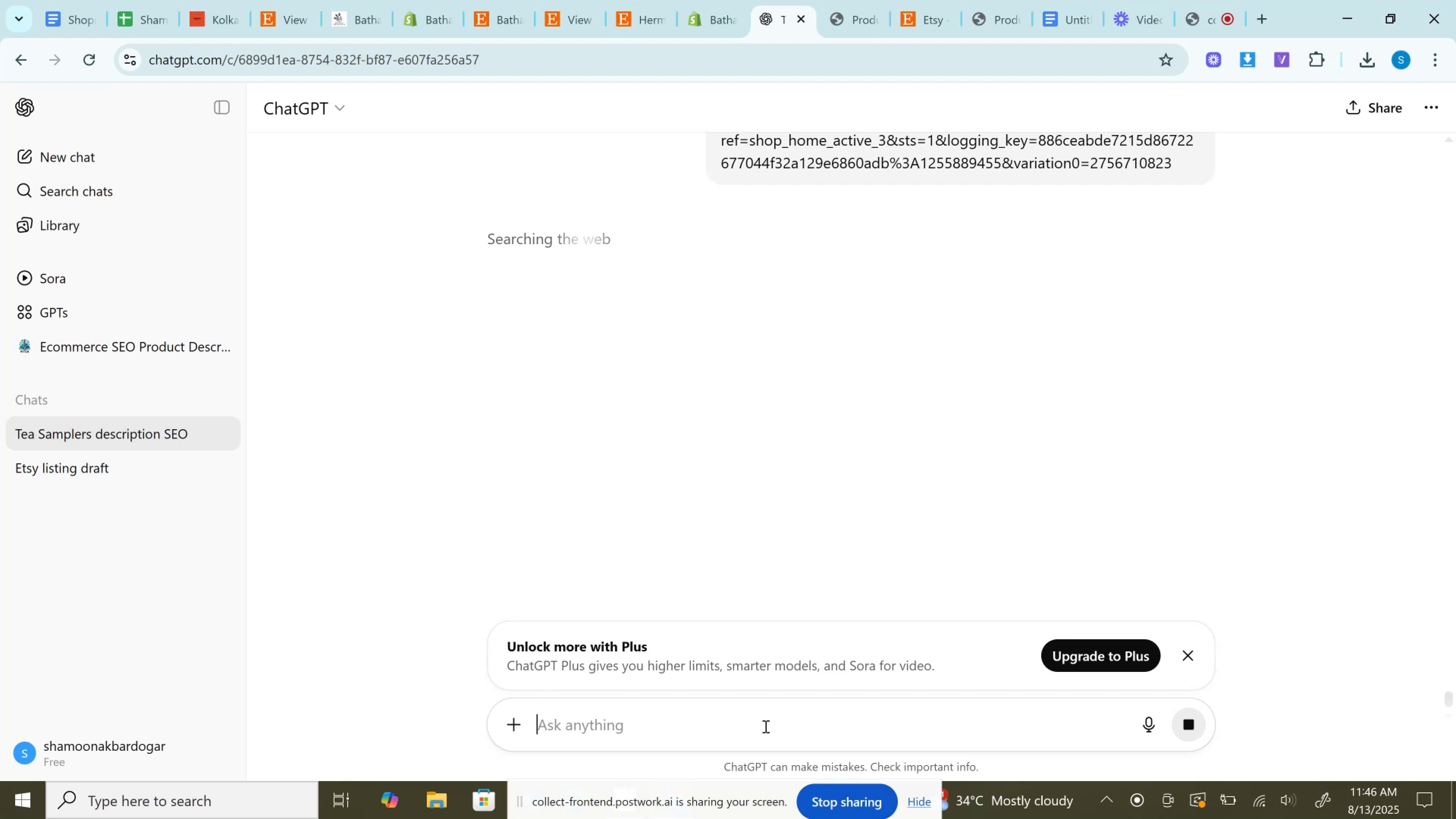 
left_click_drag(start_coordinate=[493, 386], to_coordinate=[850, 380])
 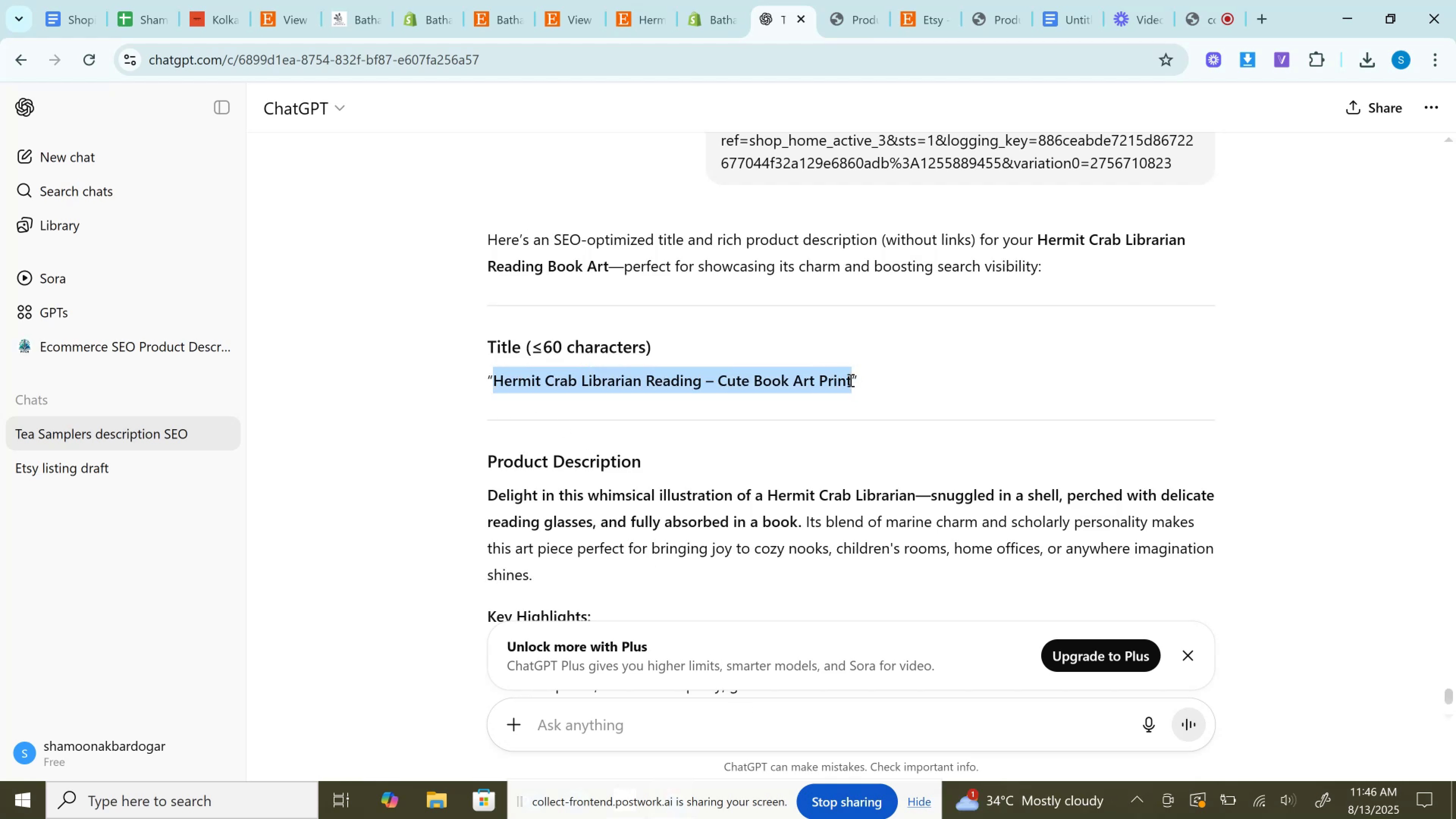 
key(Control+C)
 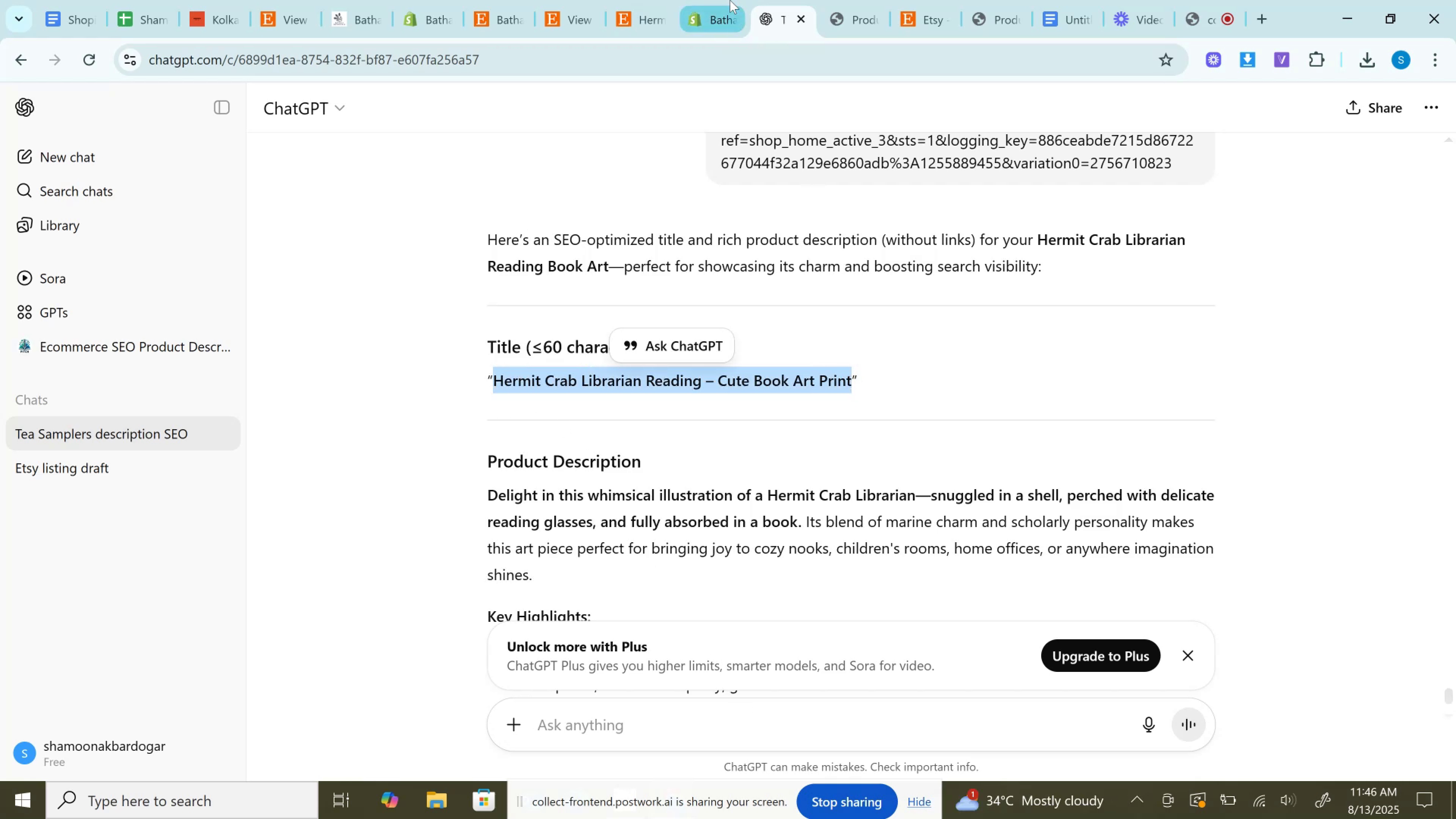 
left_click([729, 0])
 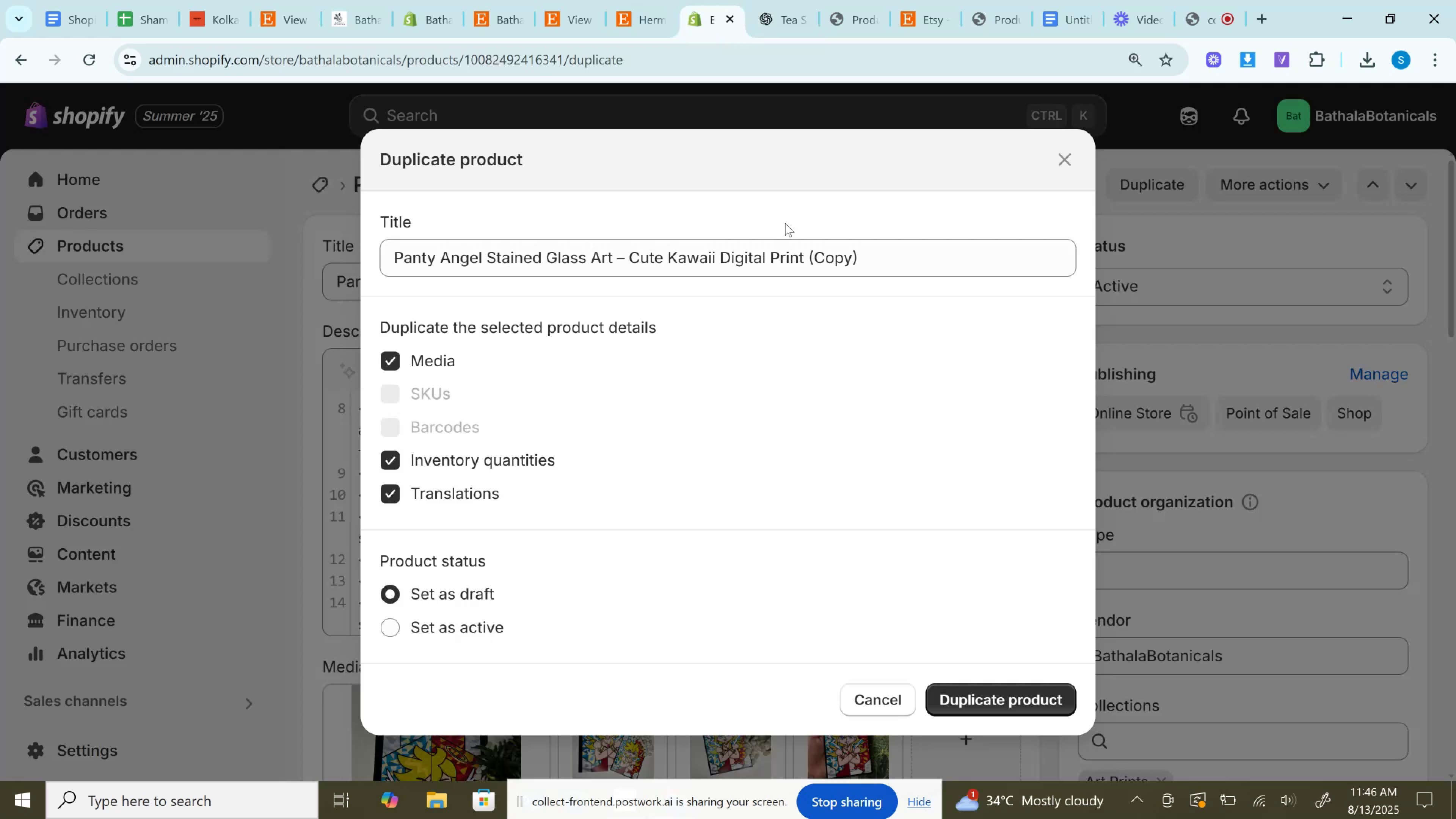 
left_click([805, 252])
 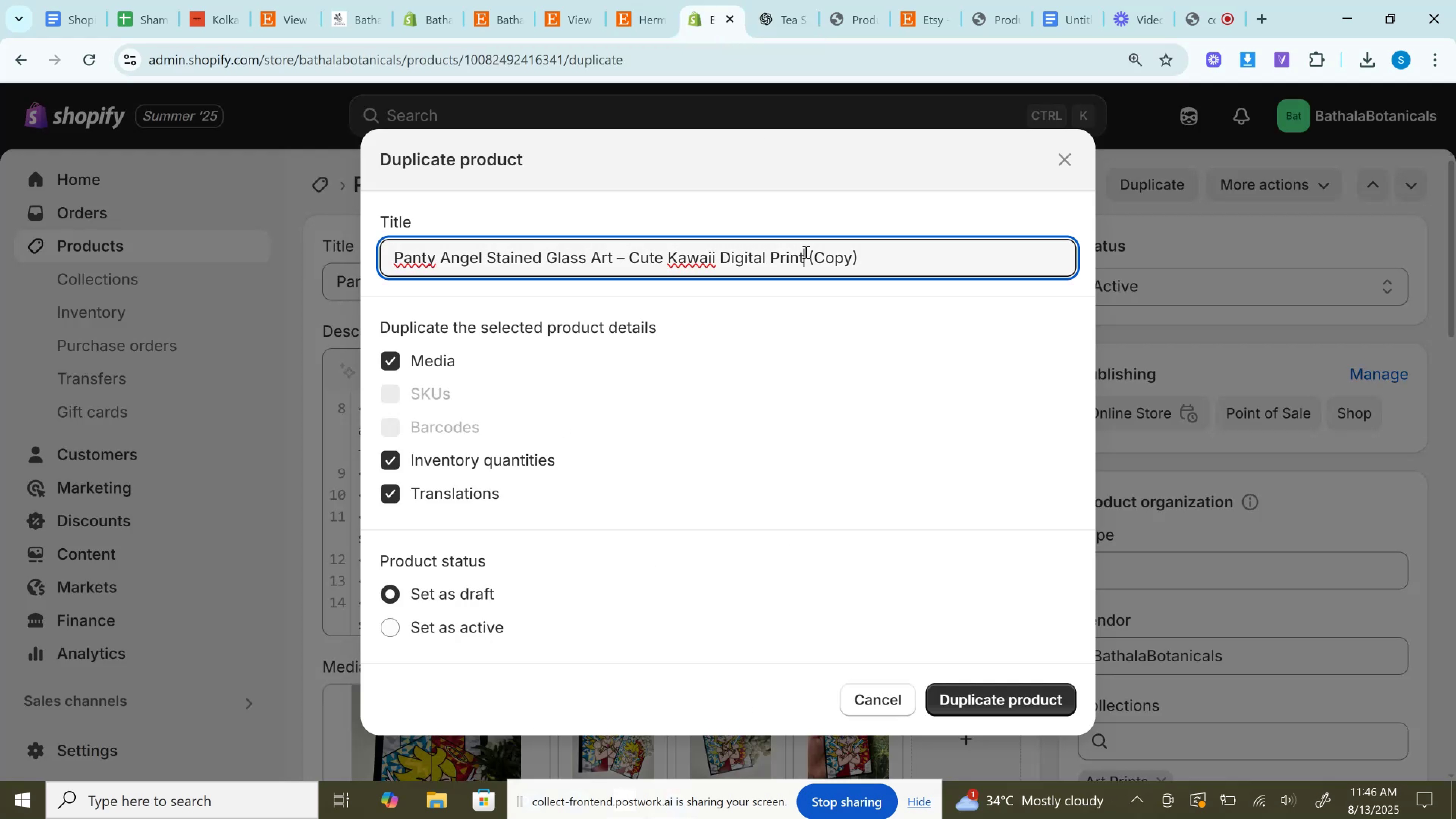 
key(Control+A)
 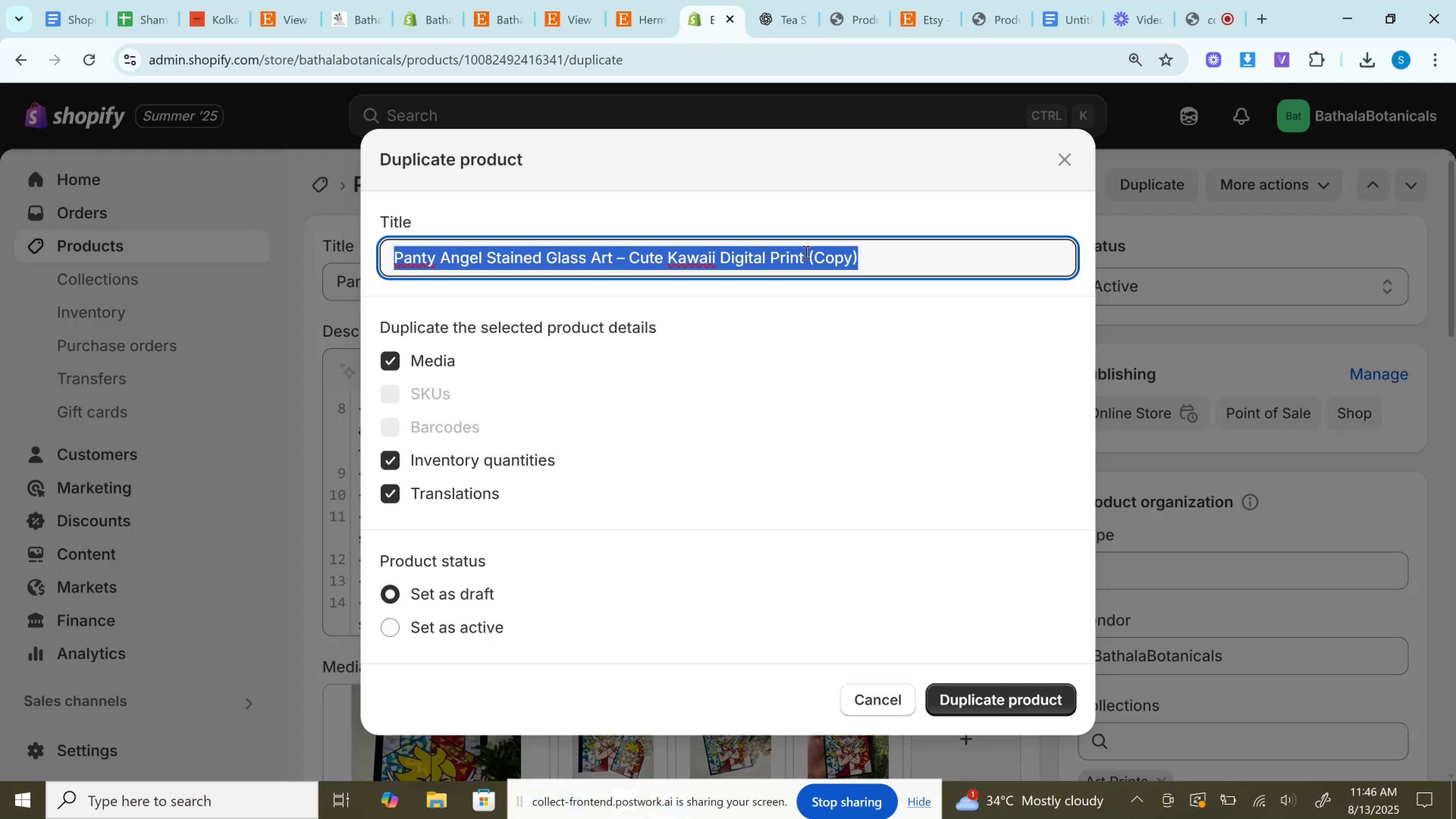 
key(Control+V)
 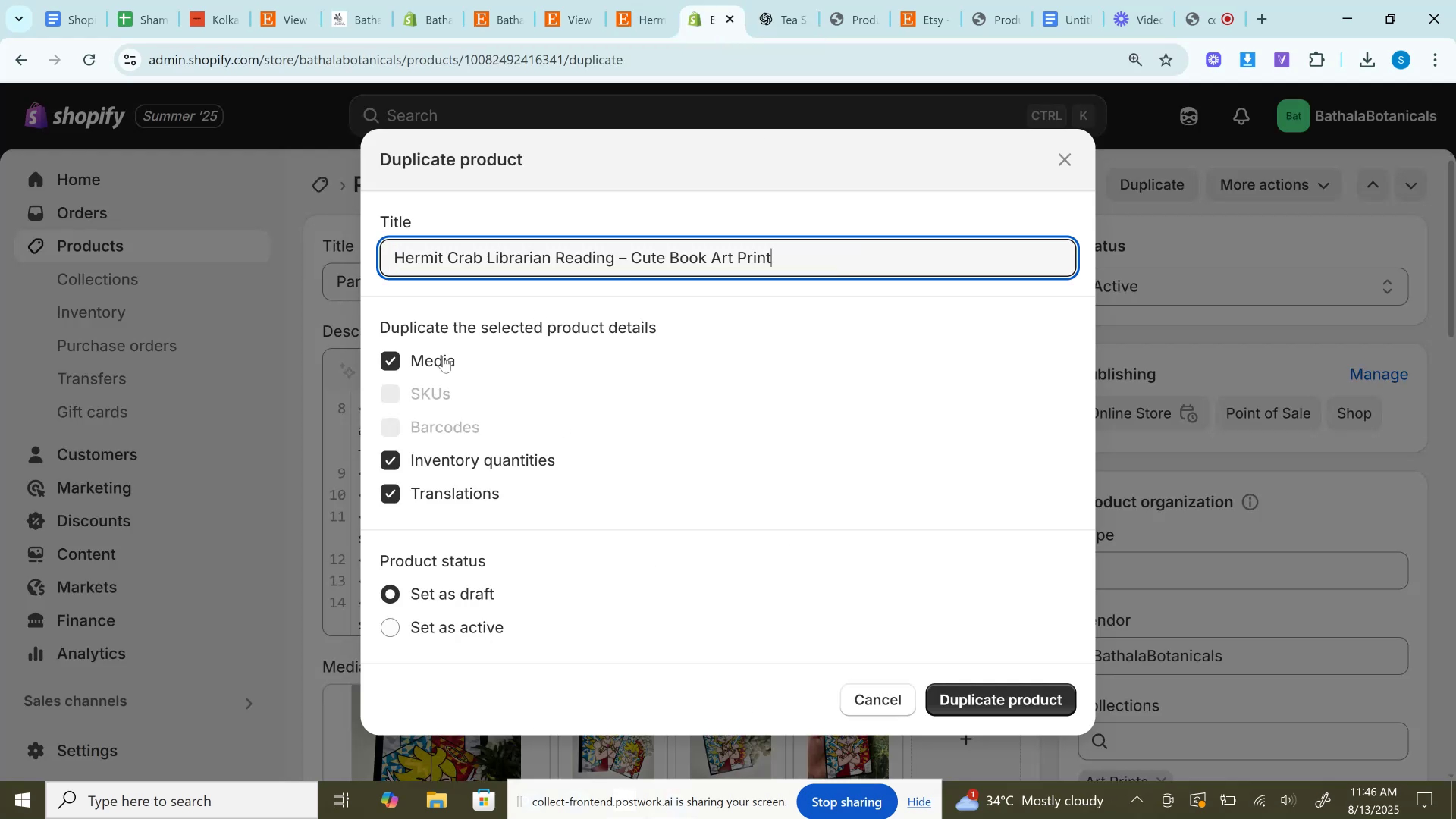 
left_click([443, 356])
 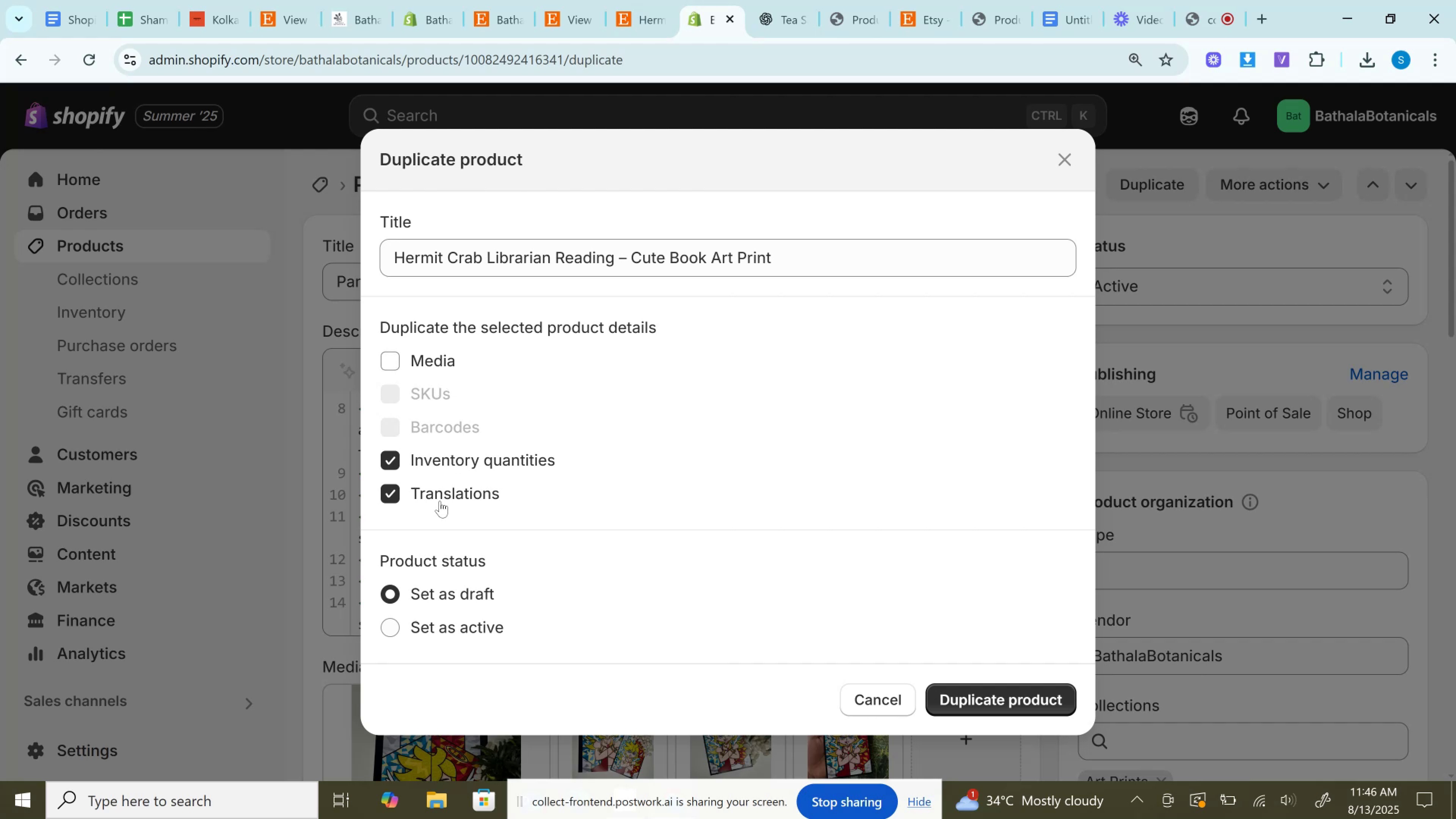 
left_click([440, 501])
 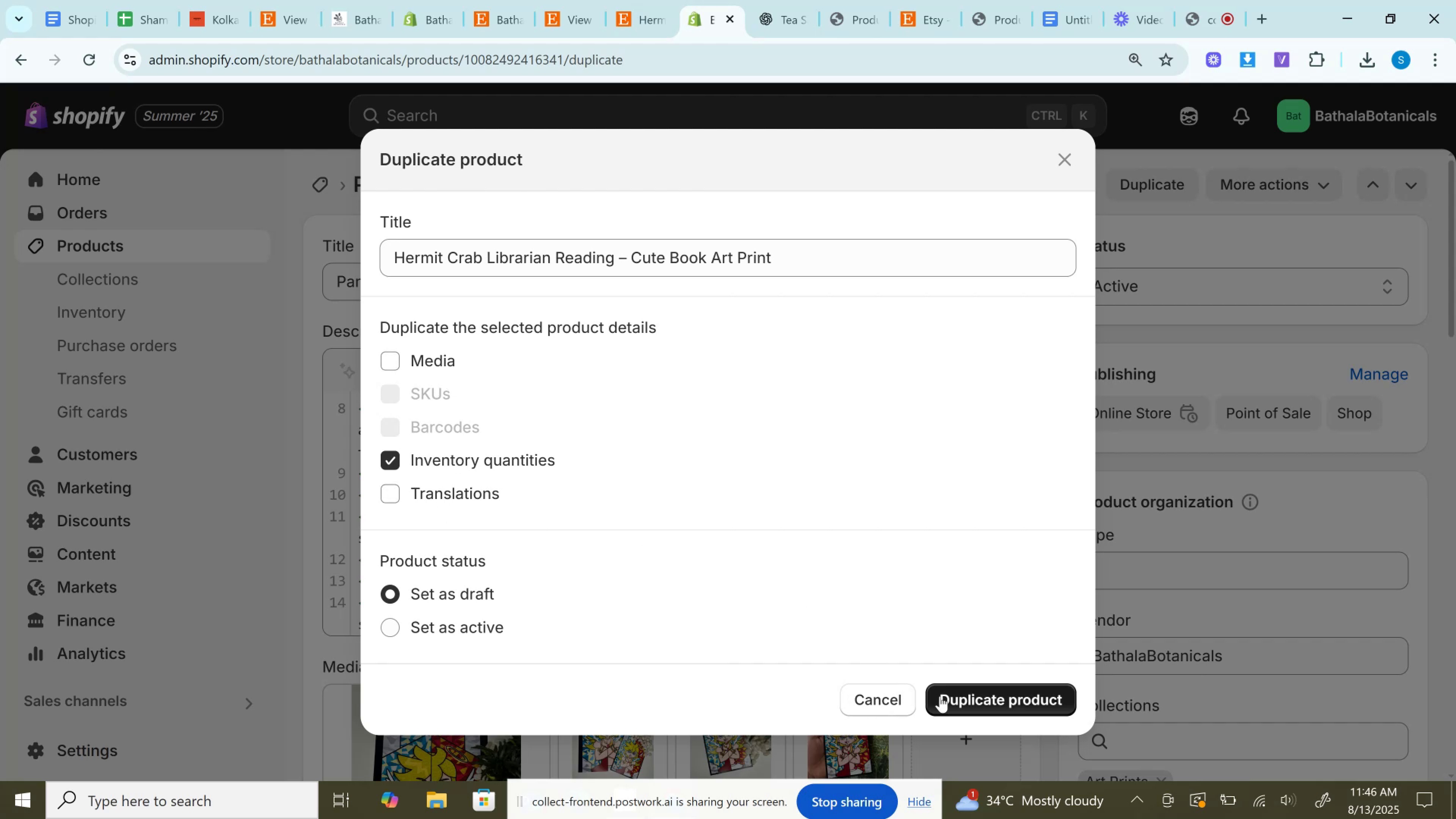 
left_click([985, 701])
 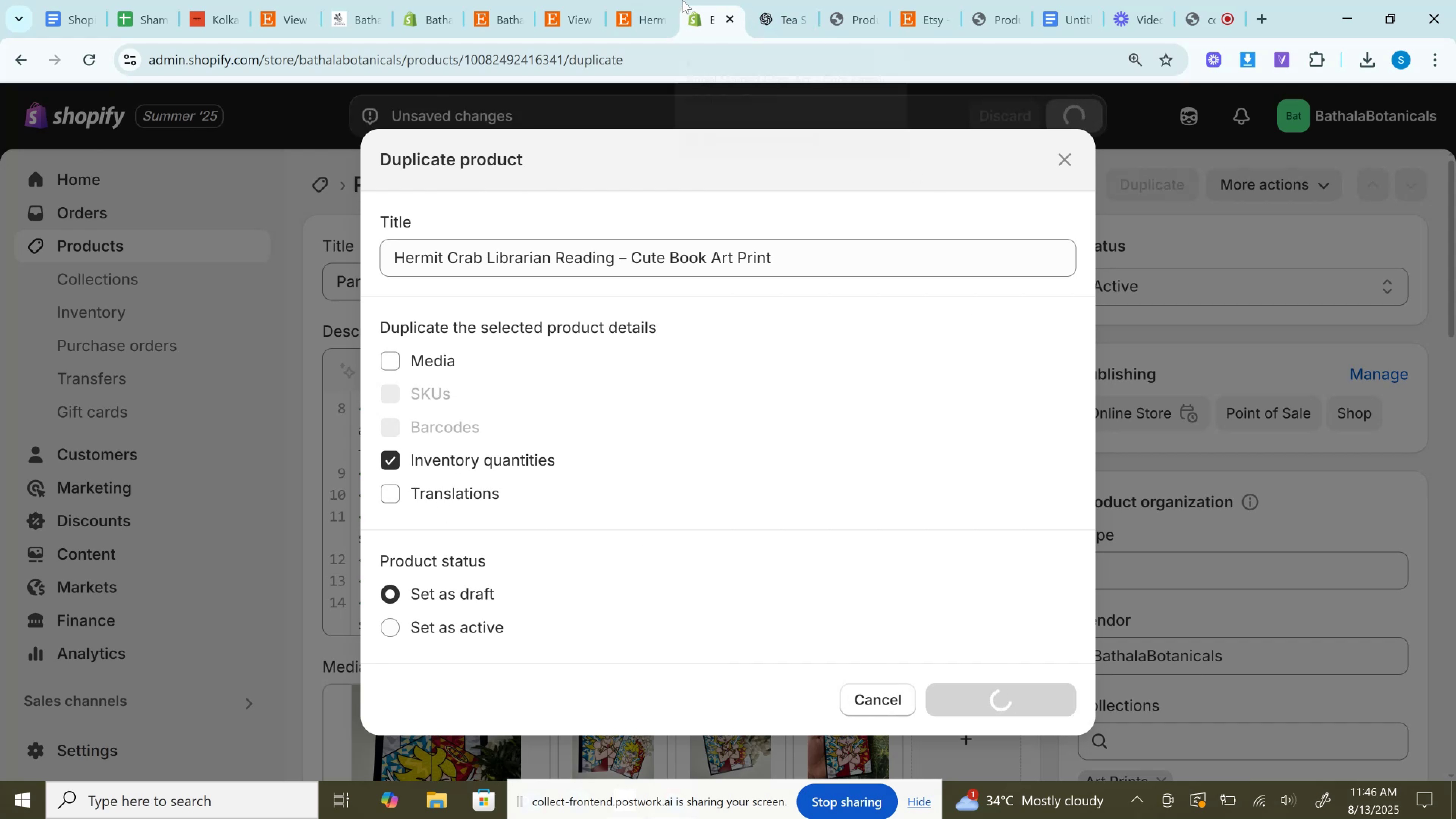 
left_click([654, 0])
 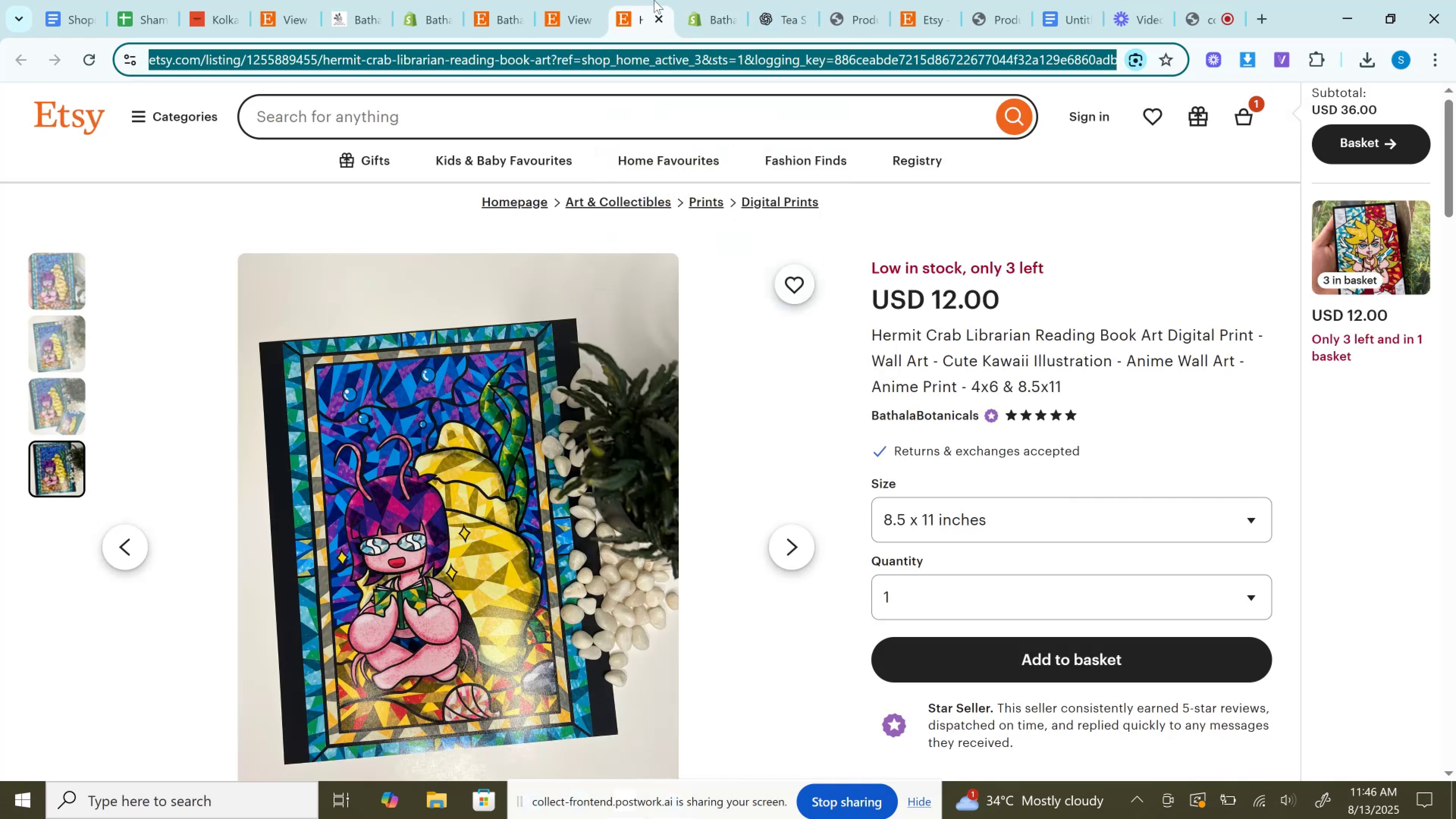 
left_click([739, 0])
 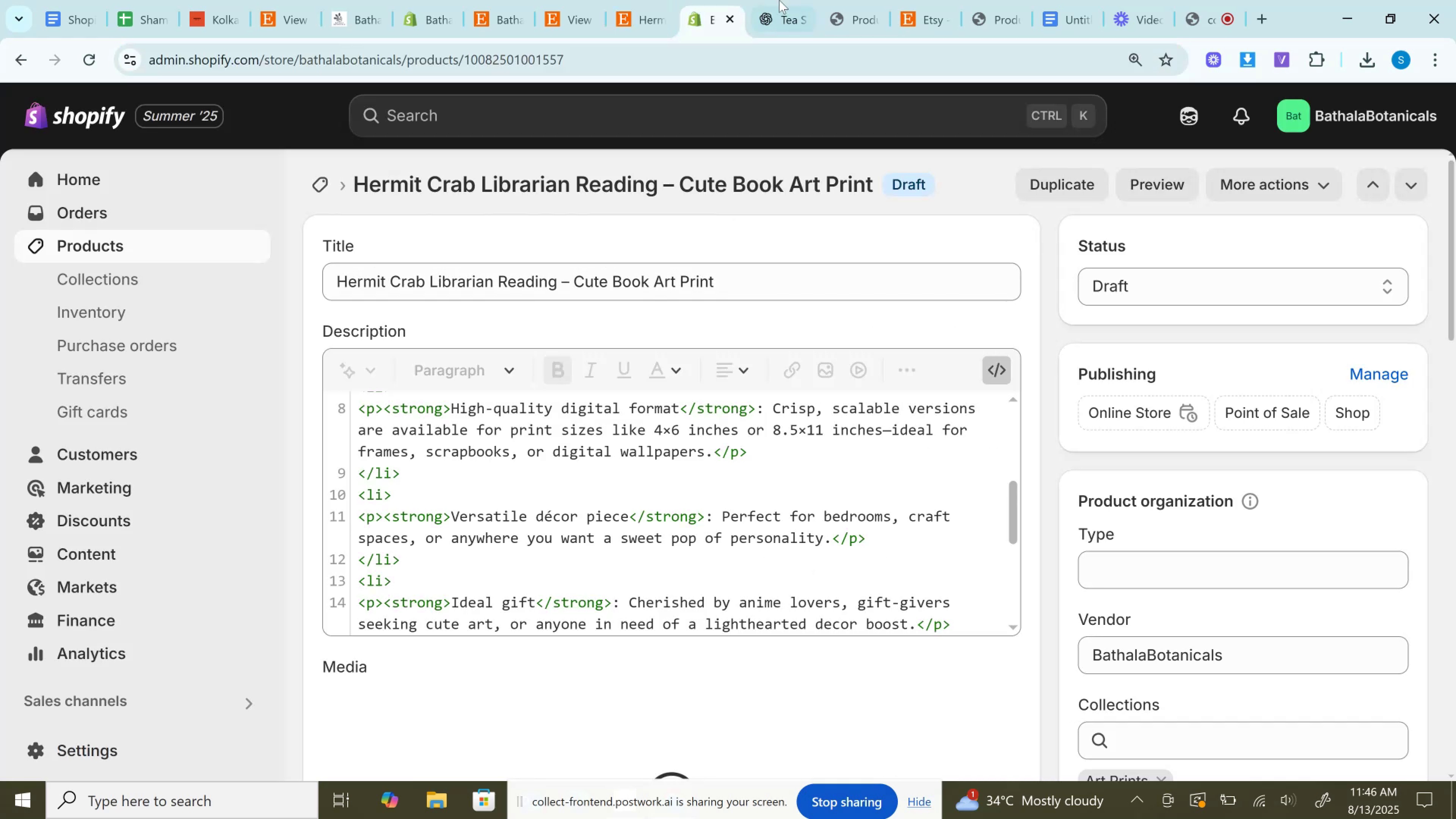 
left_click([780, 0])
 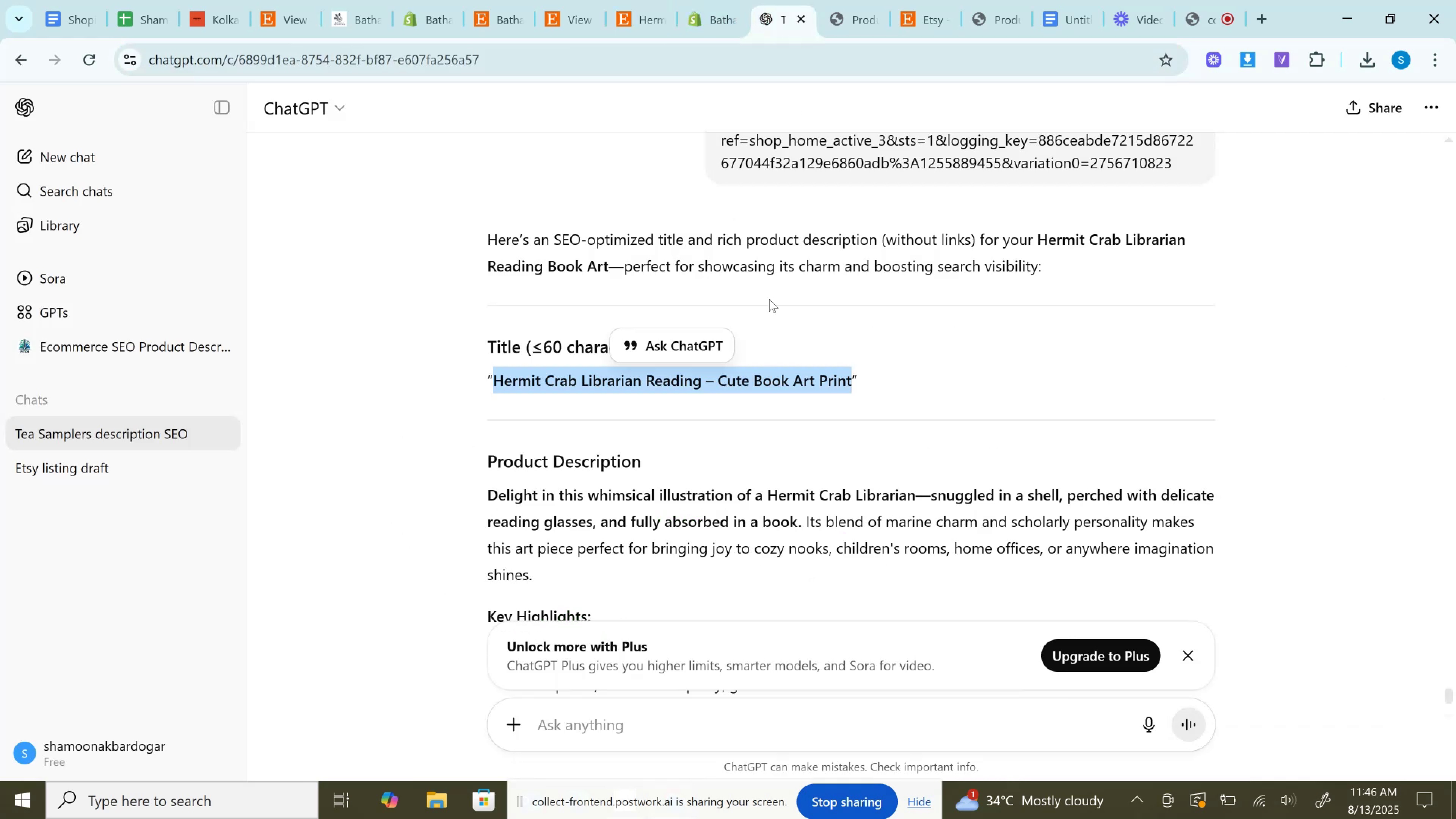 
scroll: coordinate [764, 304], scroll_direction: down, amount: 3.0
 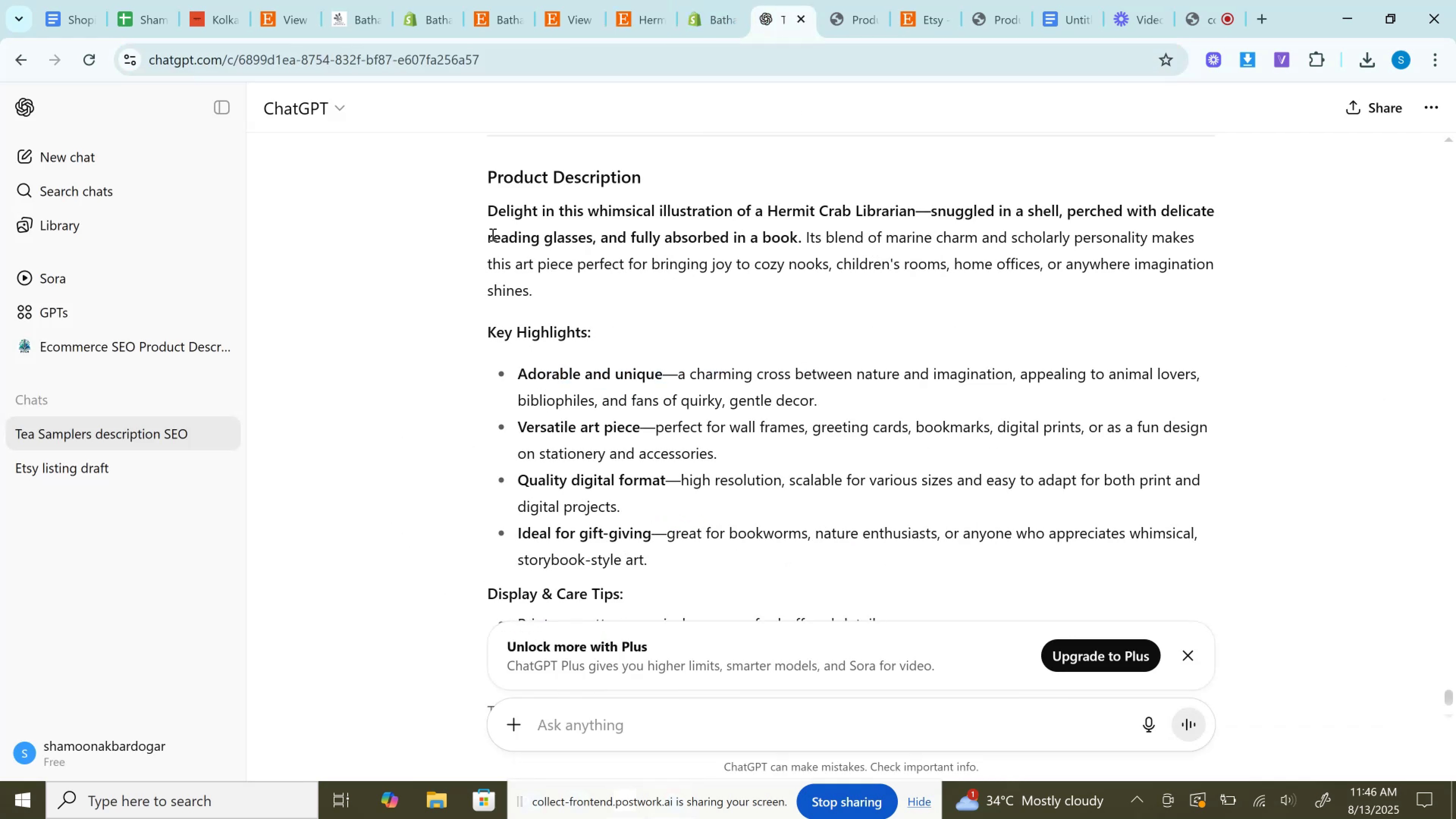 
left_click_drag(start_coordinate=[492, 222], to_coordinate=[747, 453])
 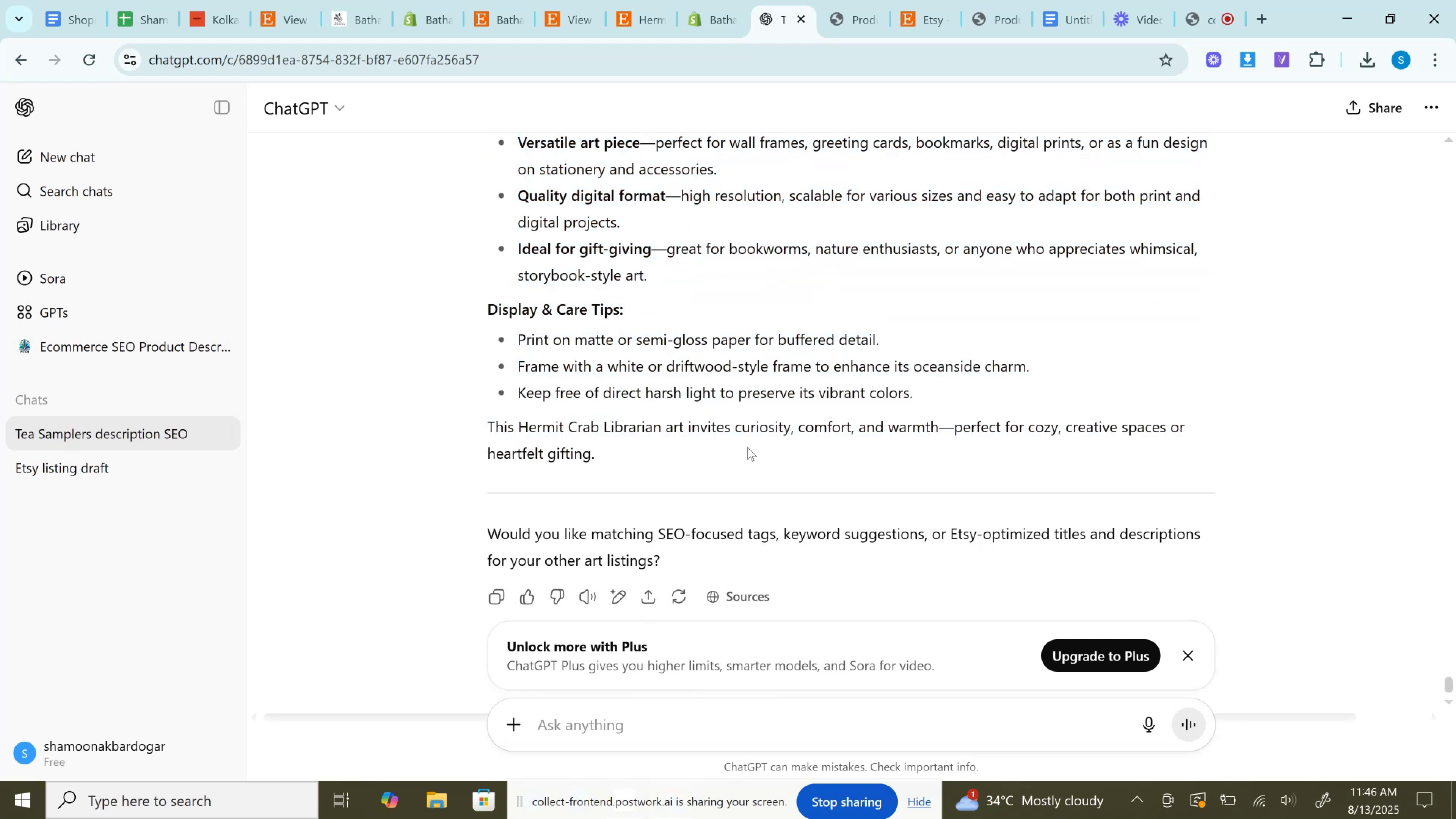 
scroll: coordinate [697, 322], scroll_direction: down, amount: 2.0
 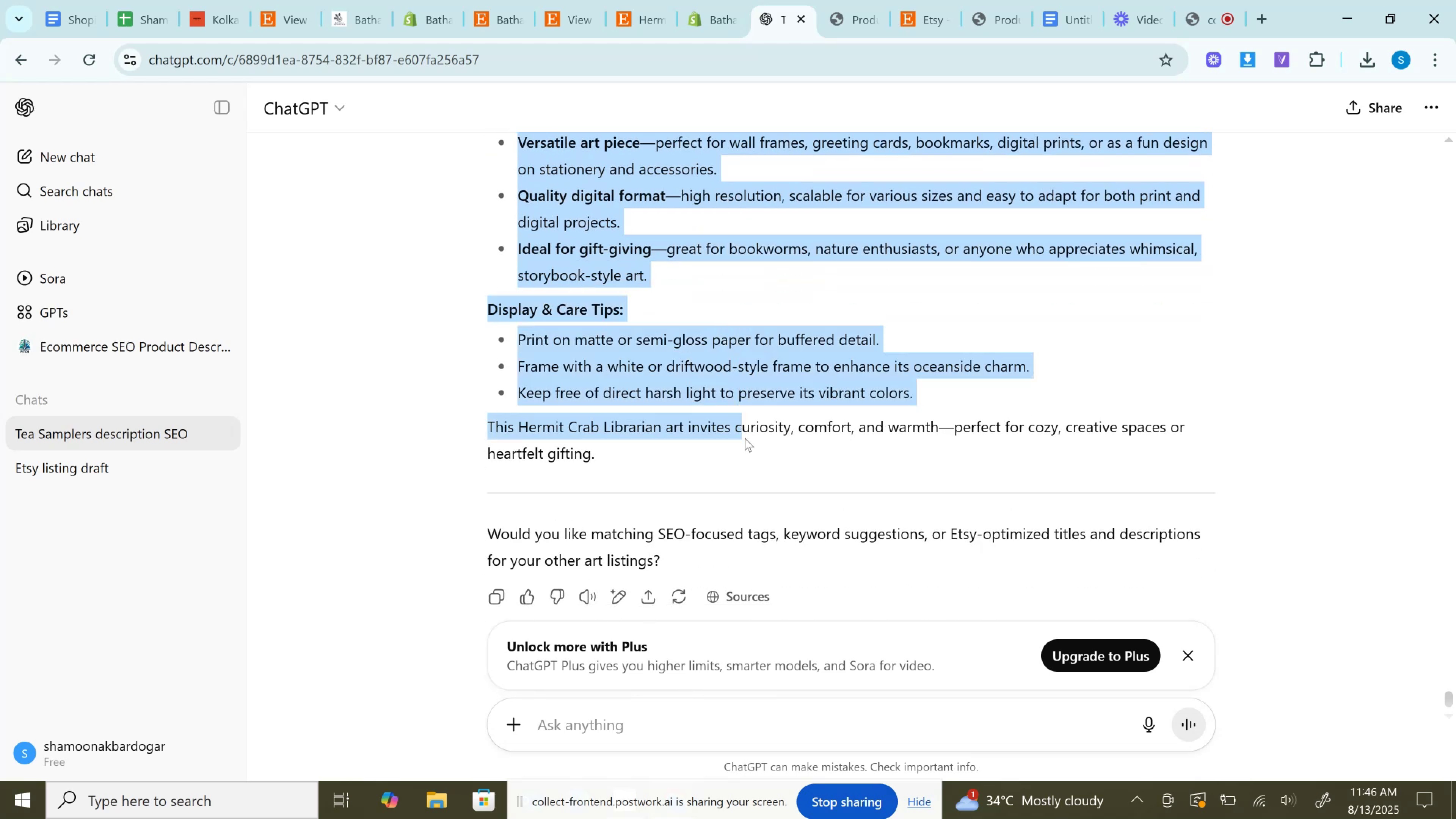 
key(Control+C)
 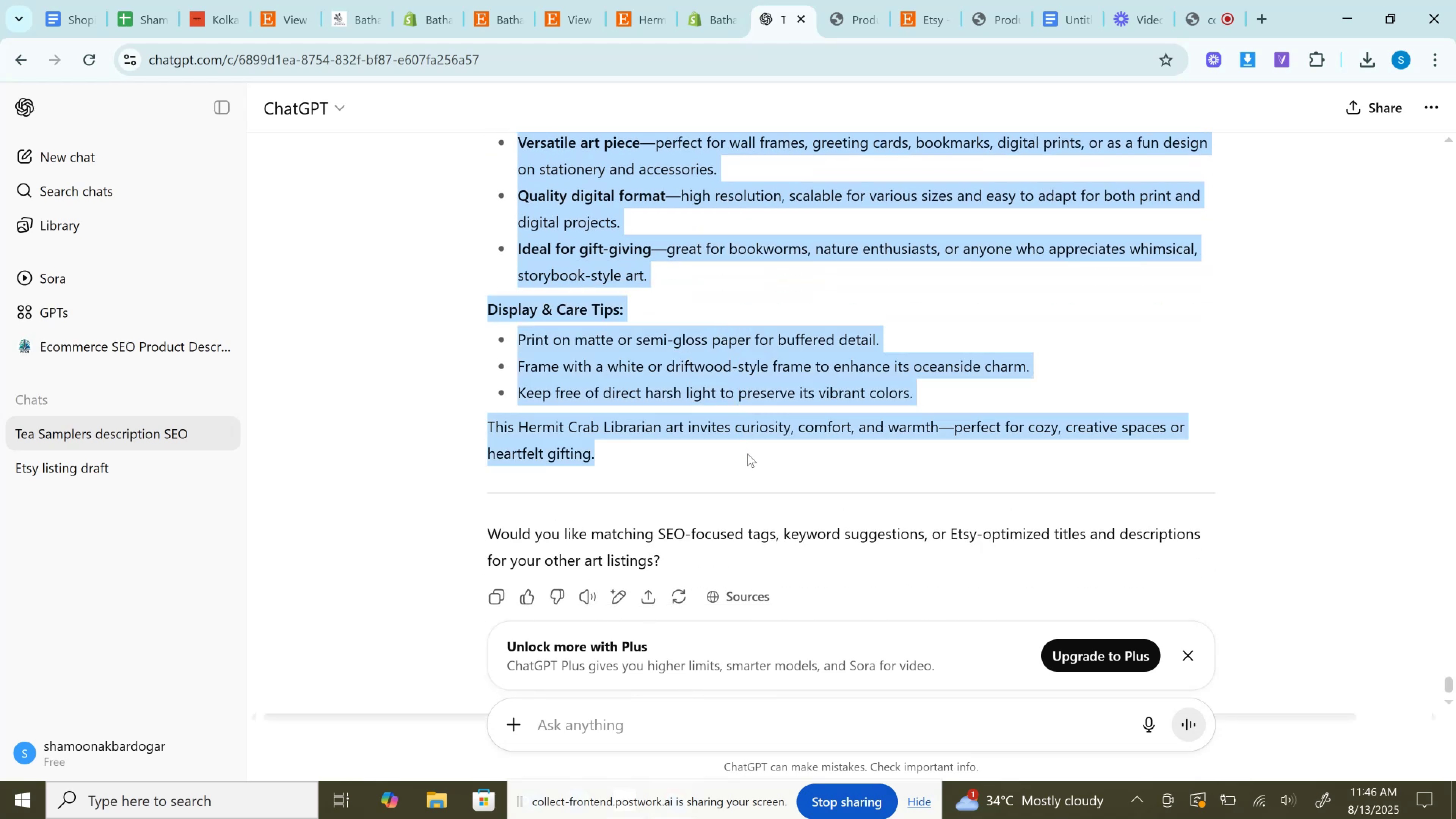 
key(Control+C)
 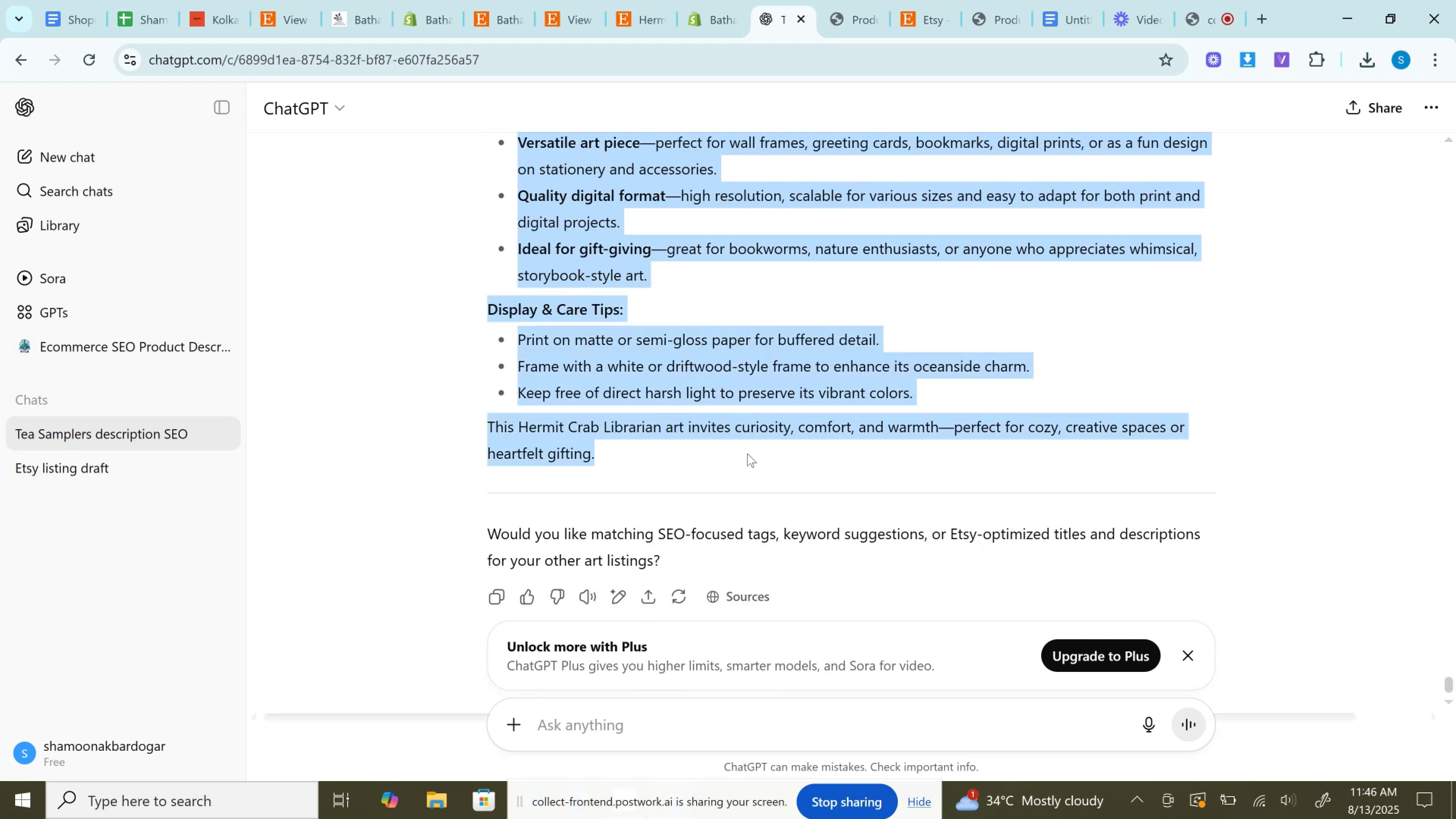 
left_click([747, 453])
 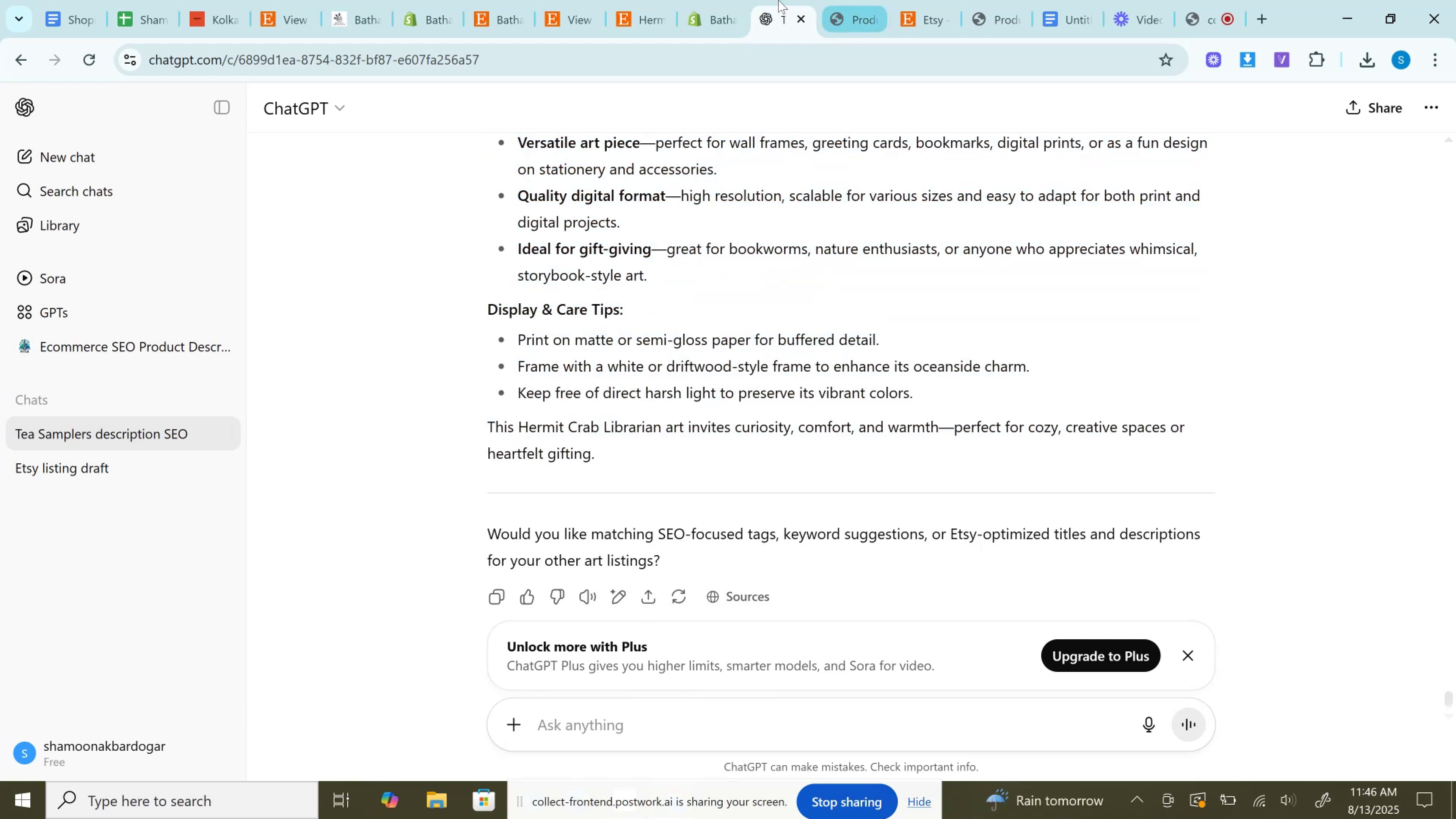 
left_click([728, 0])
 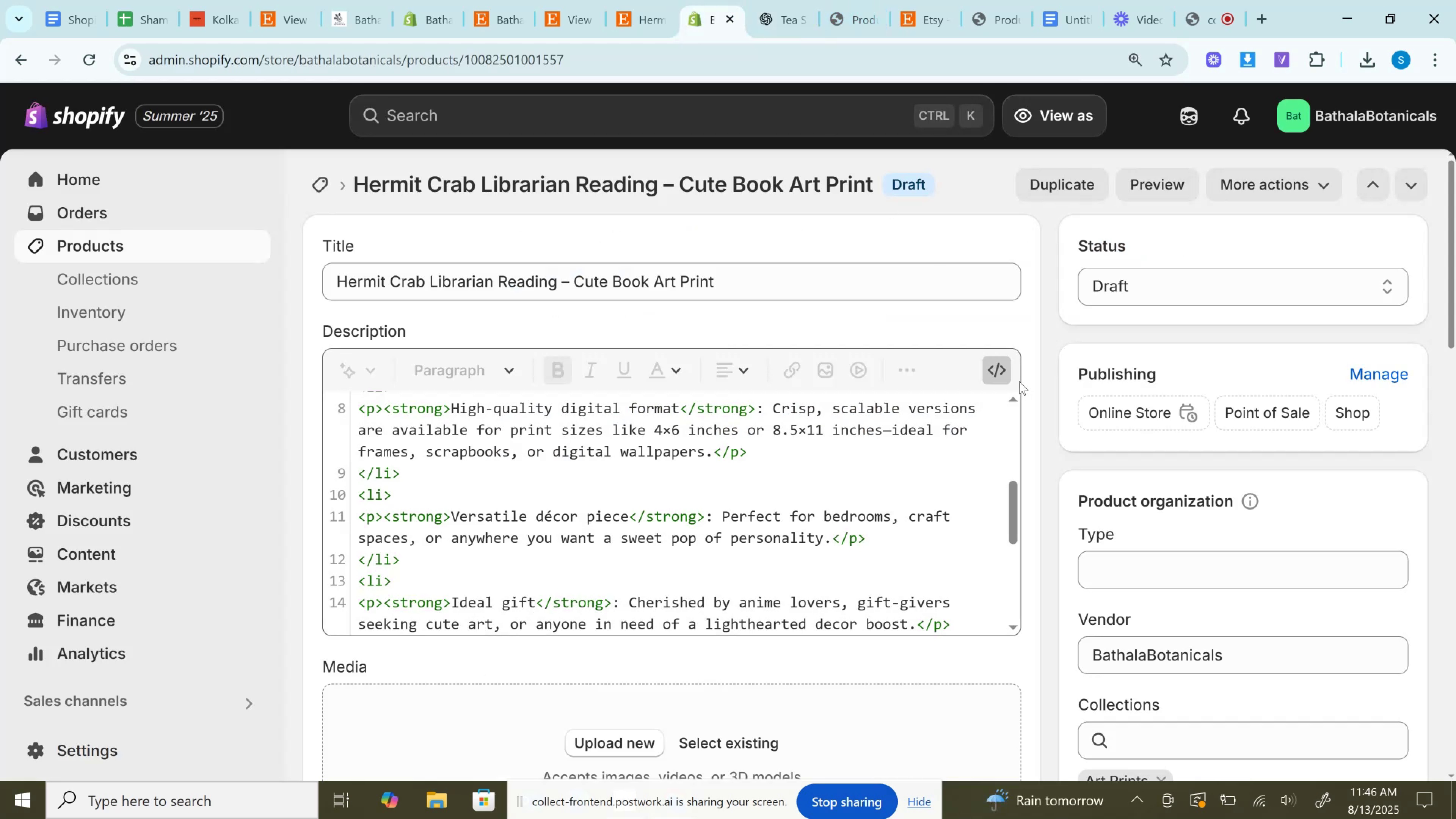 
left_click([993, 369])
 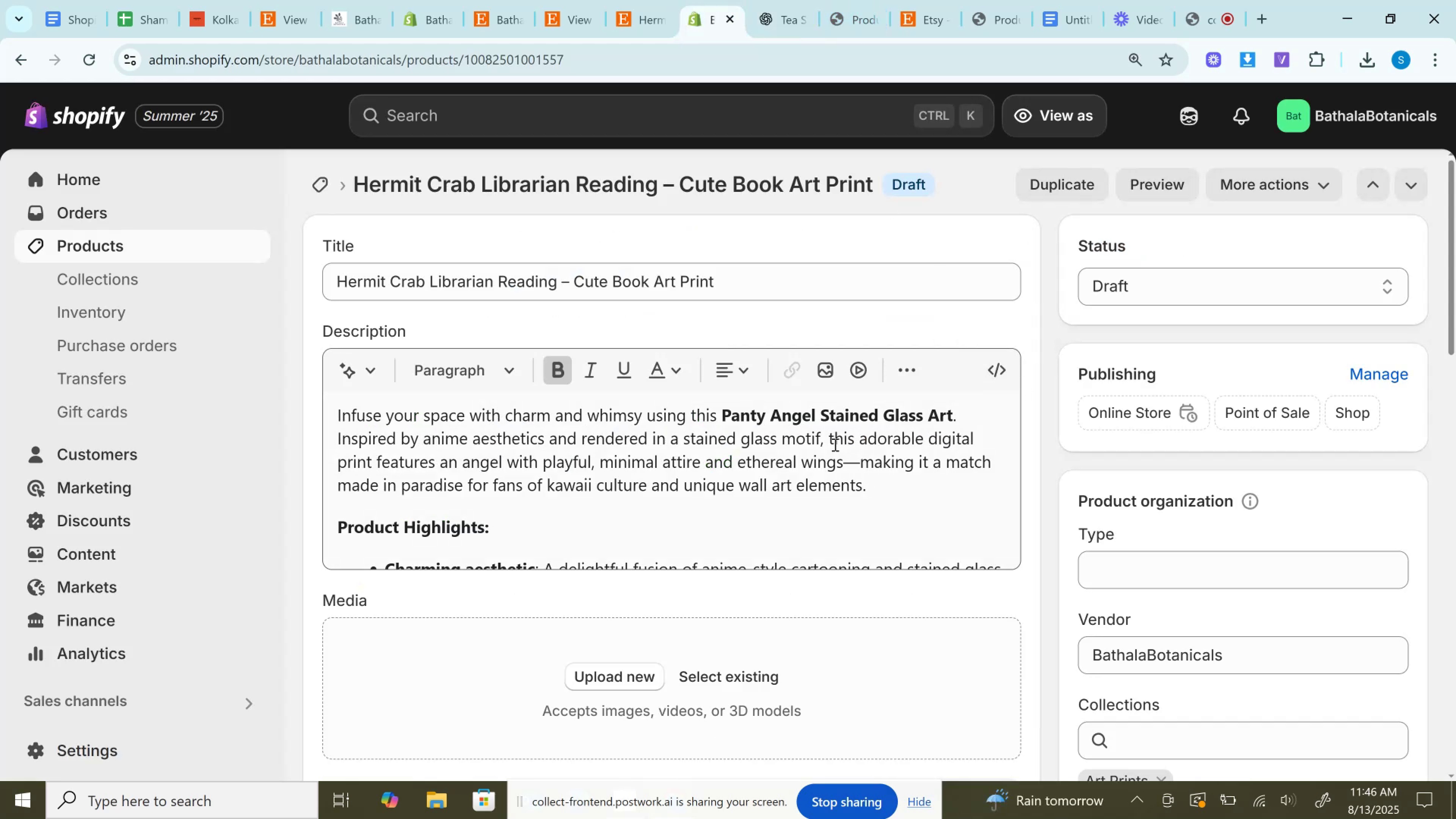 
left_click([834, 444])
 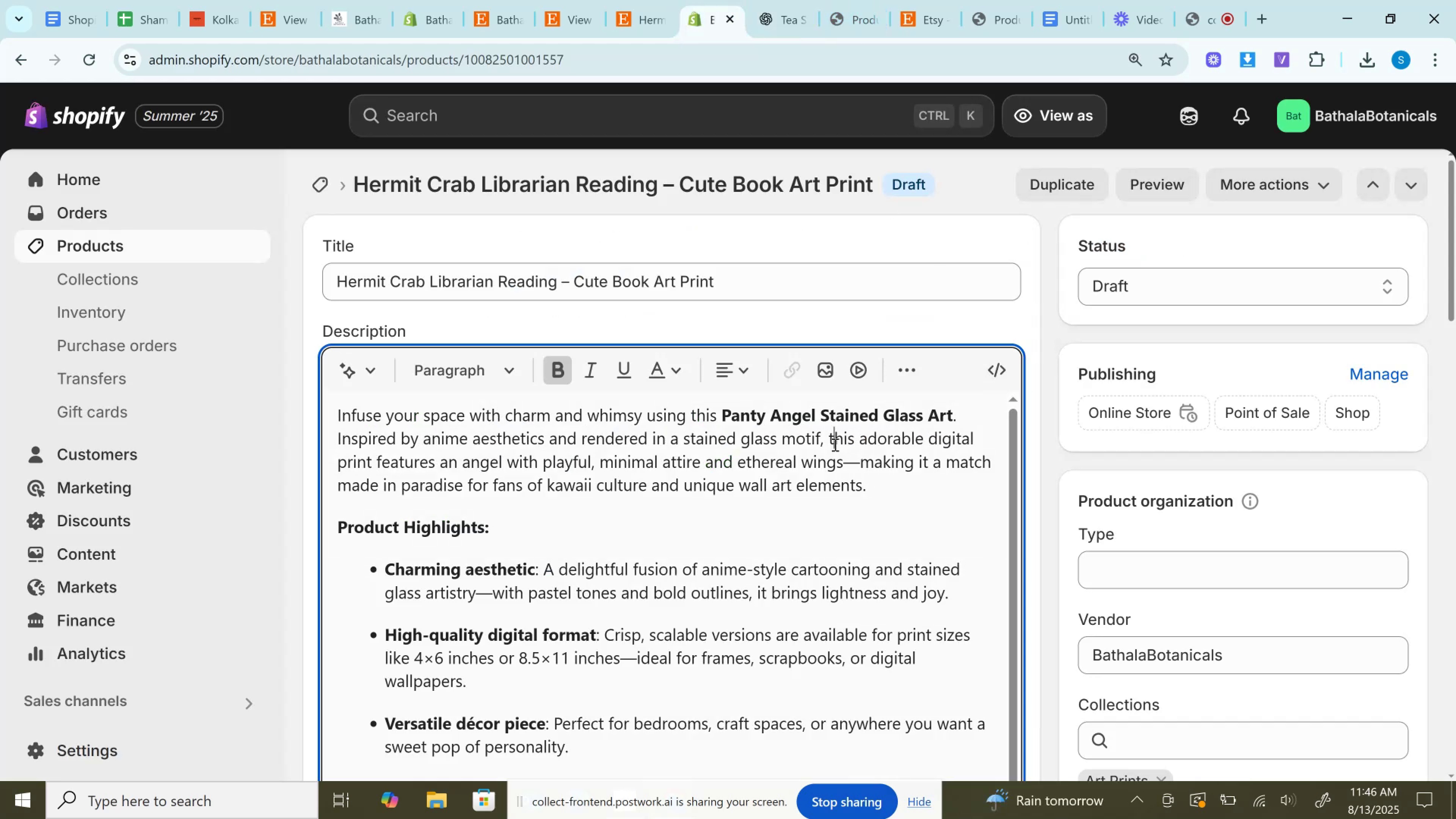 
key(Control+A)
 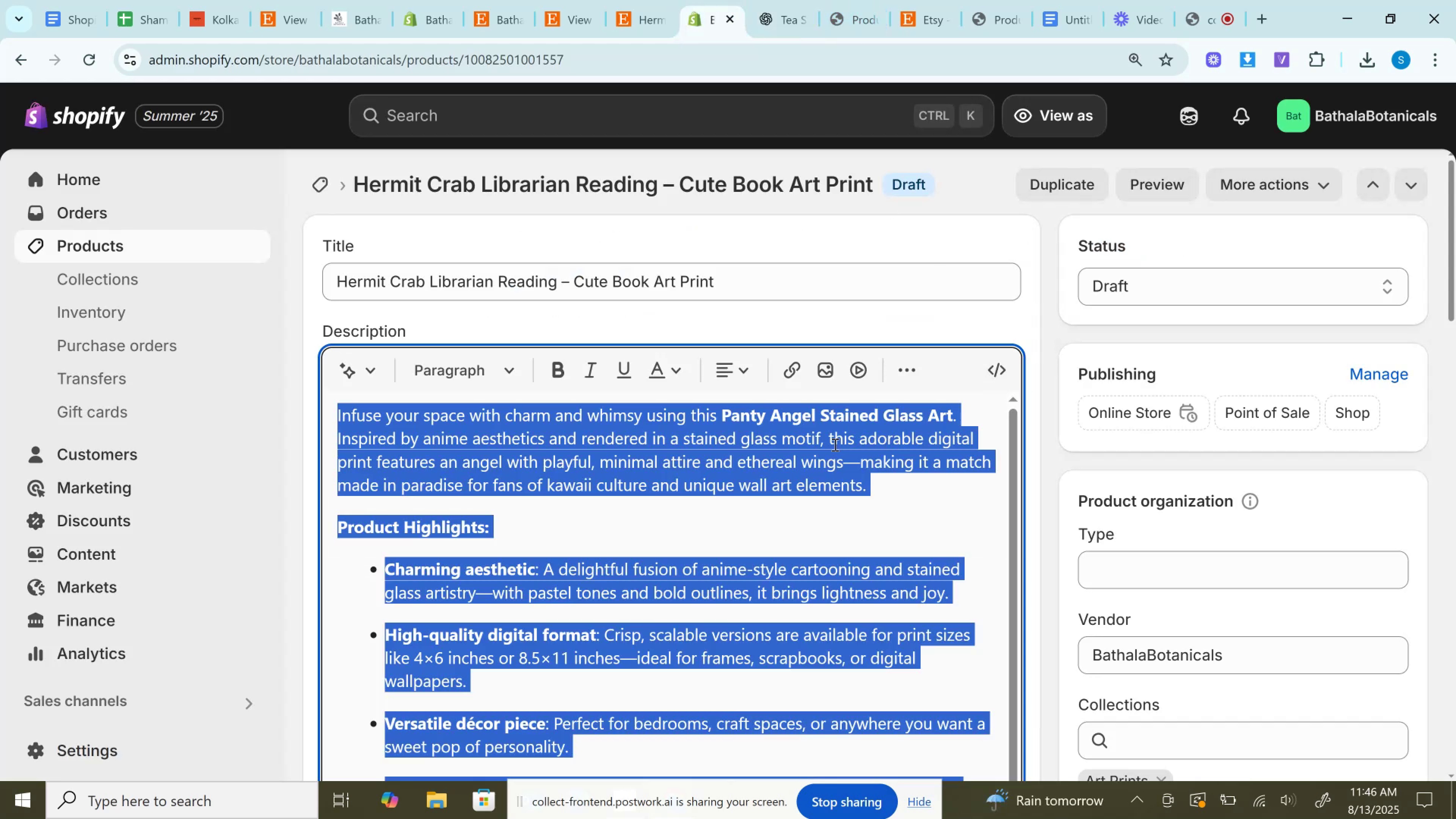 
key(Control+V)
 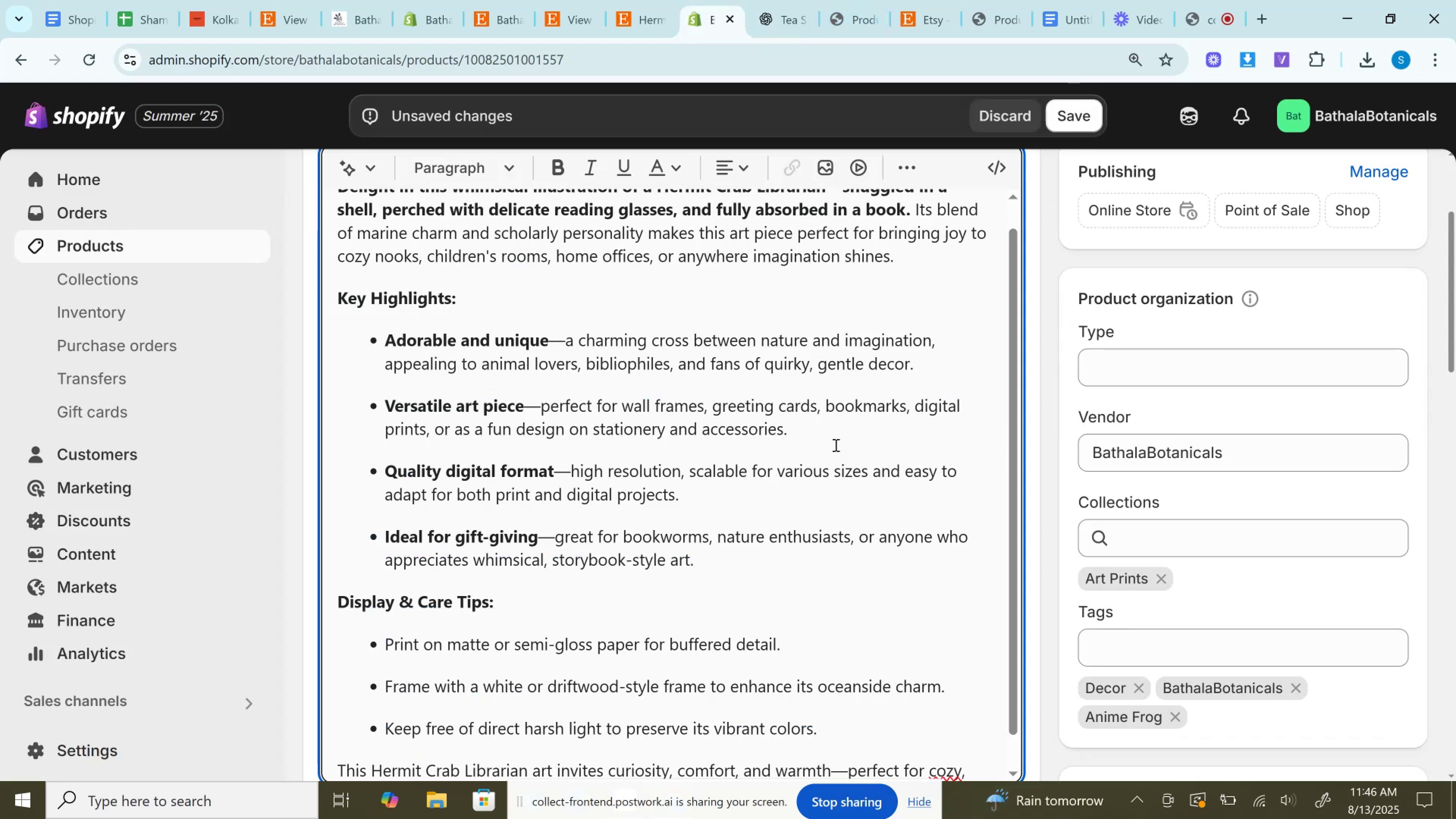 
scroll: coordinate [834, 370], scroll_direction: up, amount: 3.0
 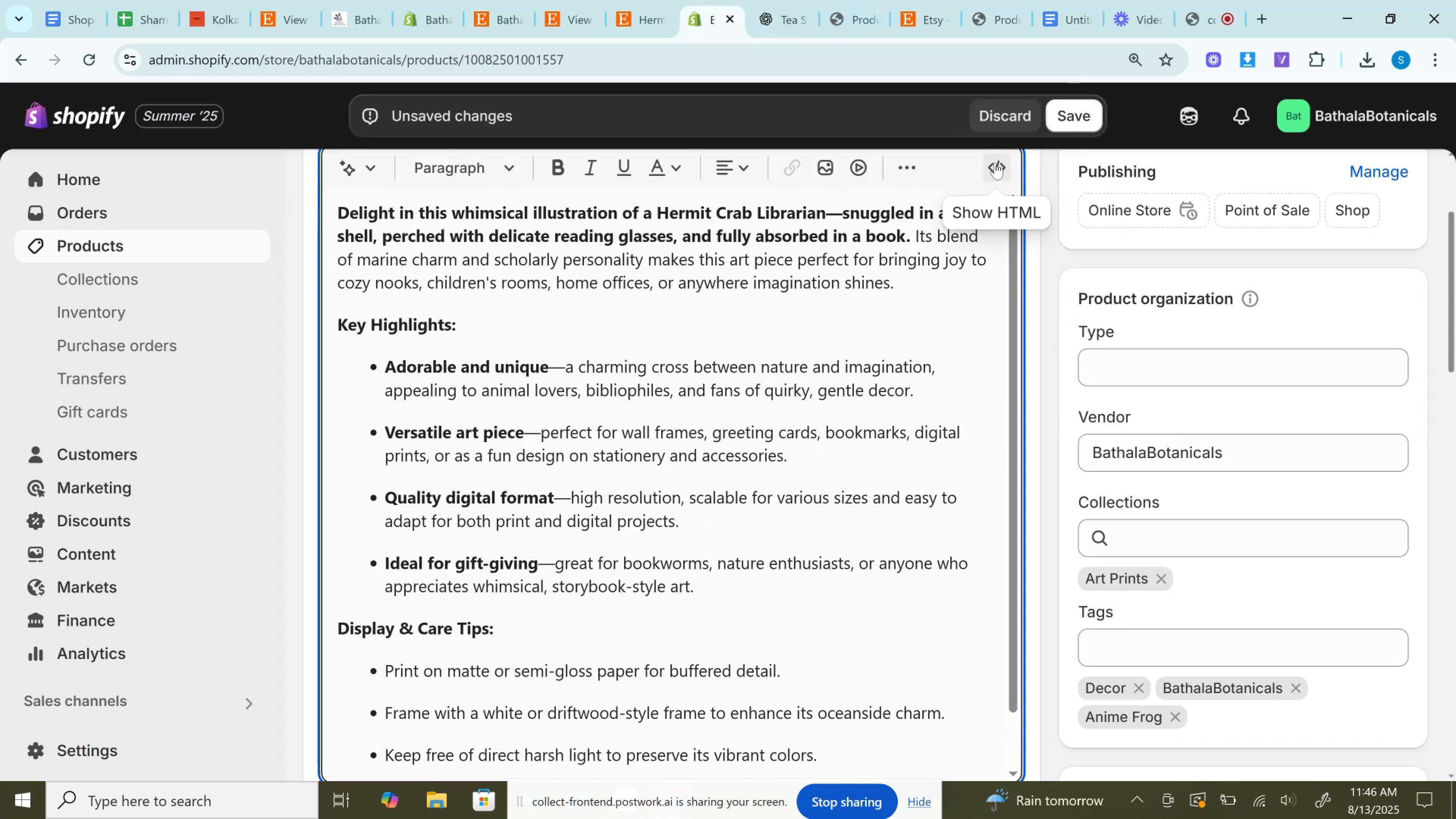 
left_click([995, 163])
 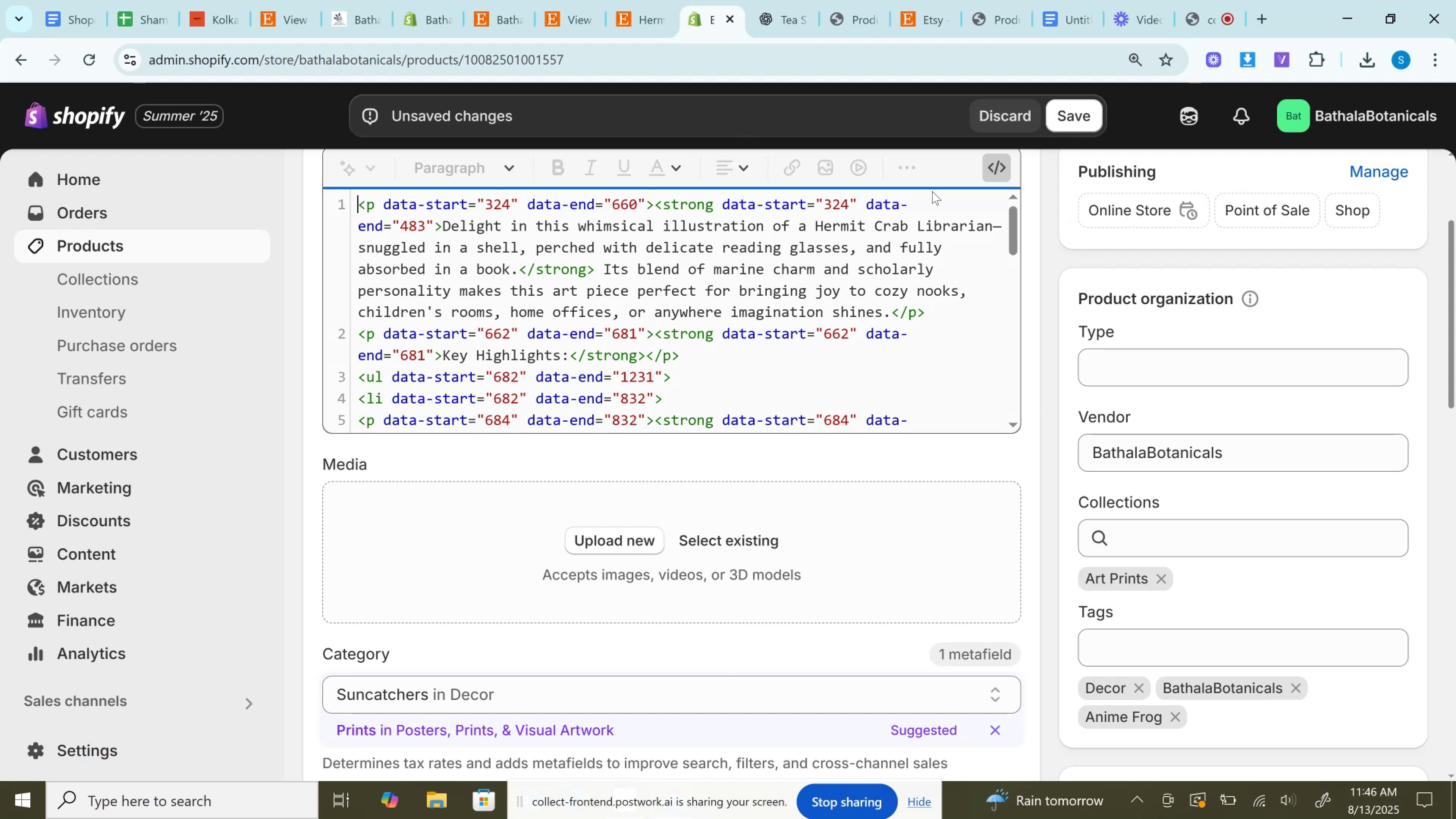 
scroll: coordinate [749, 329], scroll_direction: up, amount: 2.0
 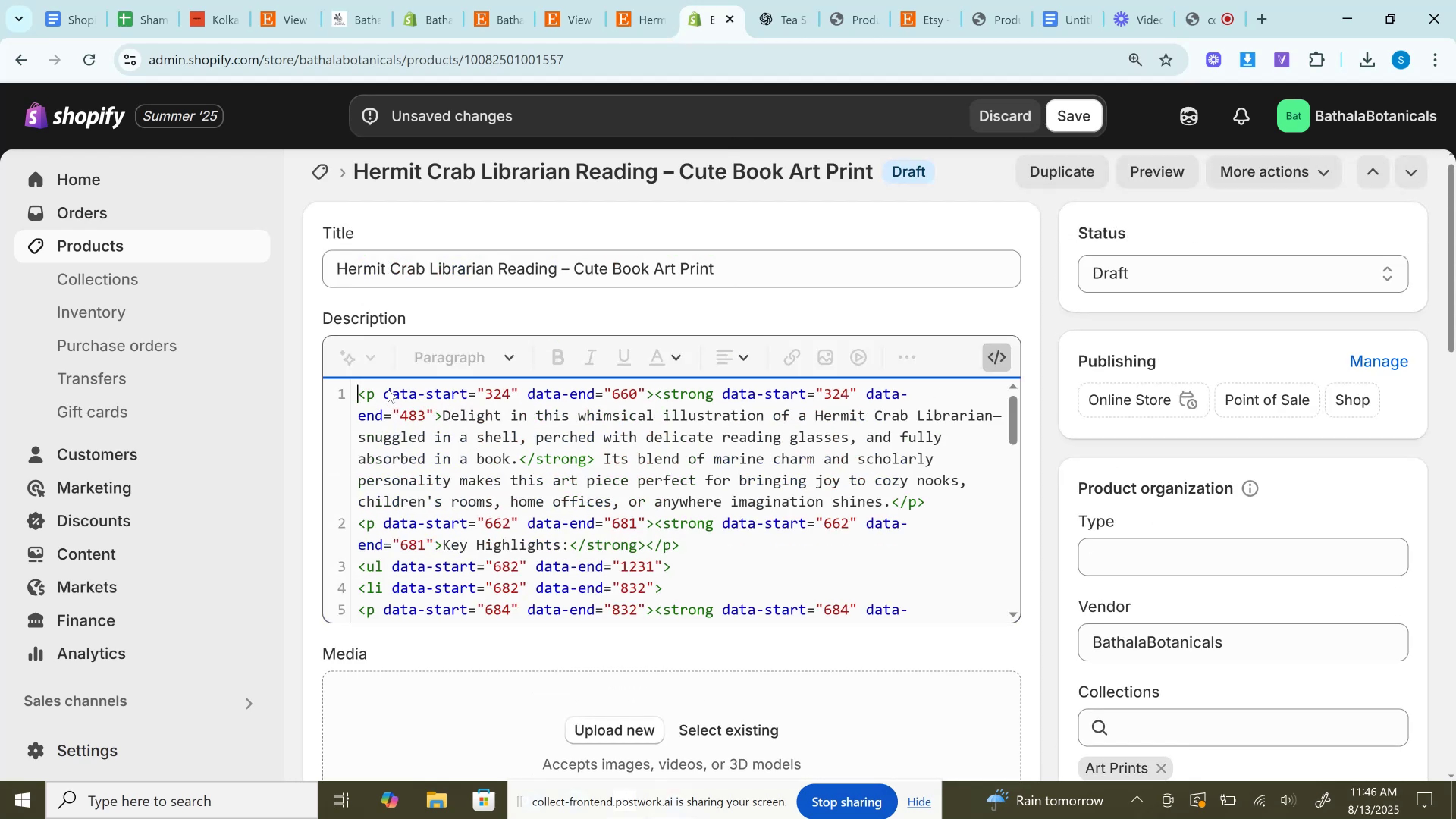 
left_click_drag(start_coordinate=[385, 388], to_coordinate=[441, 414])
 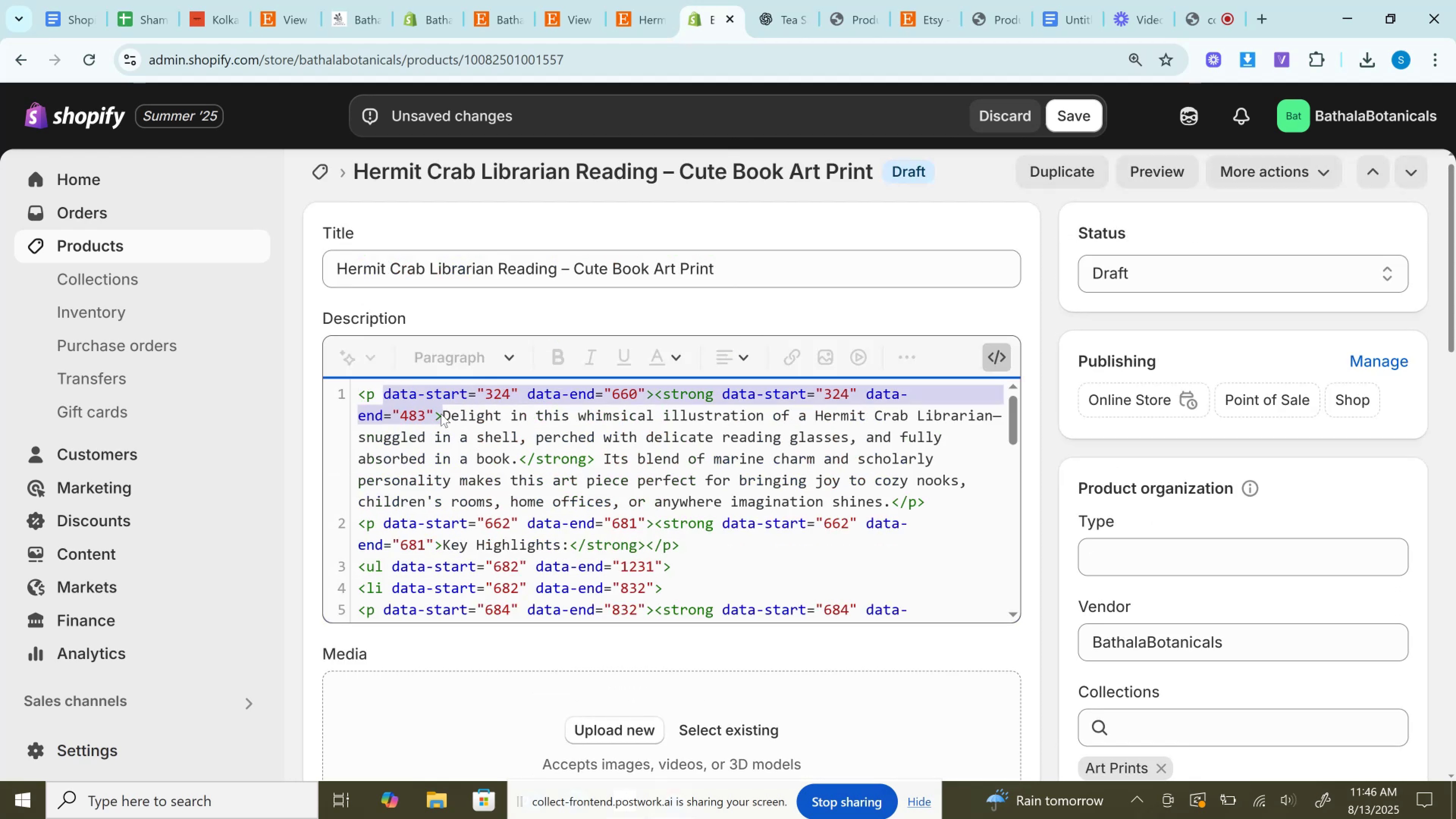 
key(Backspace)
 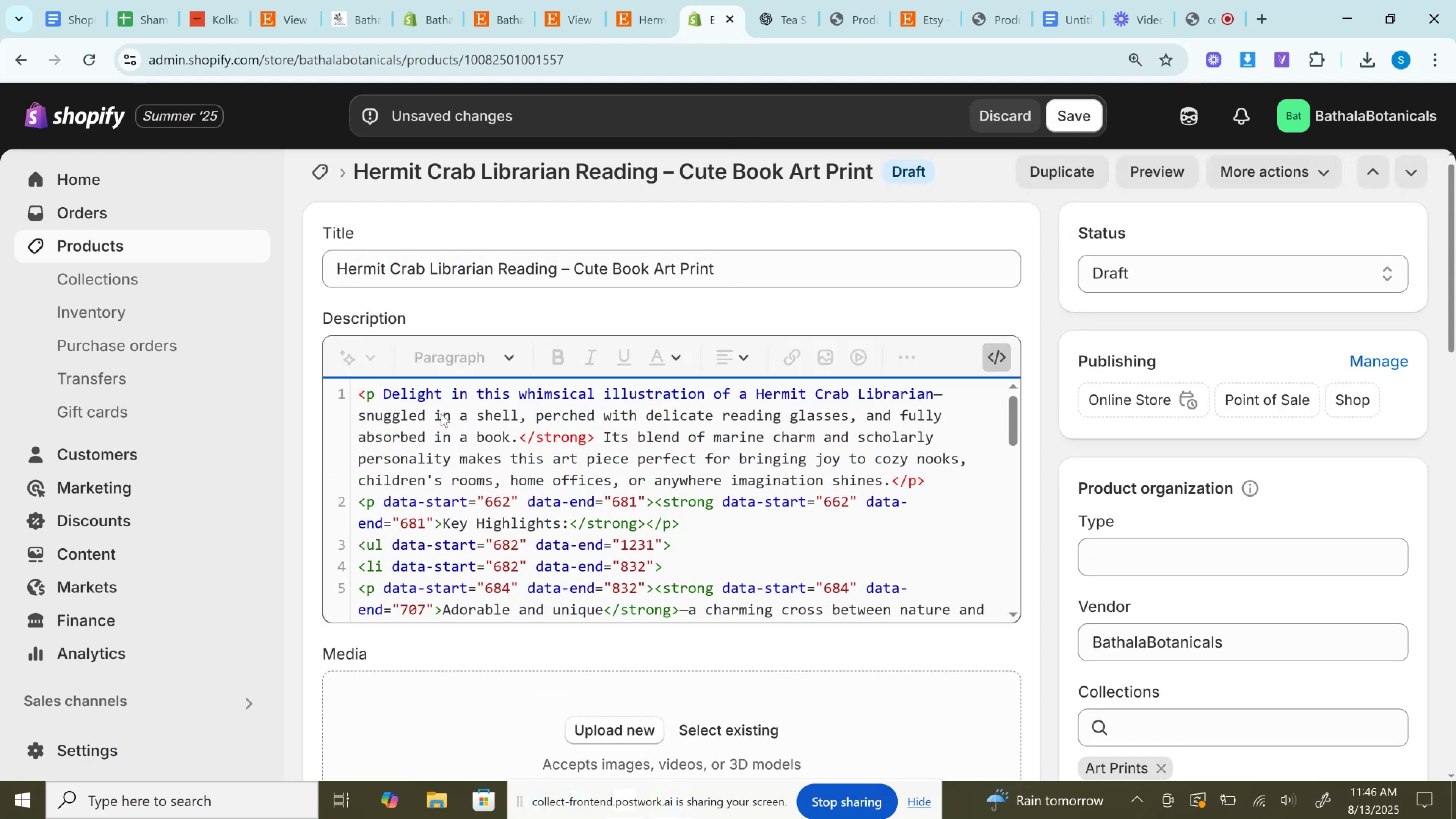 
key(Backspace)
 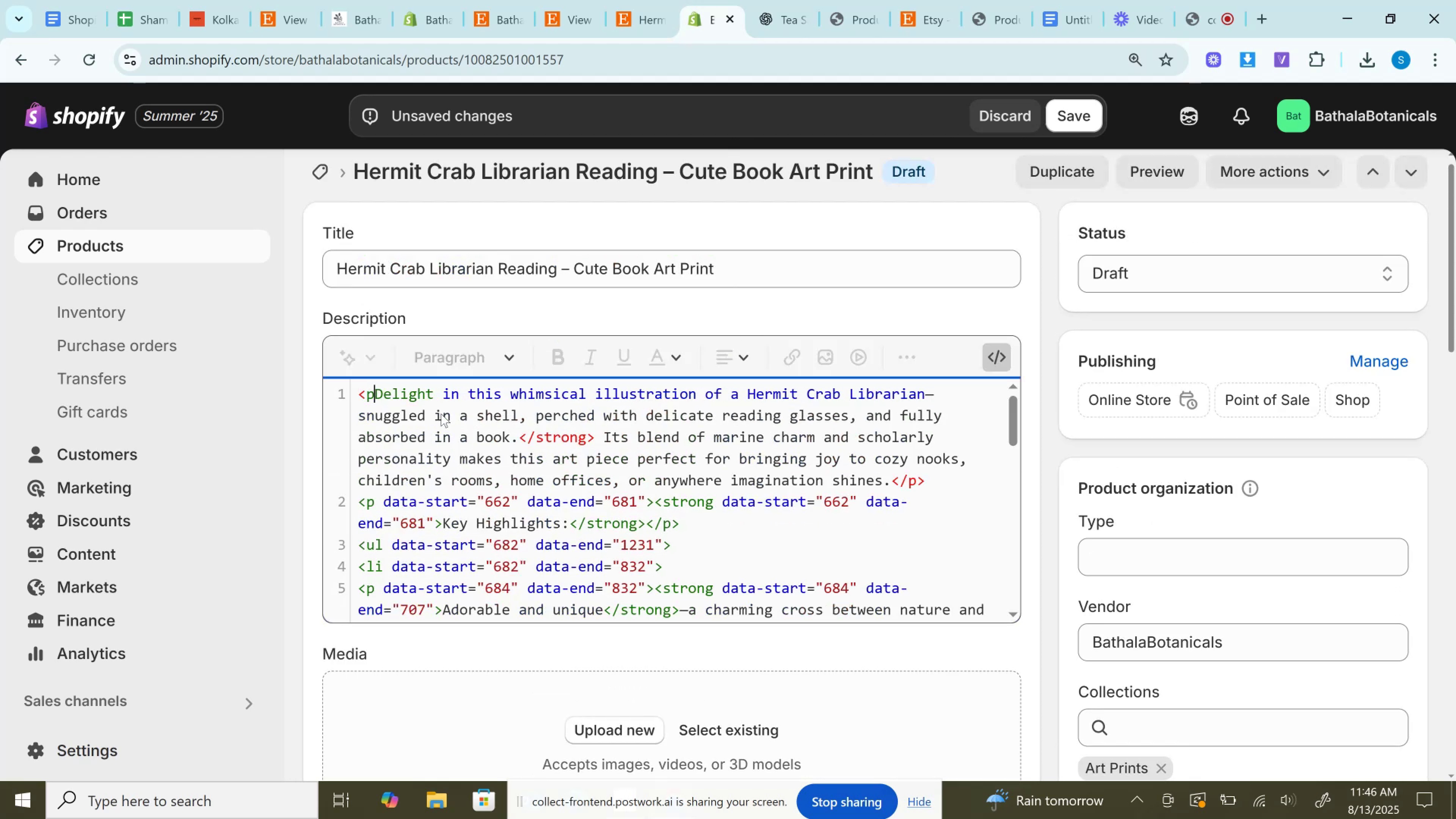 
key(Shift+Period)
 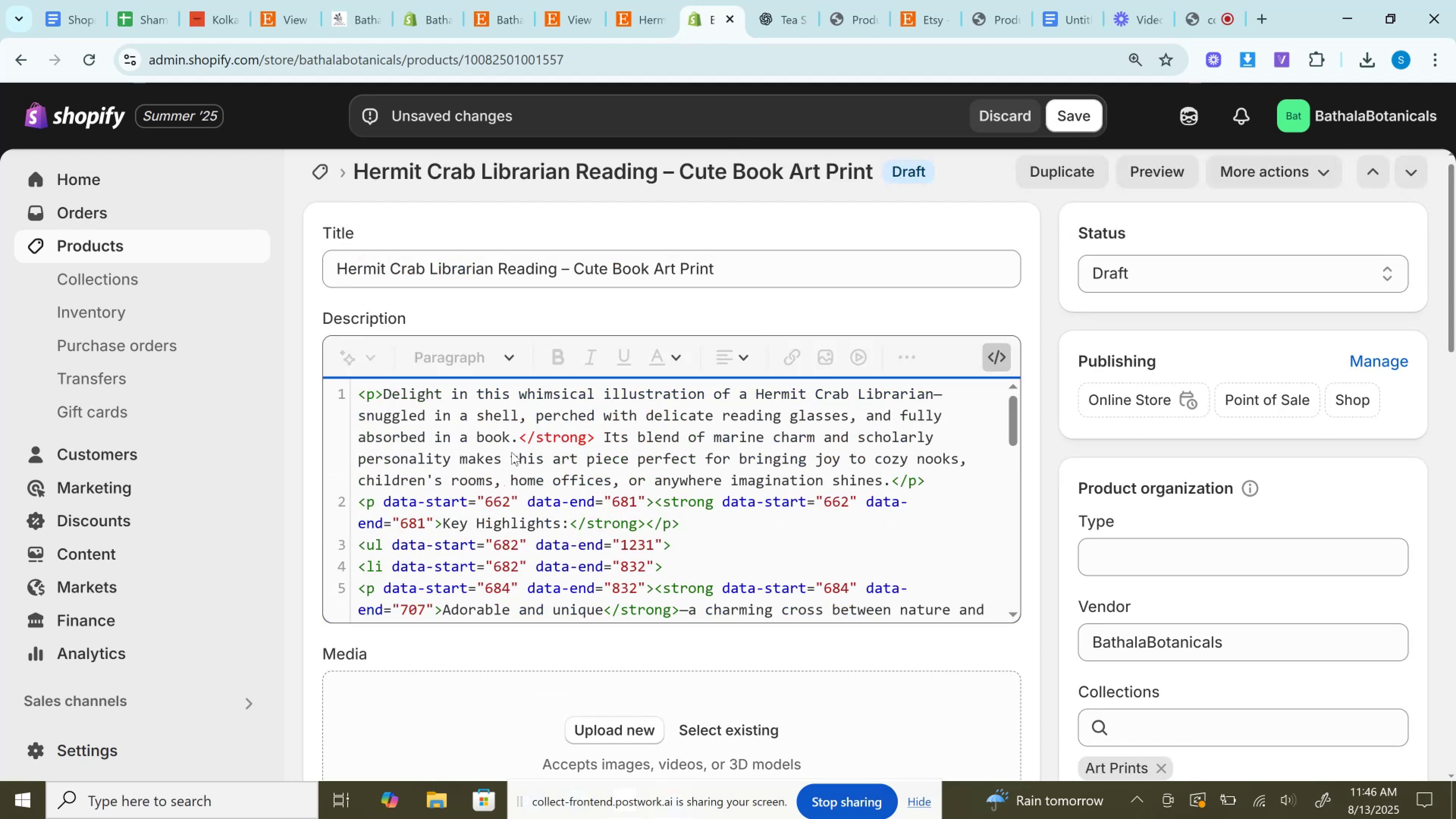 
left_click_drag(start_coordinate=[523, 433], to_coordinate=[596, 439])
 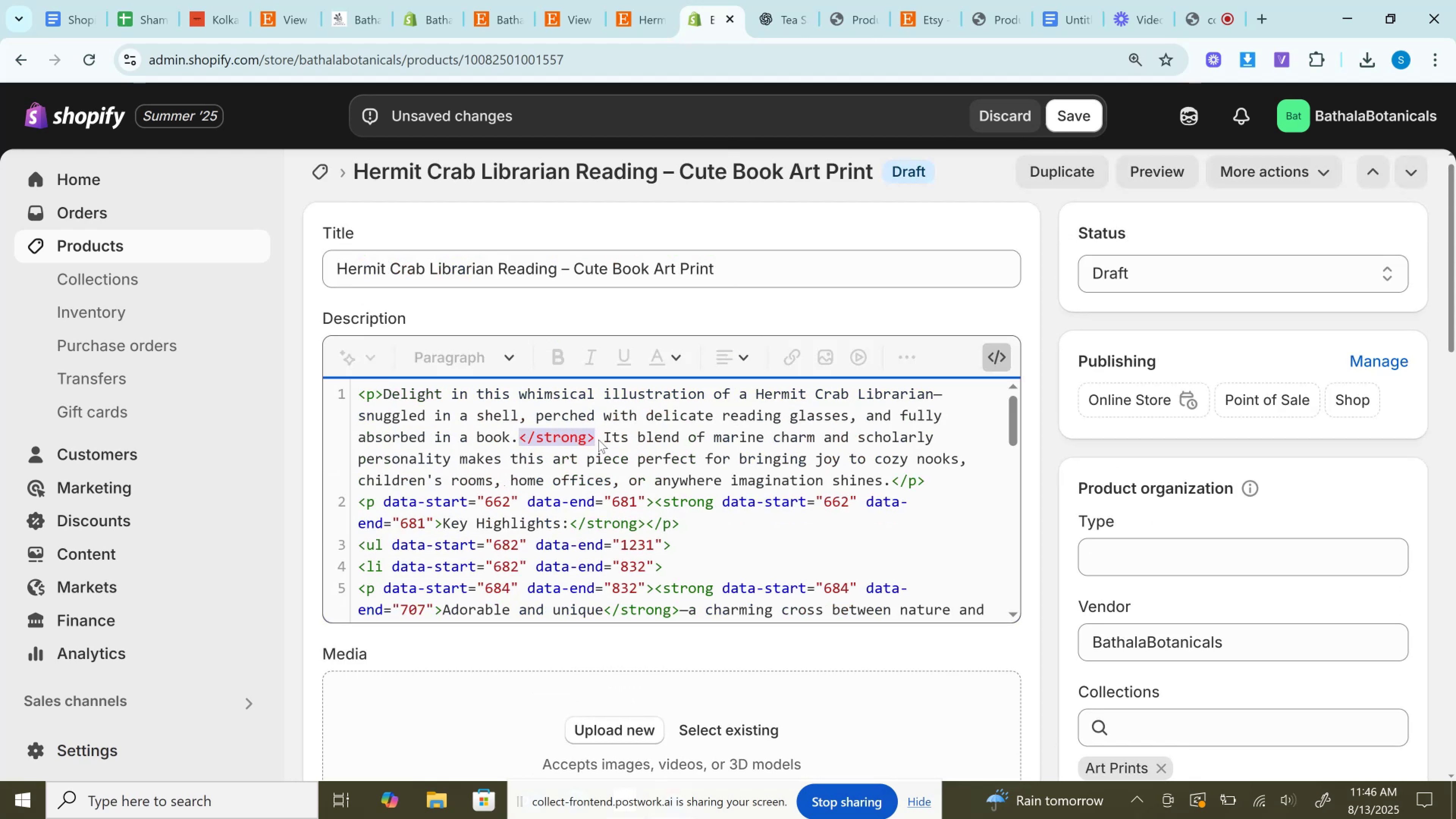 
key(Backspace)
 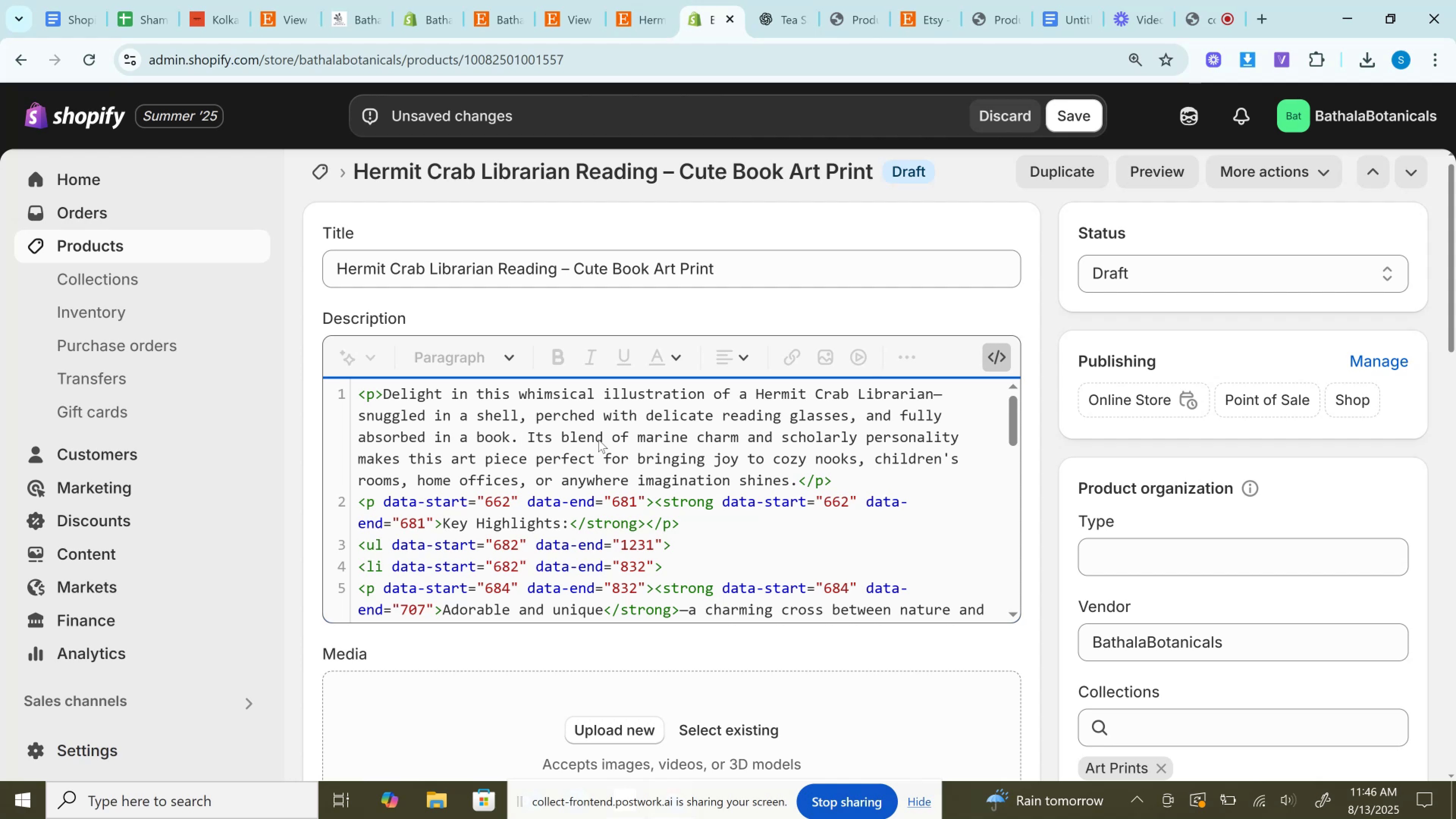 
key(ArrowRight)
 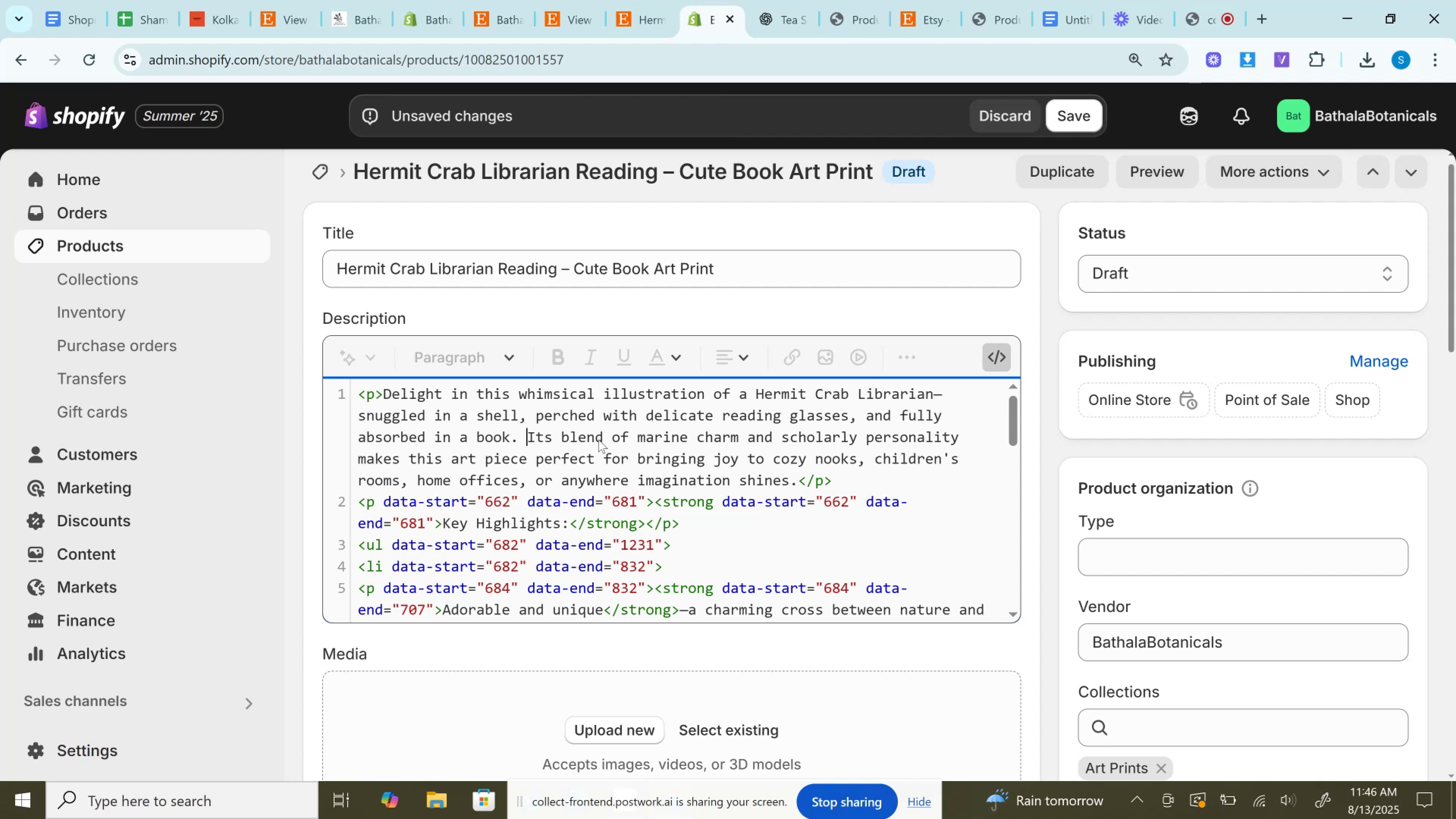 
key(Backspace)
 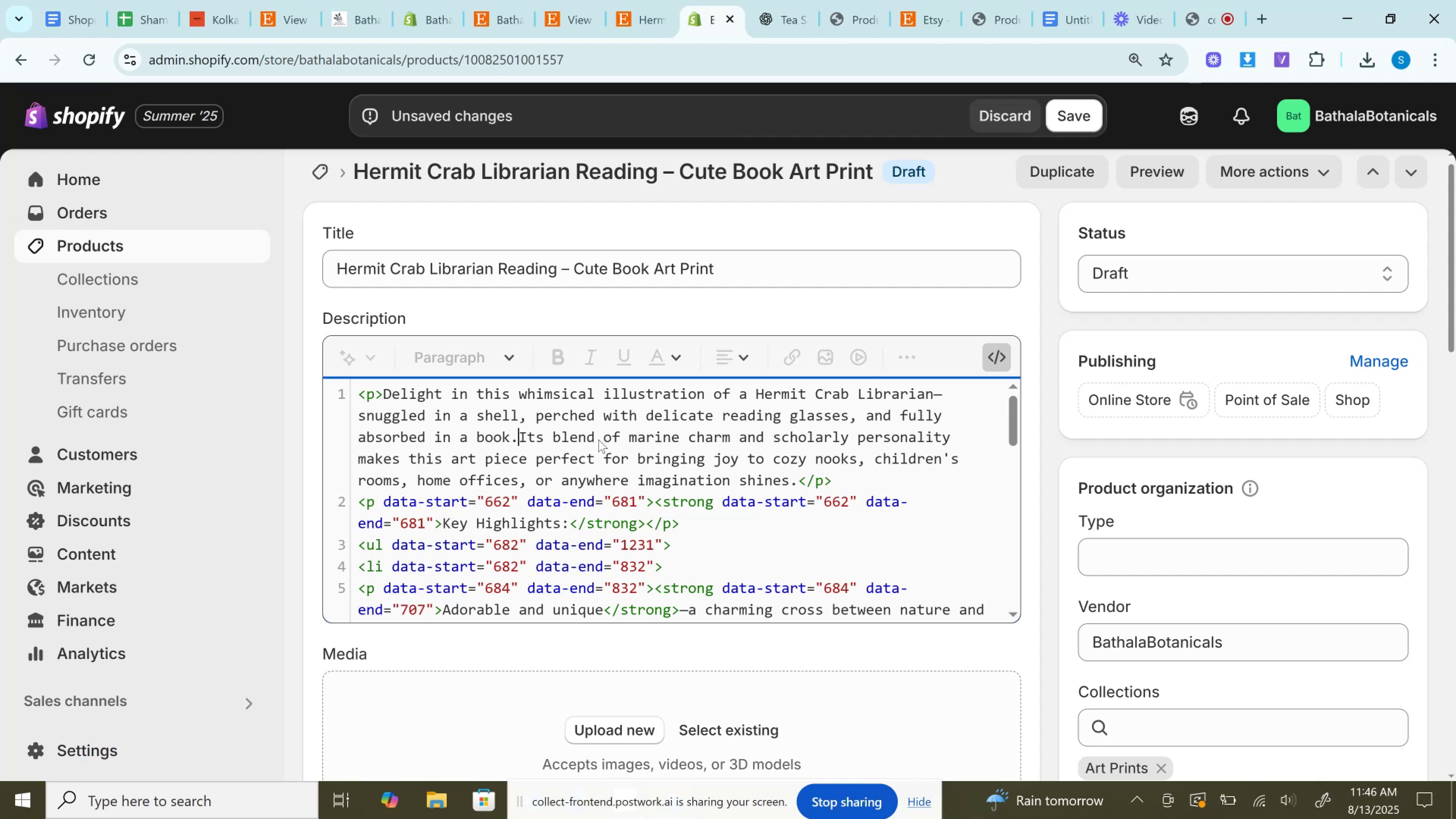 
key(Space)
 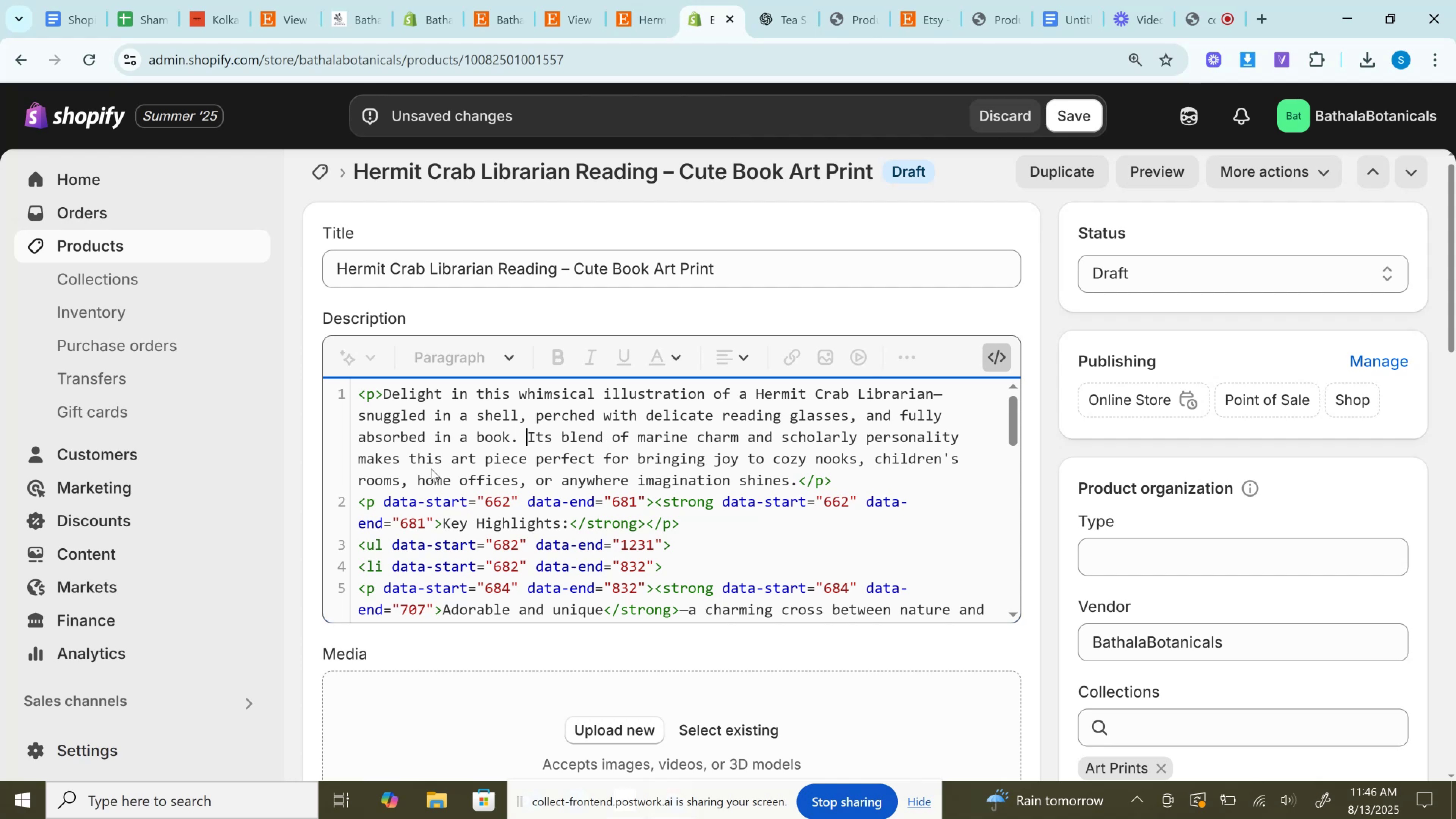 
left_click_drag(start_coordinate=[377, 499], to_coordinate=[643, 500])
 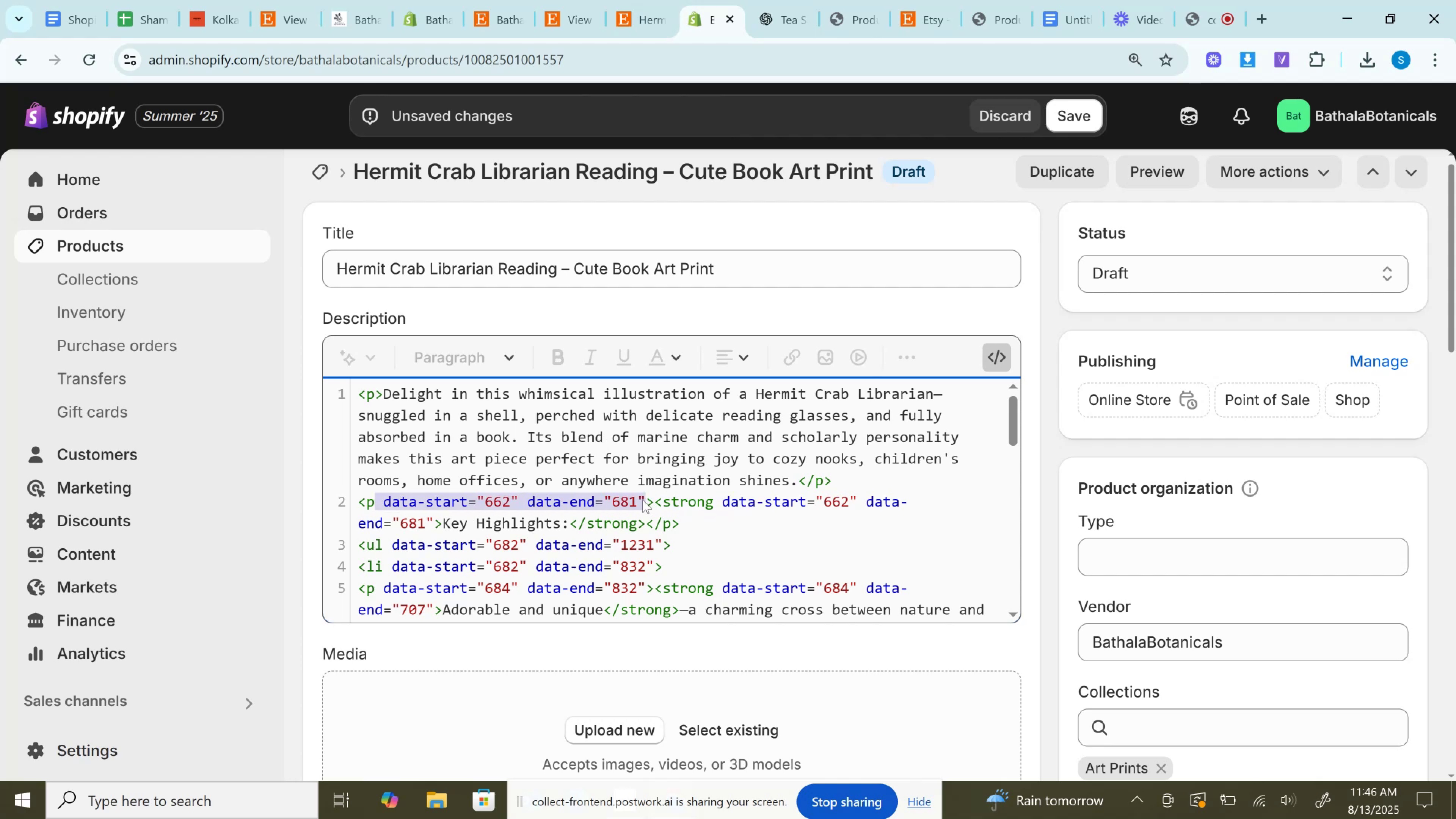 
key(Backspace)
 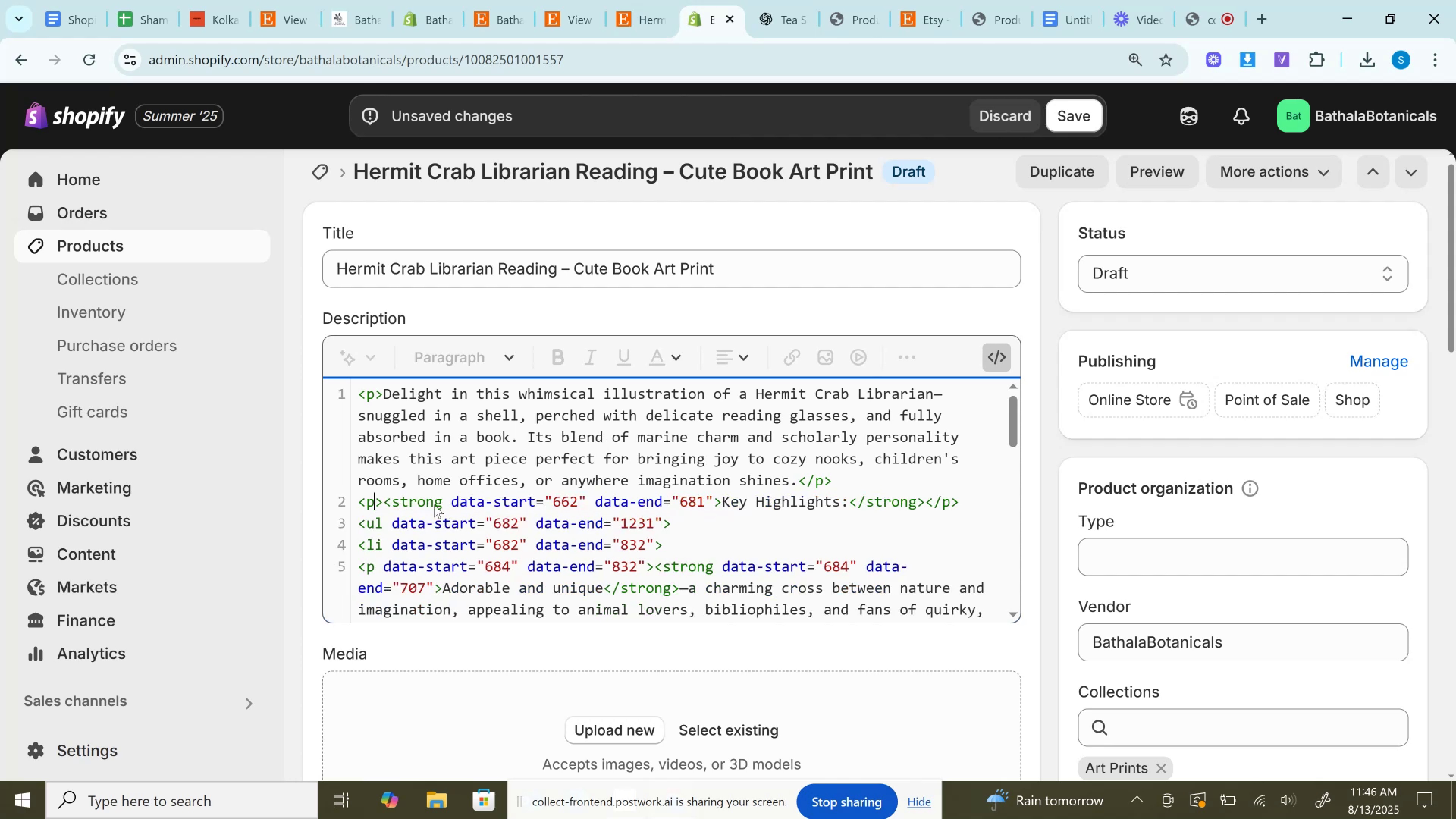 
left_click_drag(start_coordinate=[444, 504], to_coordinate=[717, 510])
 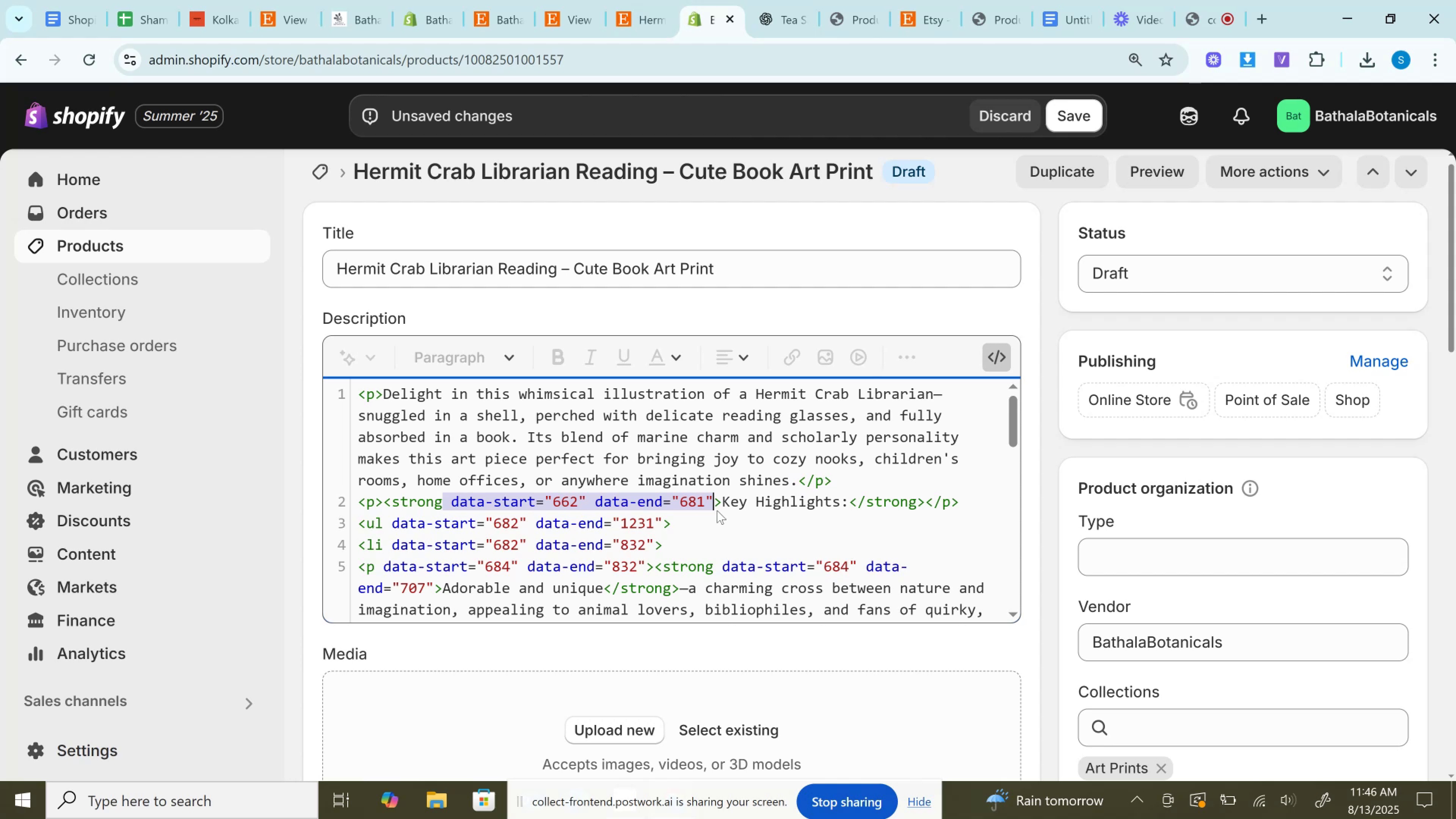 
key(Backspace)
 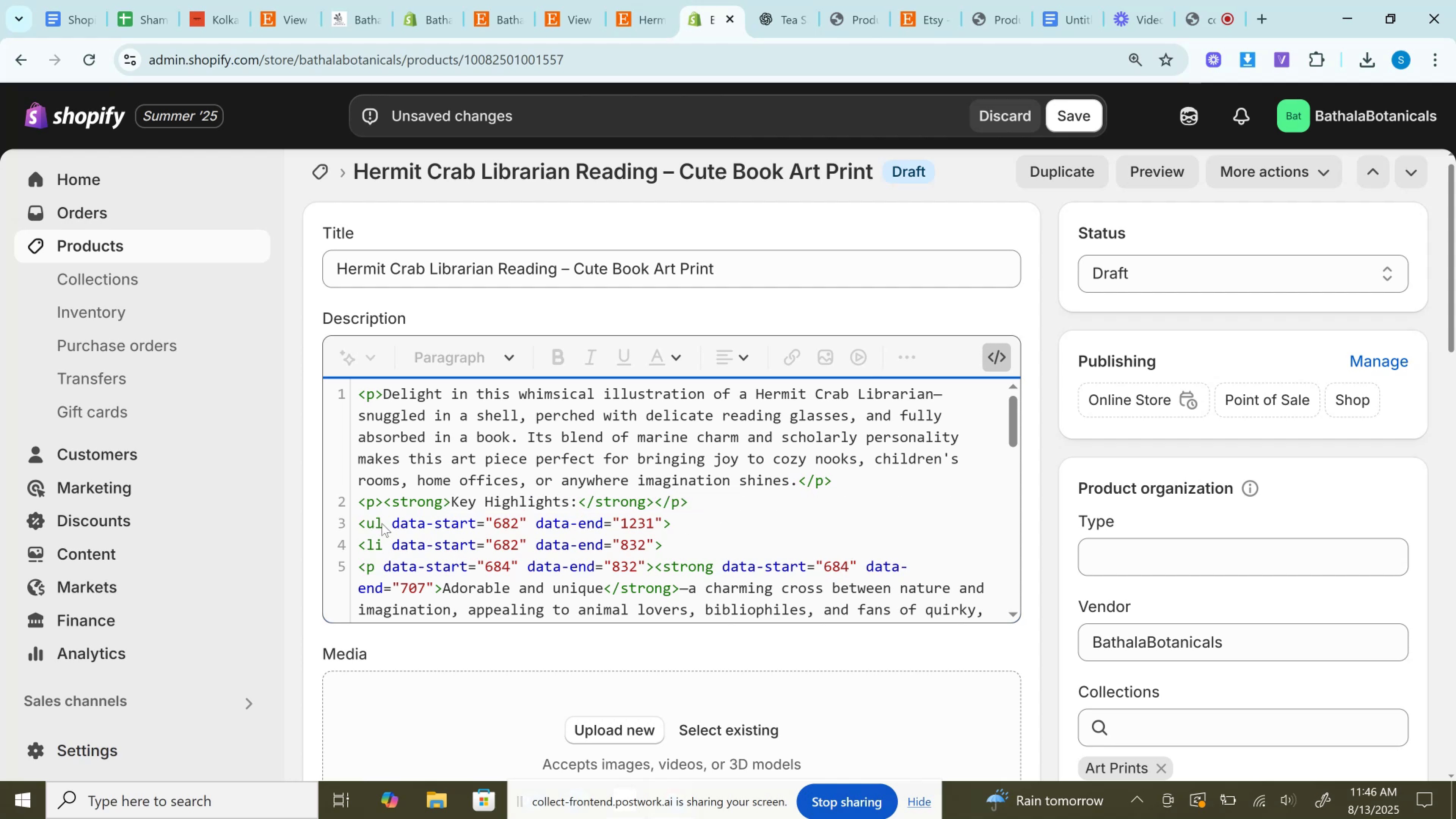 
left_click_drag(start_coordinate=[390, 523], to_coordinate=[659, 523])
 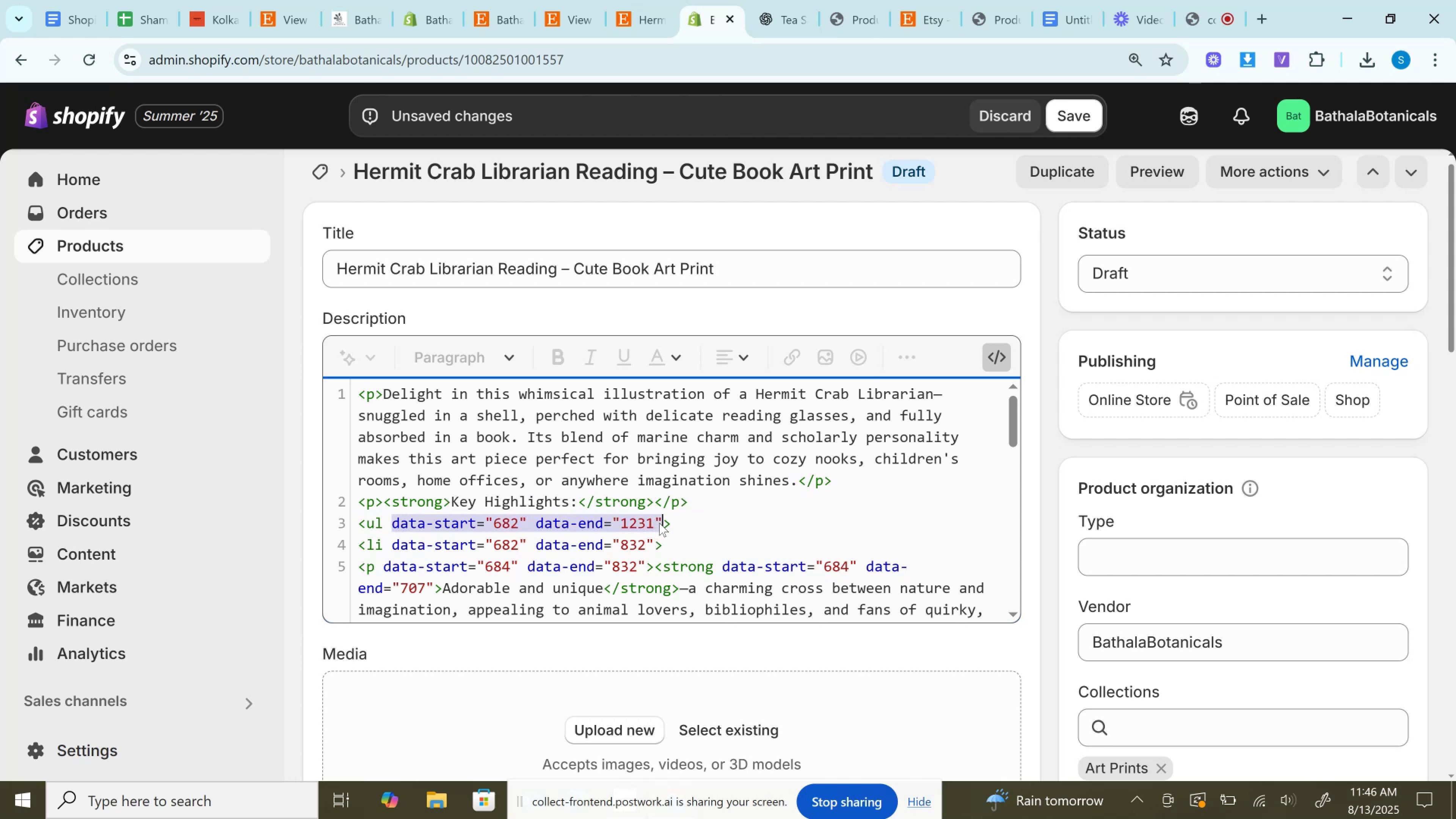 
key(Backspace)
 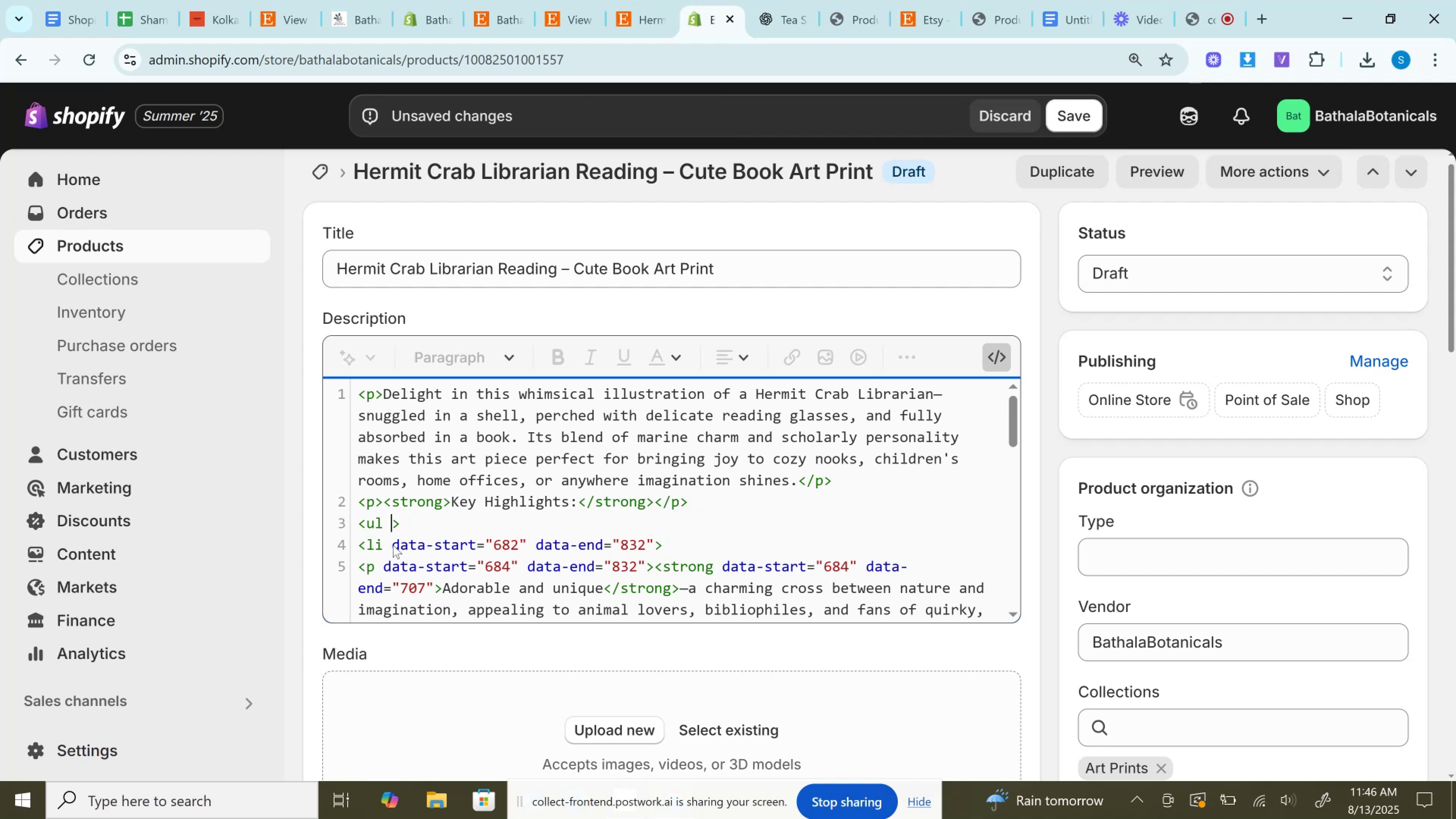 
key(Backspace)
 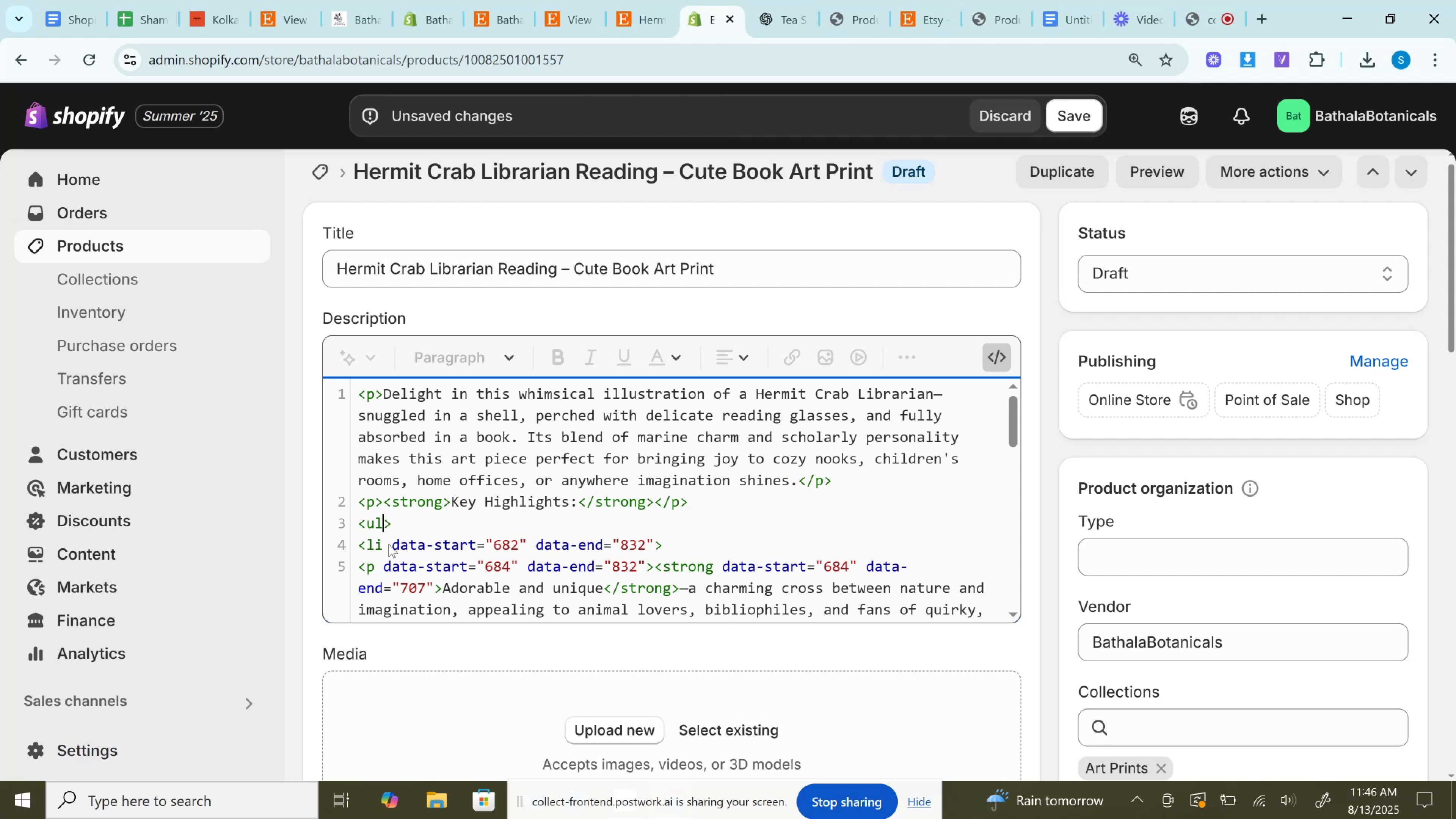 
left_click_drag(start_coordinate=[384, 540], to_coordinate=[652, 544])
 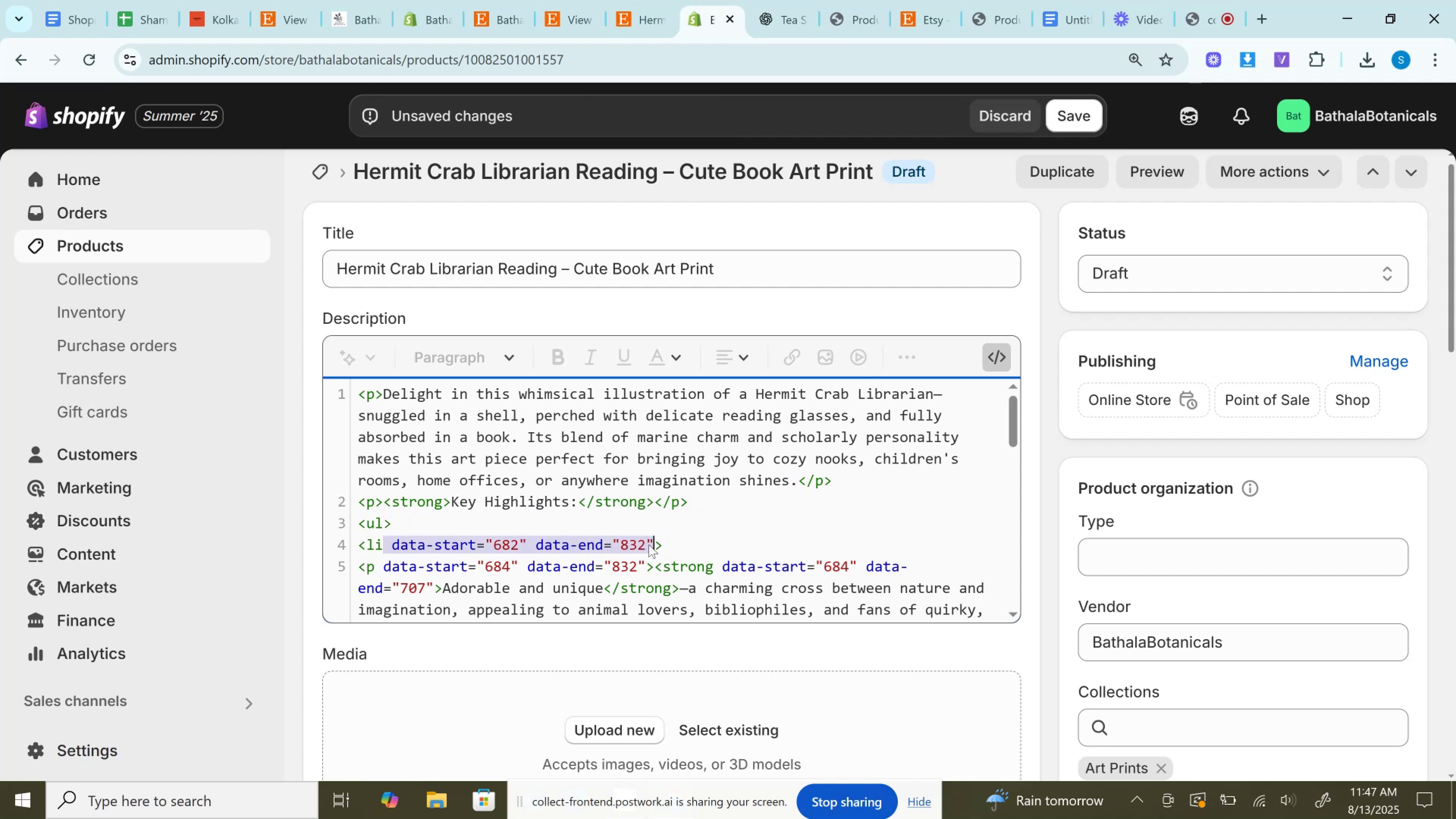 
key(Backspace)
 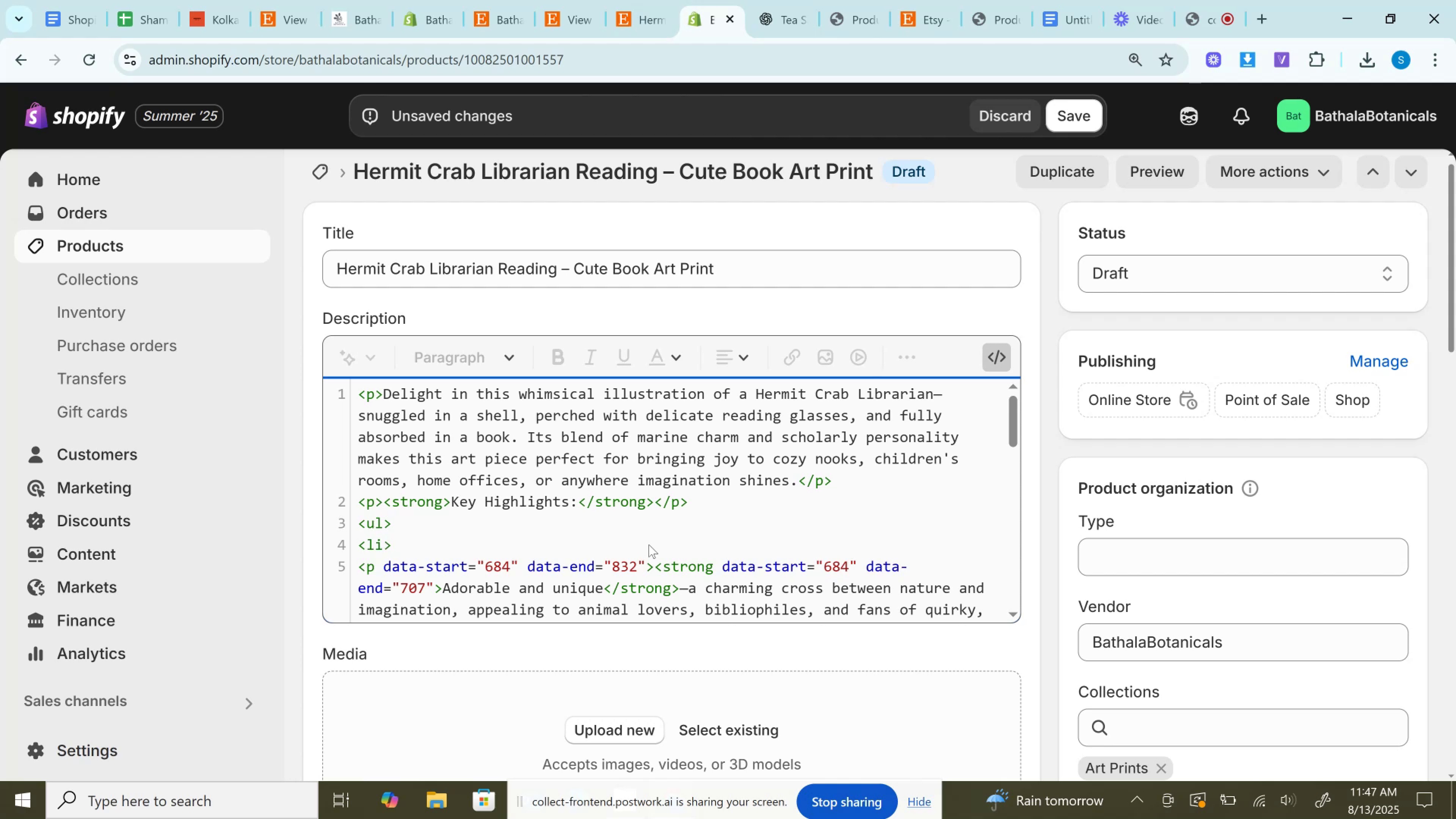 
wait(8.33)
 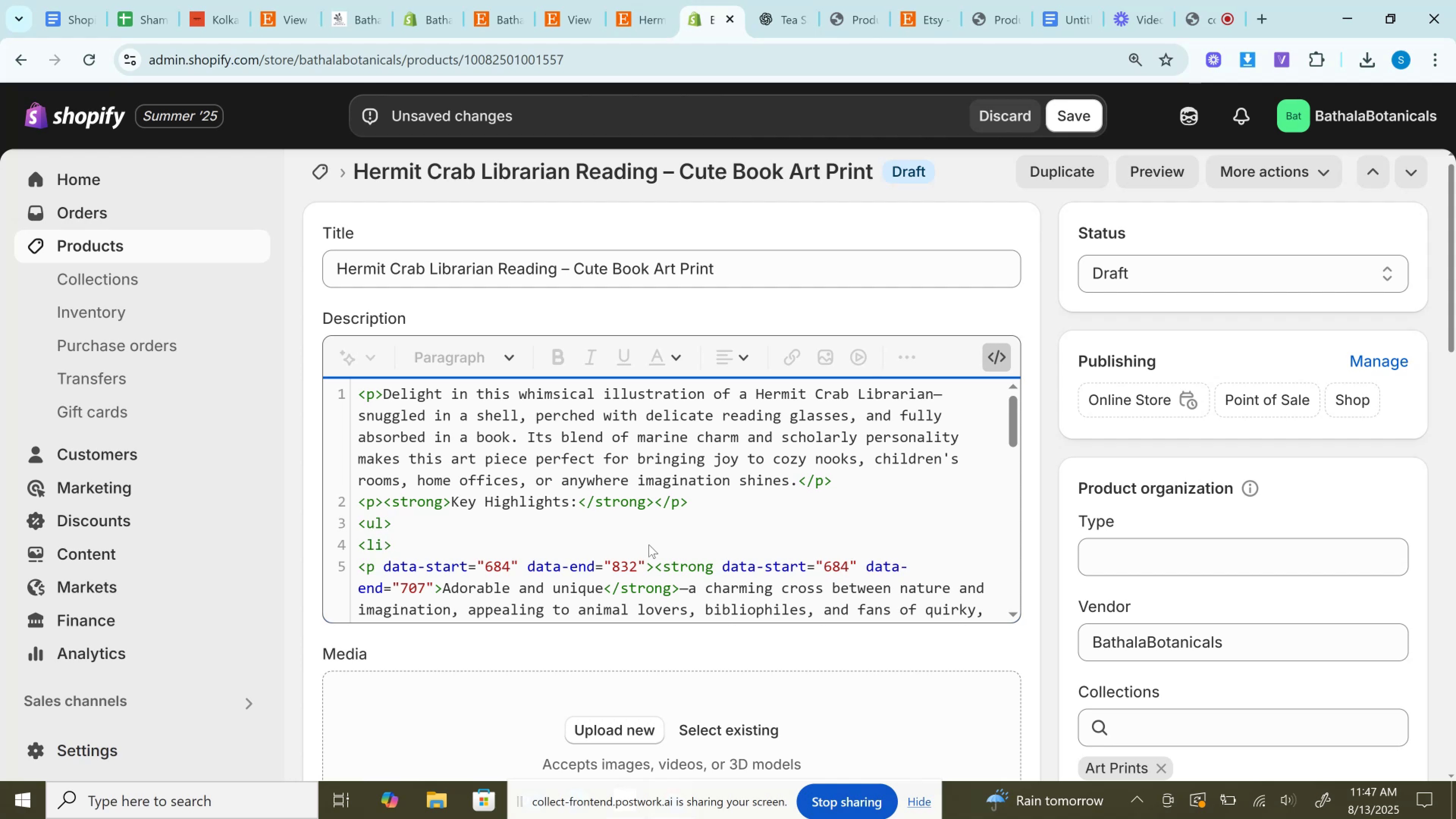 
left_click_drag(start_coordinate=[378, 568], to_coordinate=[643, 566])
 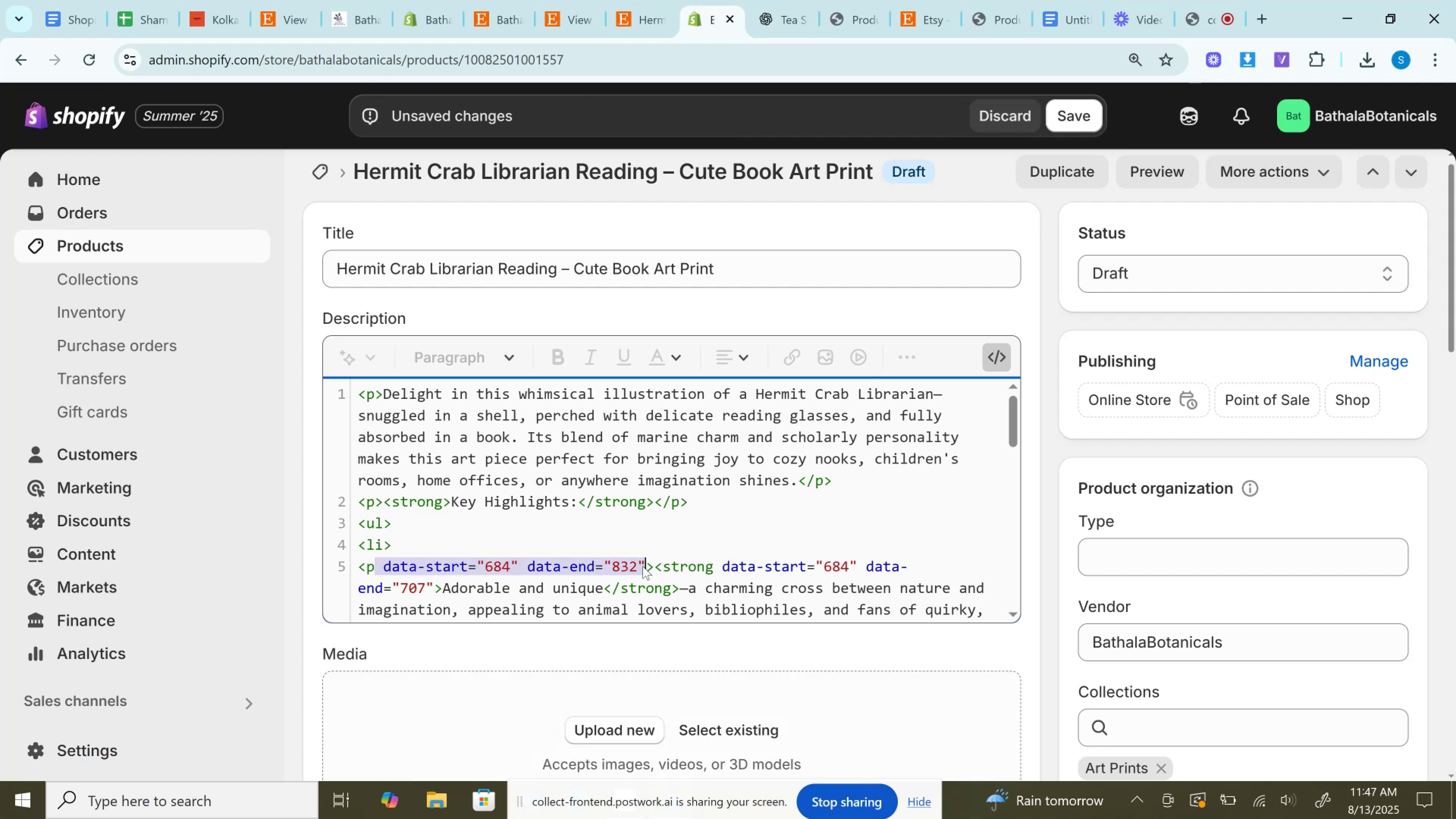 
key(Backspace)
 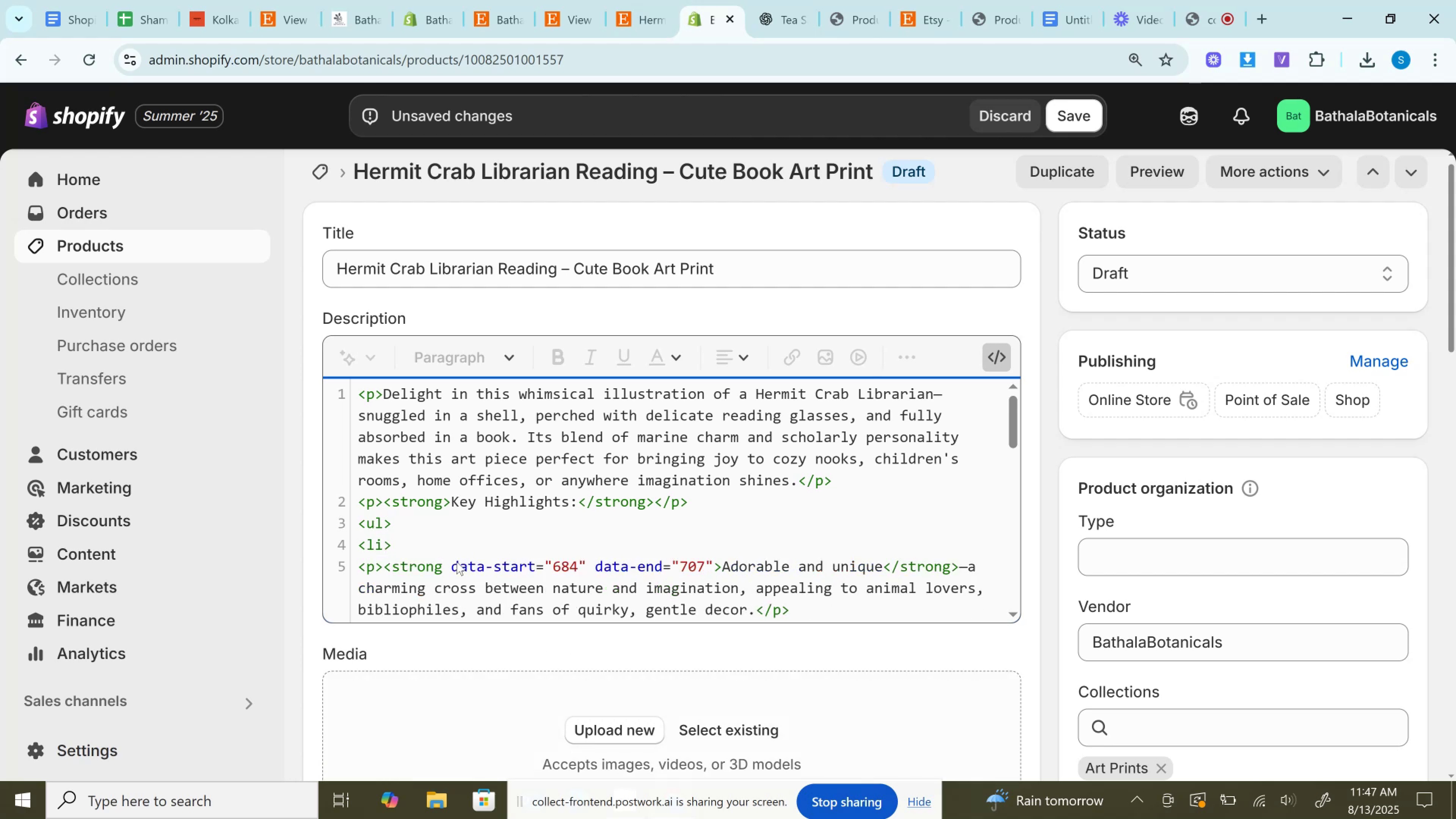 
left_click_drag(start_coordinate=[451, 562], to_coordinate=[713, 565])
 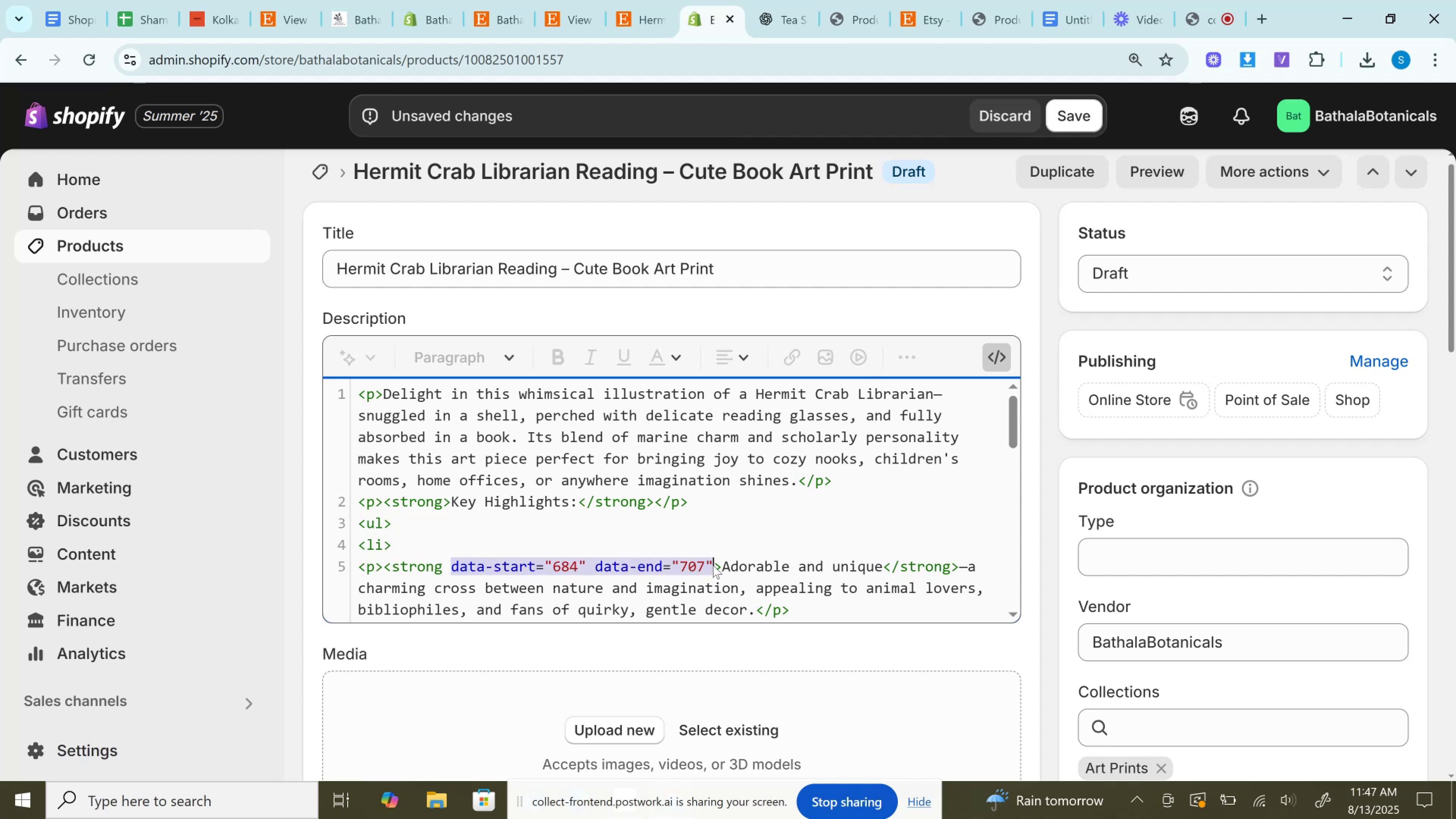 
key(Backspace)
 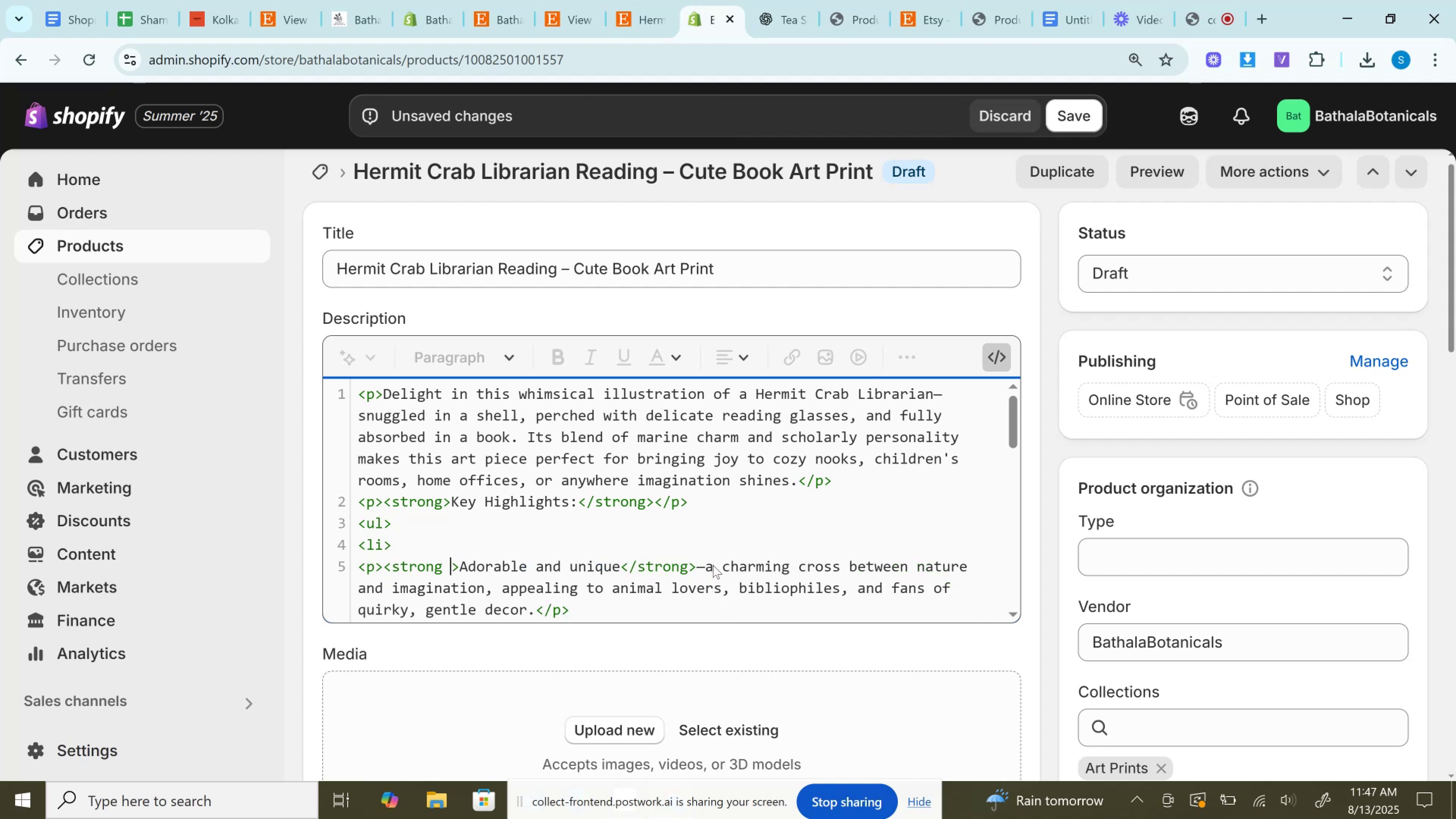 
key(Backspace)
 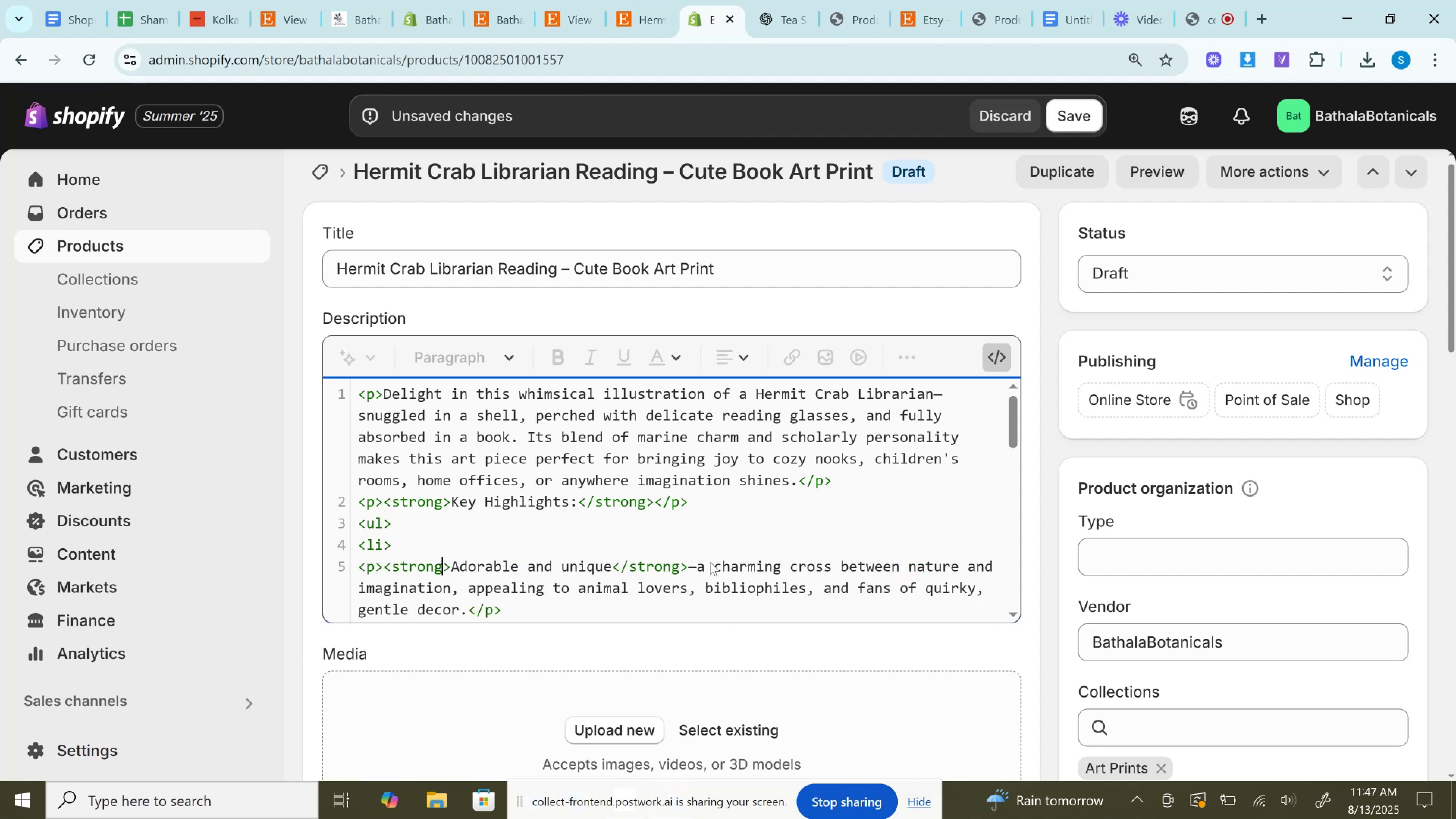 
scroll: coordinate [704, 518], scroll_direction: down, amount: 3.0
 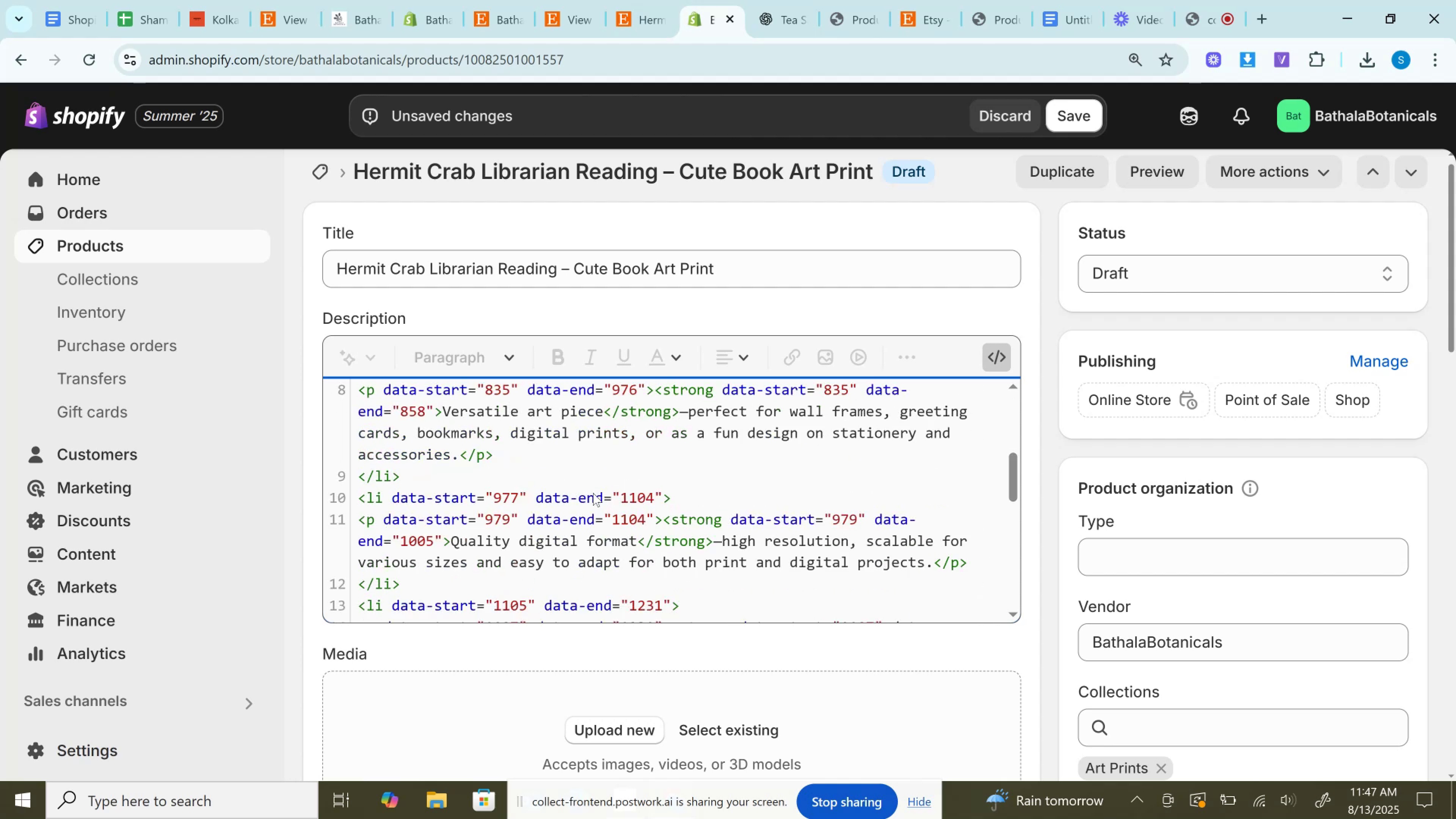 
scroll: coordinate [410, 463], scroll_direction: up, amount: 2.0
 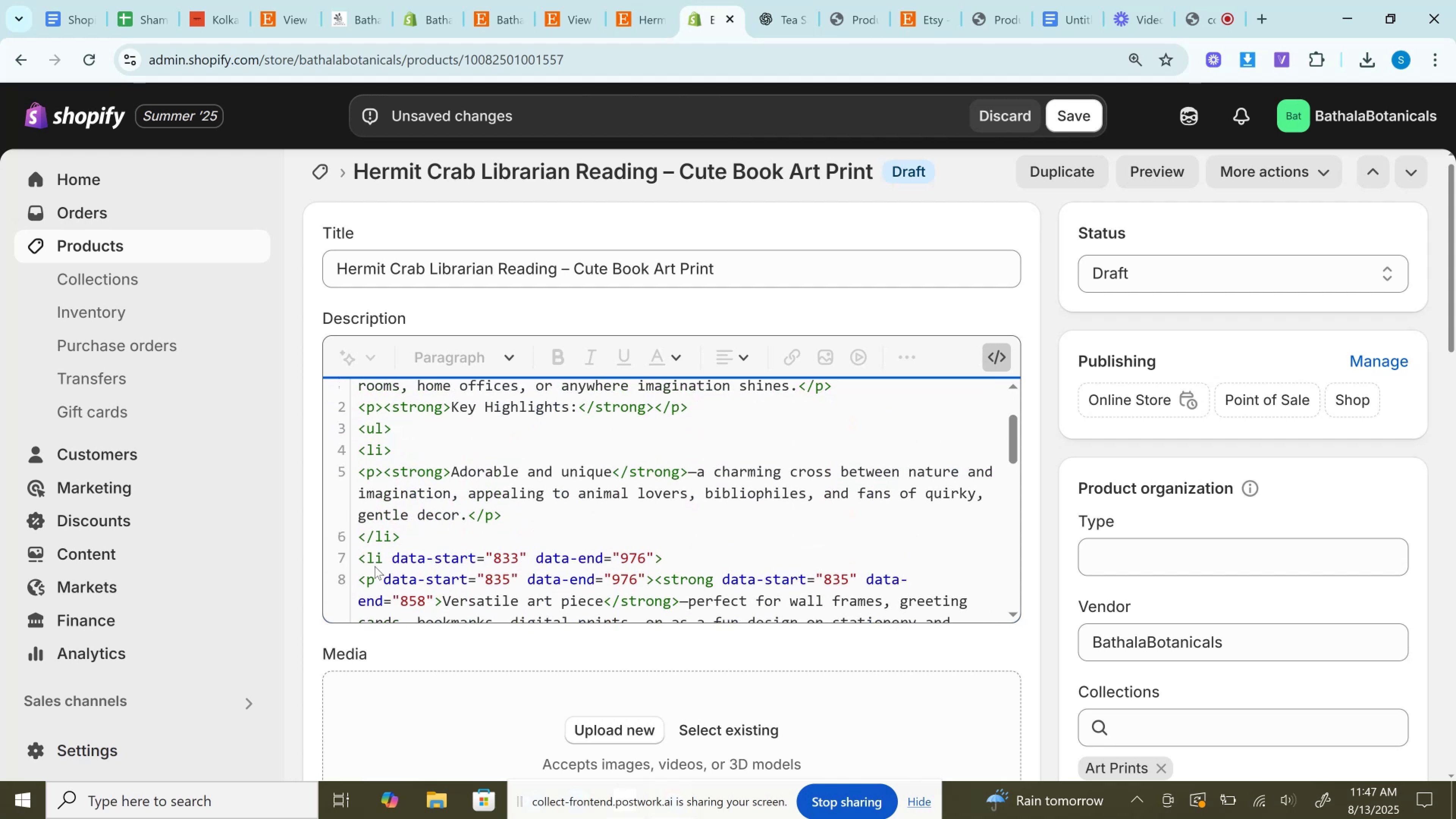 
left_click_drag(start_coordinate=[382, 557], to_coordinate=[655, 555])
 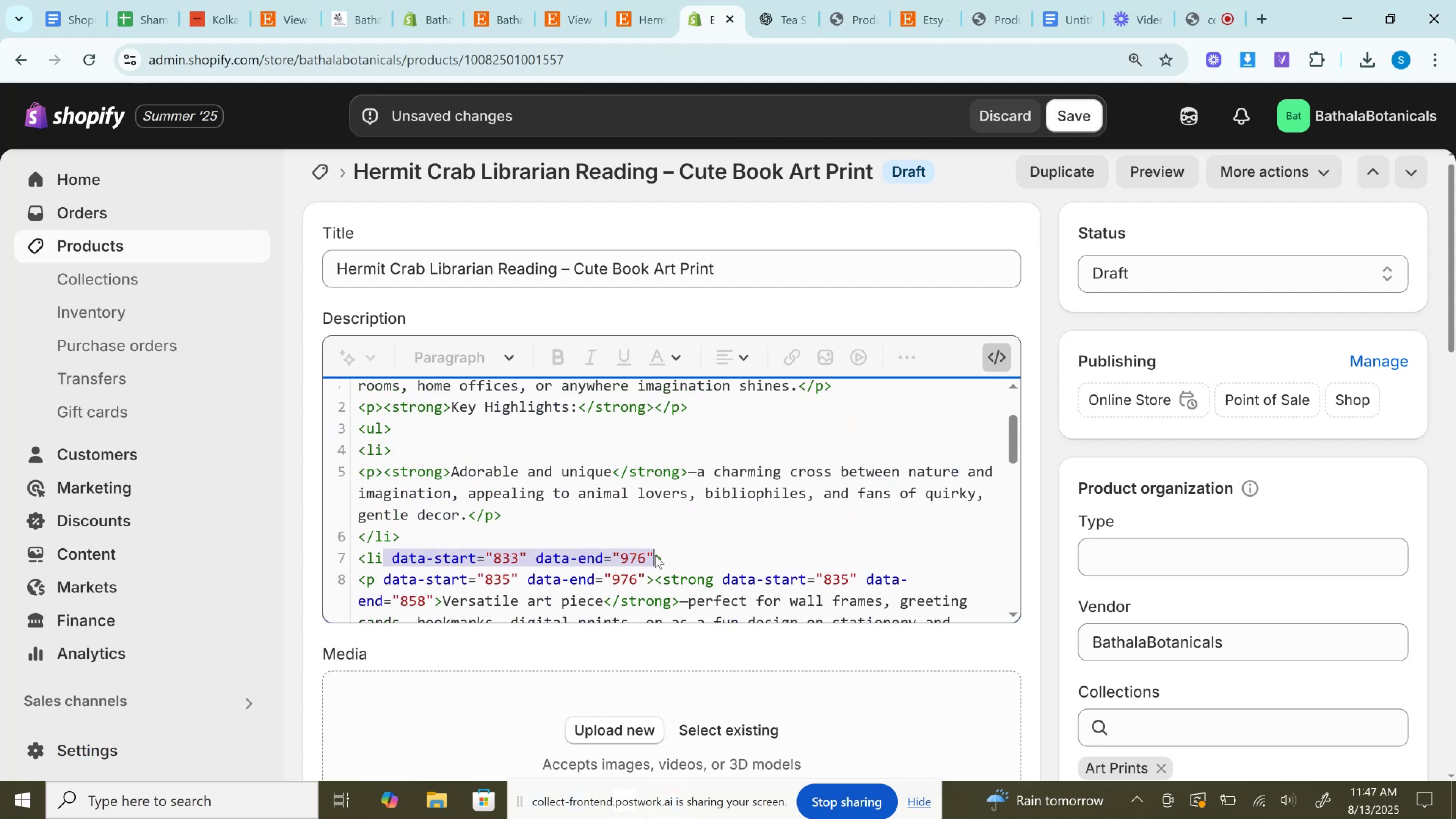 
key(Backspace)
 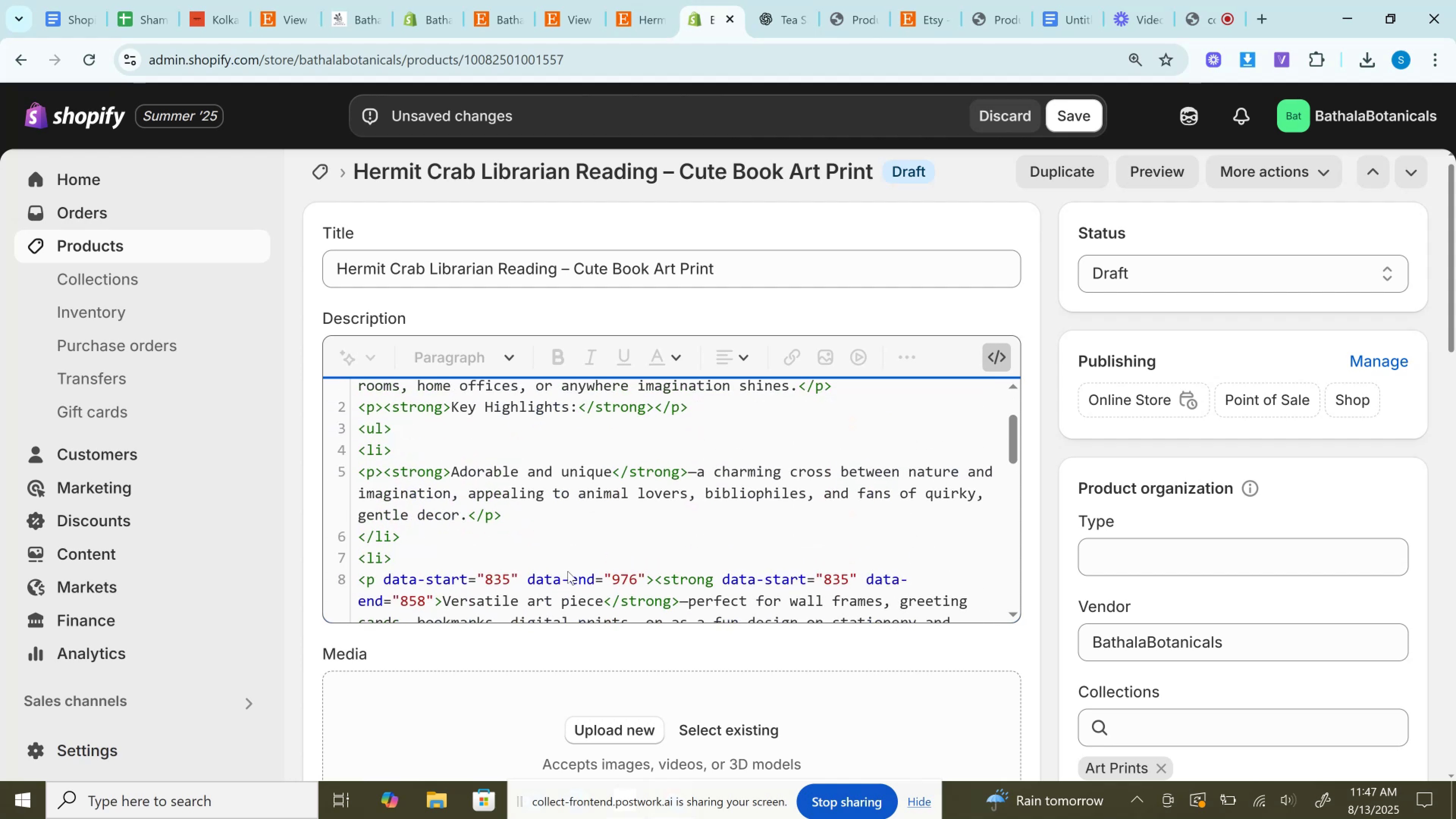 
wait(8.34)
 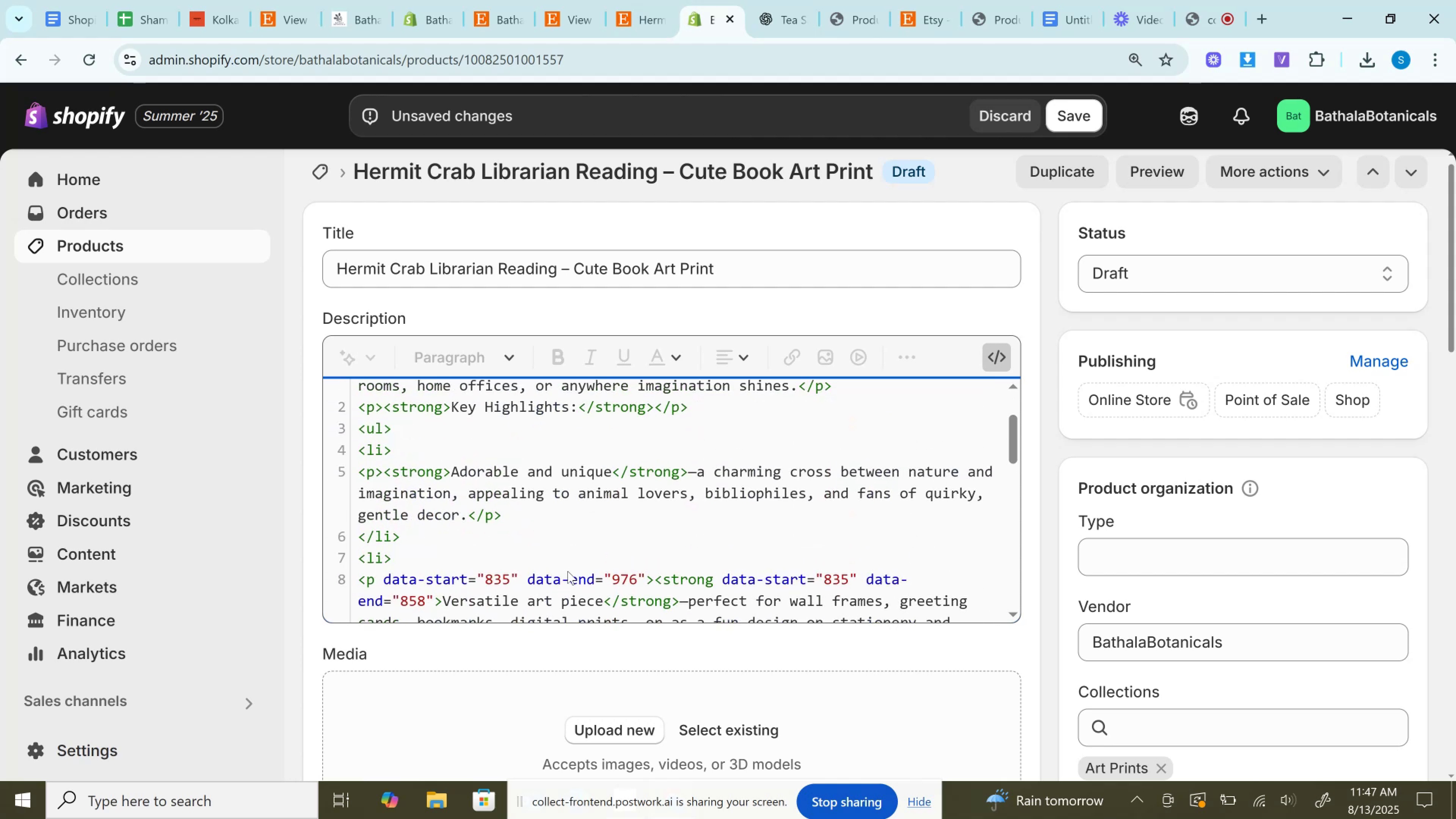 
left_click_drag(start_coordinate=[379, 577], to_coordinate=[648, 578])
 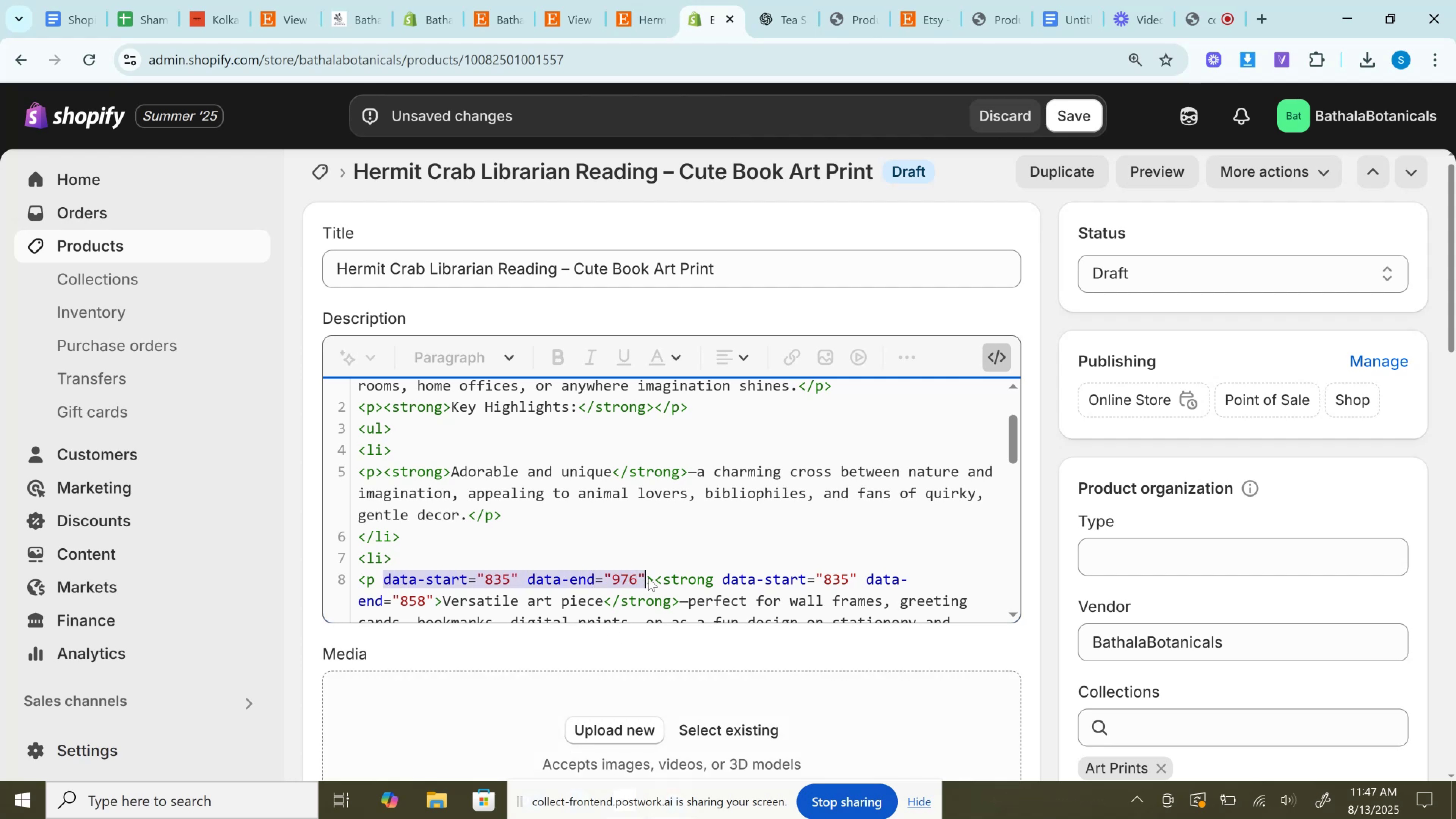 
key(Backspace)
 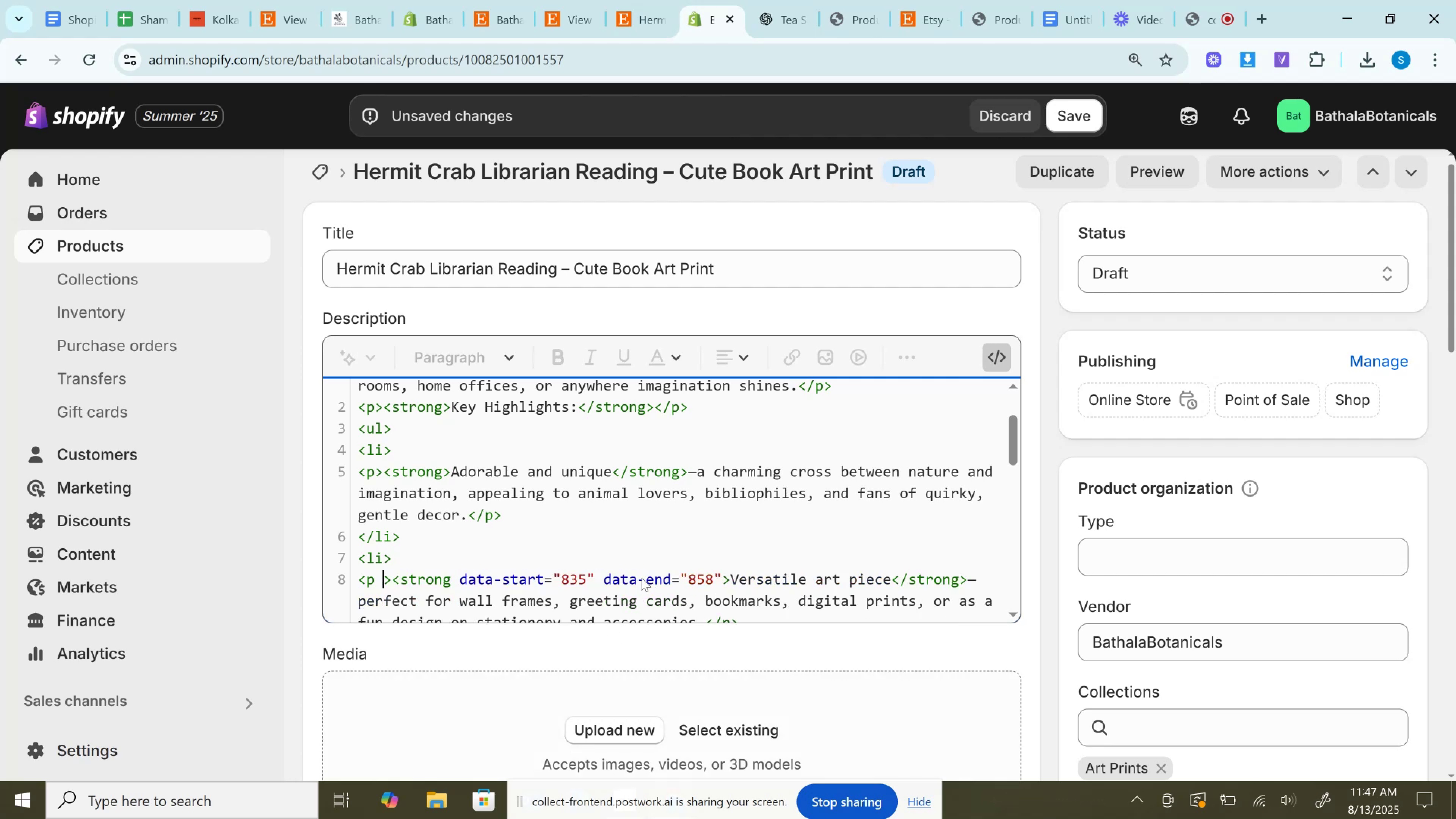 
key(Backspace)
 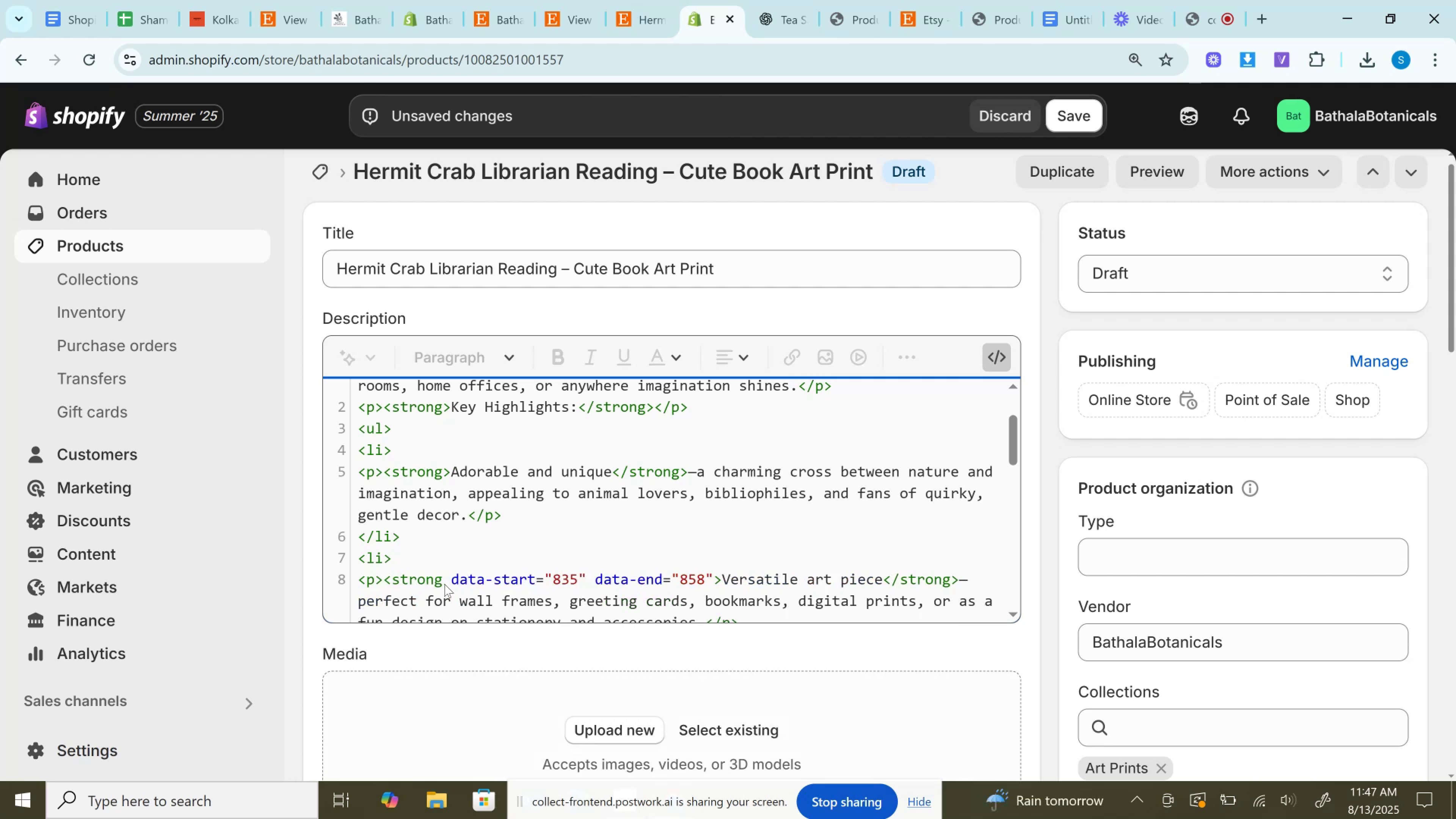 
left_click_drag(start_coordinate=[447, 581], to_coordinate=[715, 578])
 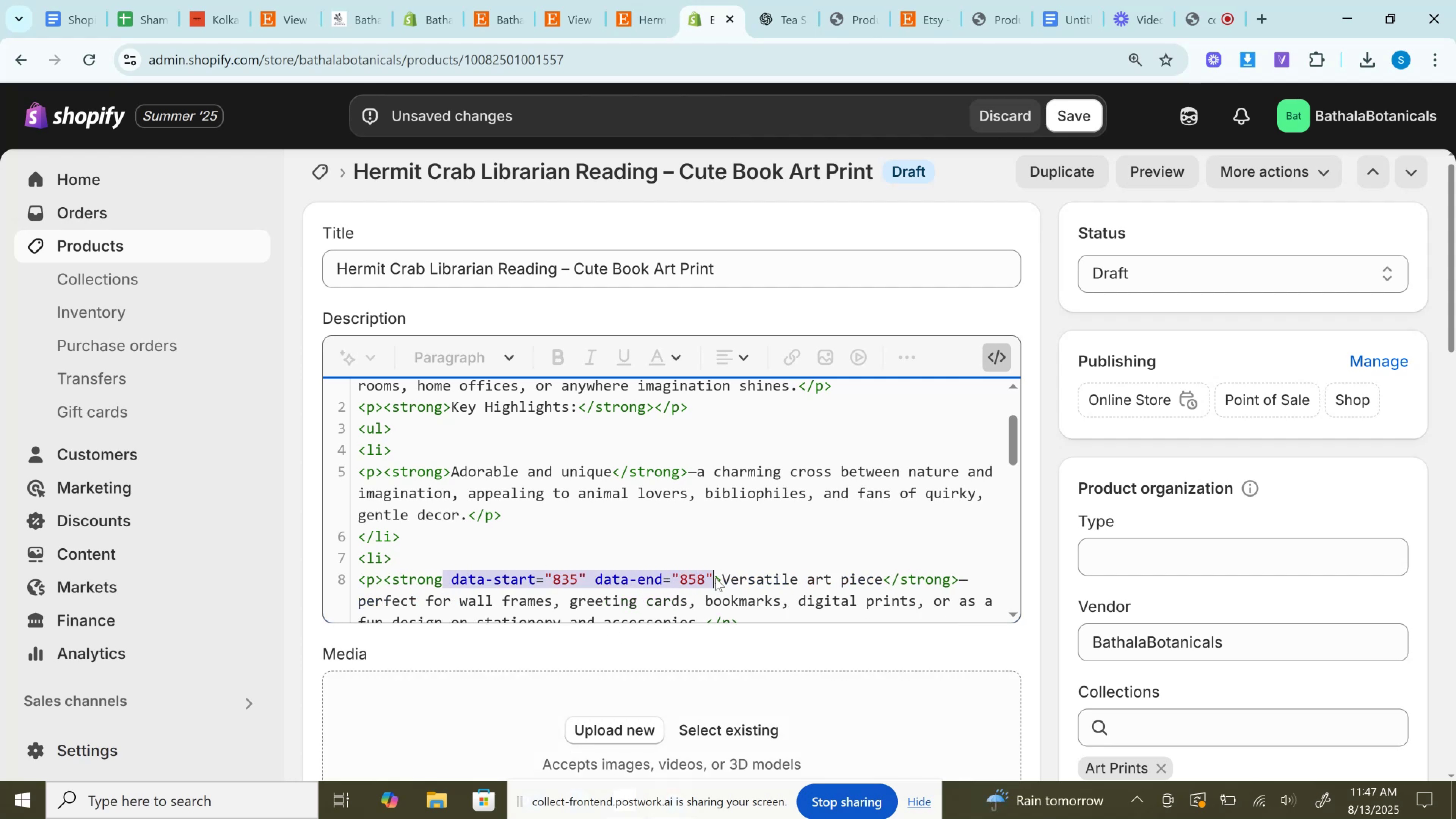 
key(Backspace)
 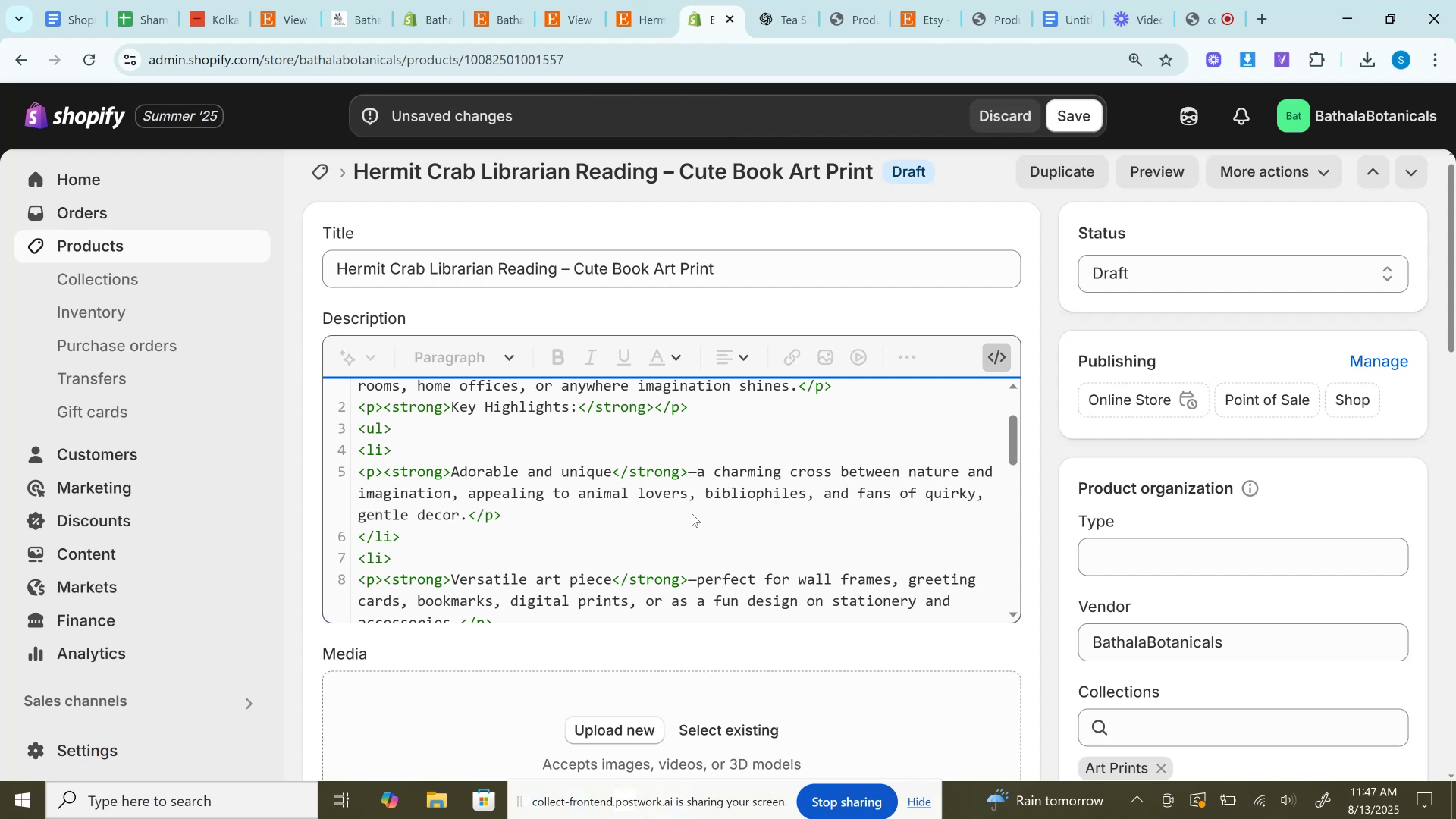 
scroll: coordinate [685, 477], scroll_direction: down, amount: 2.0
 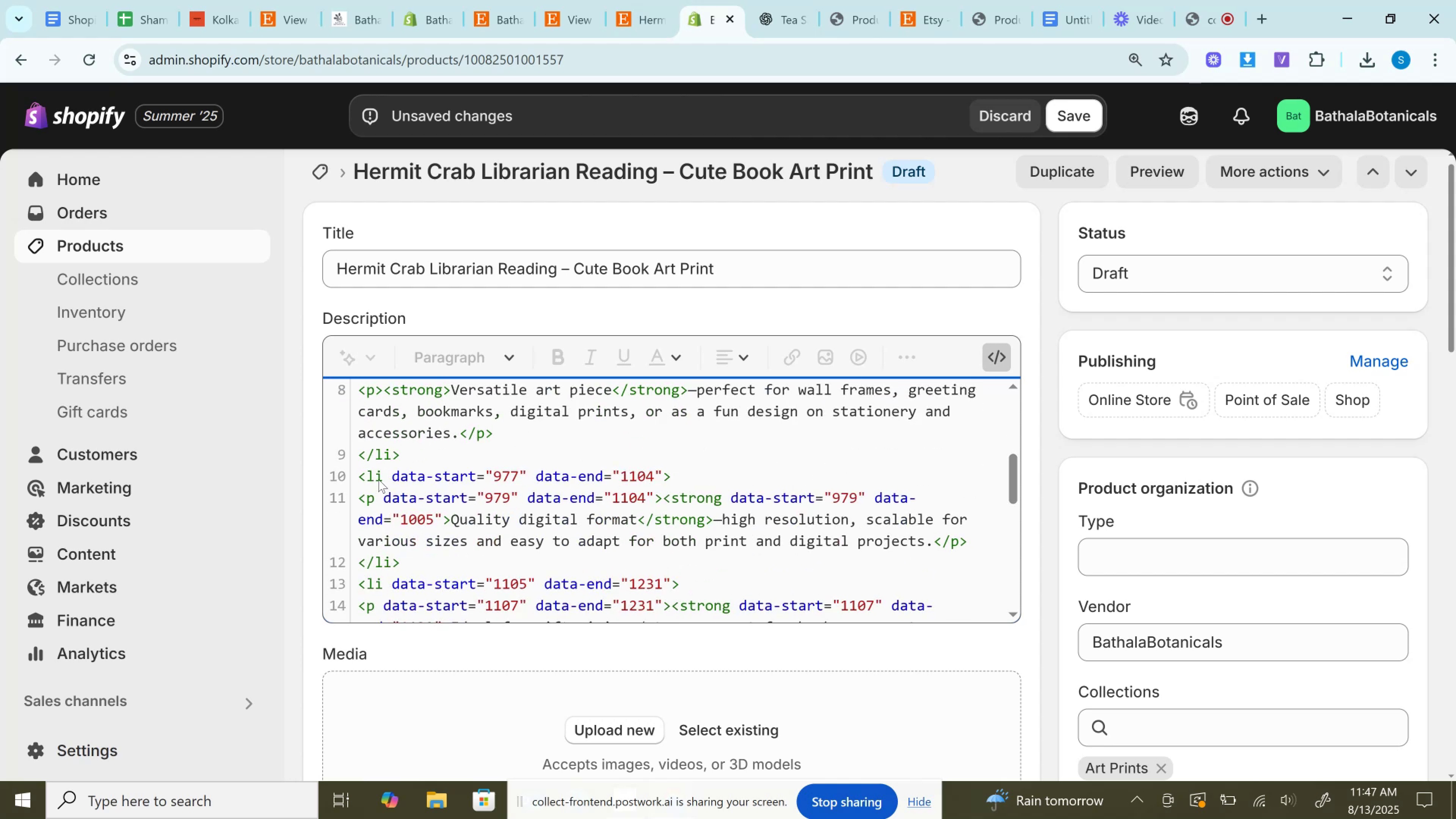 
left_click_drag(start_coordinate=[384, 479], to_coordinate=[665, 476])
 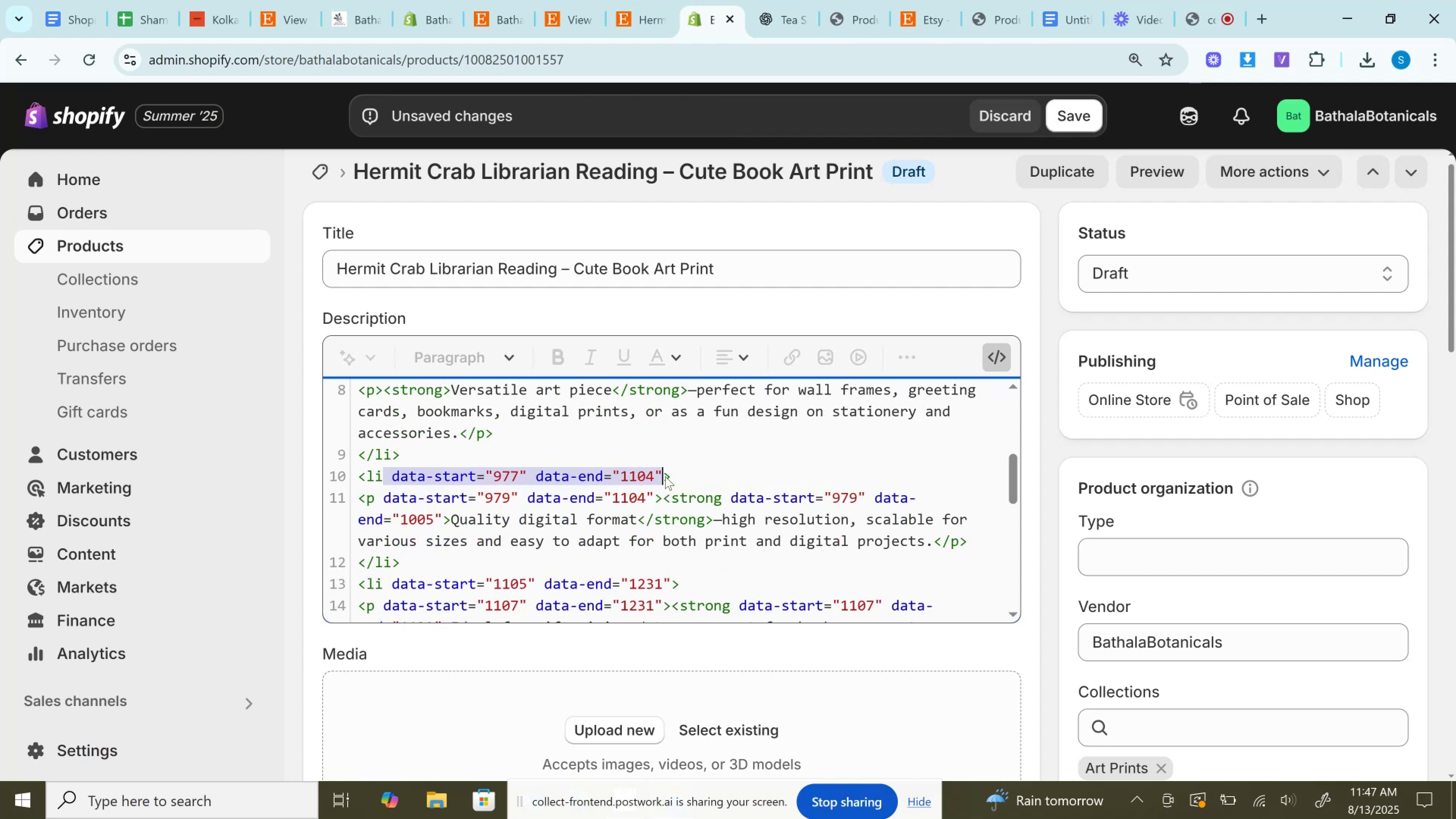 
key(Backspace)
 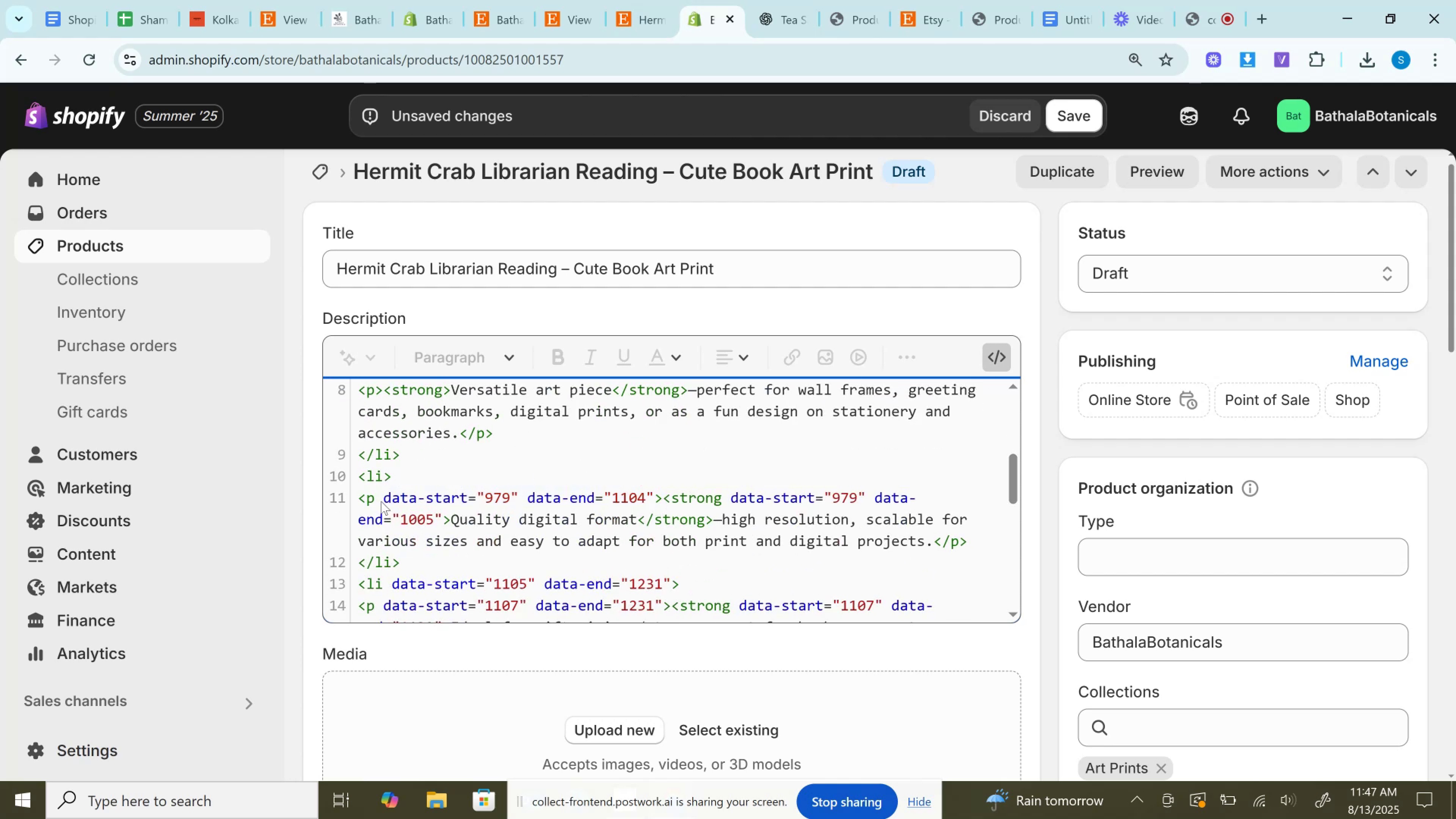 
left_click_drag(start_coordinate=[375, 498], to_coordinate=[653, 495])
 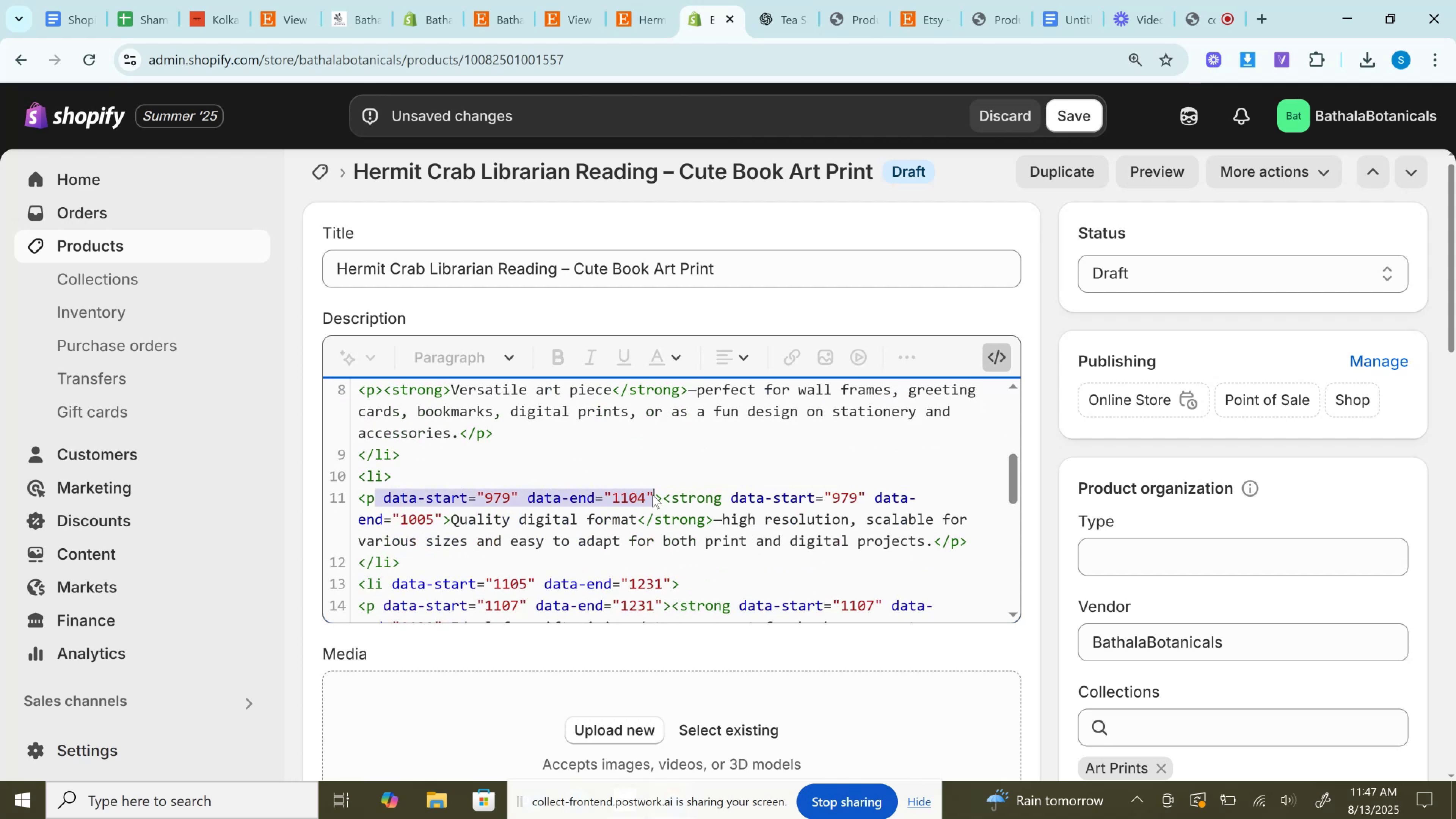 
key(Backspace)
 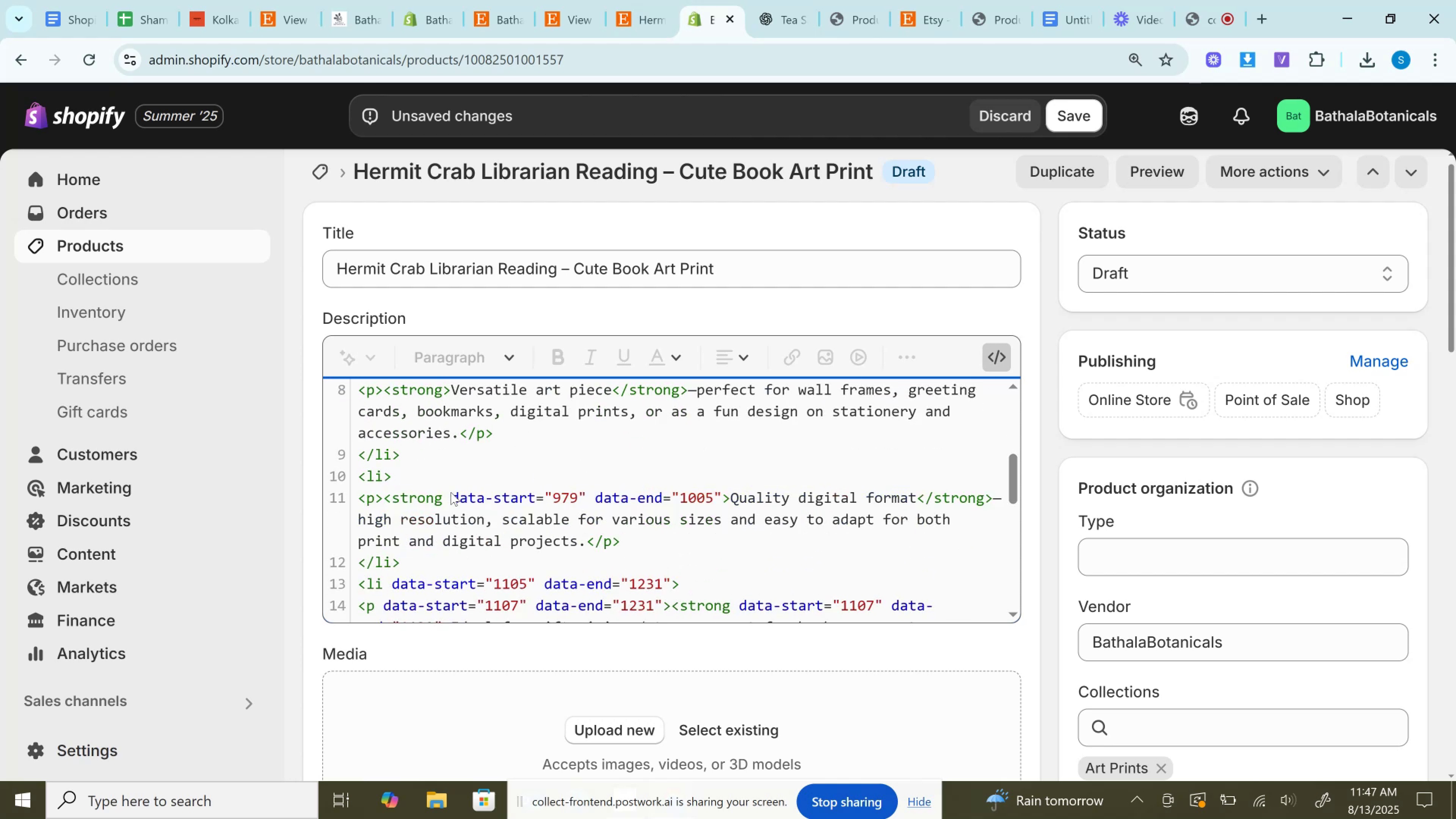 
left_click_drag(start_coordinate=[447, 493], to_coordinate=[720, 494])
 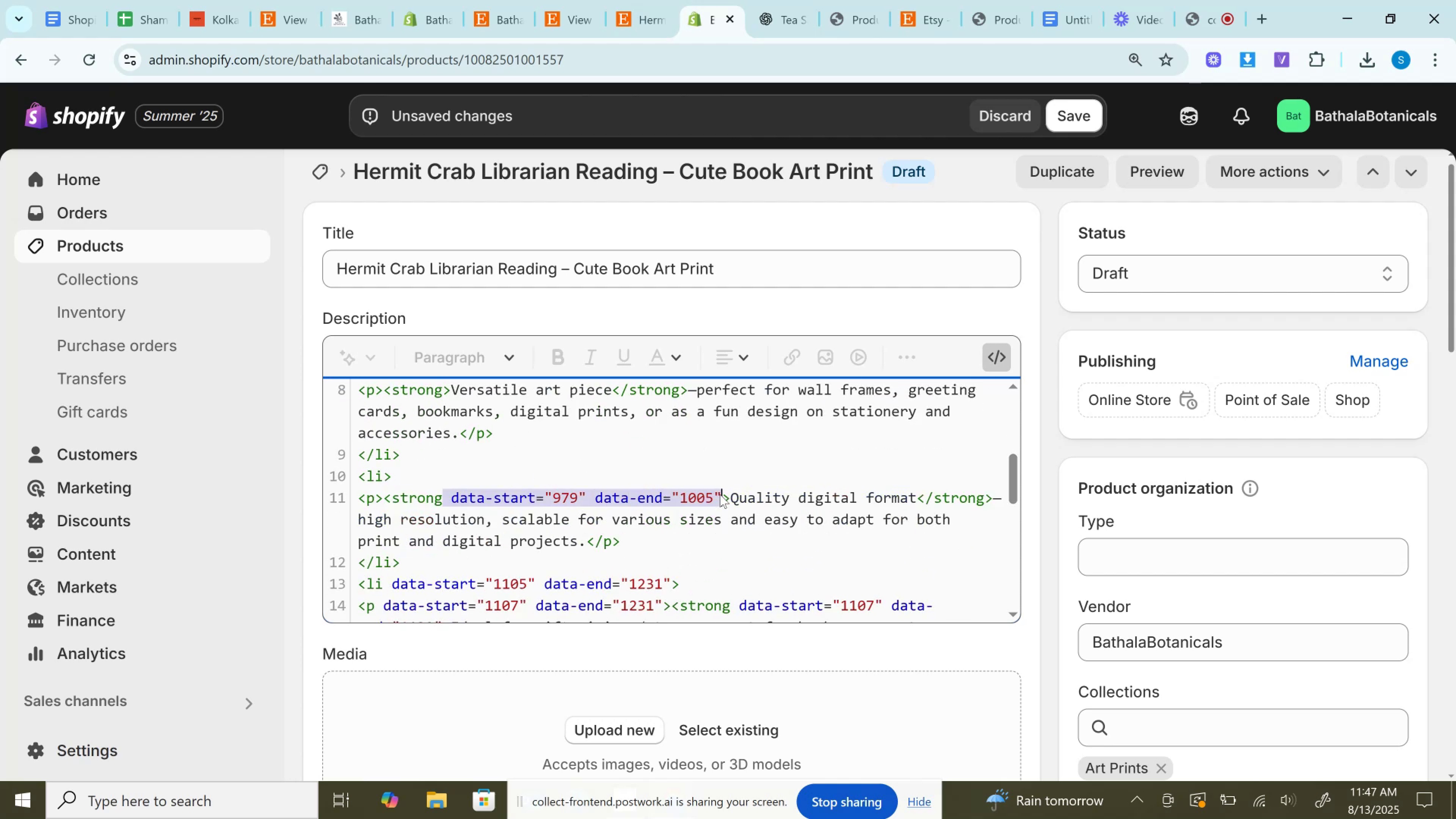 
key(Backspace)
 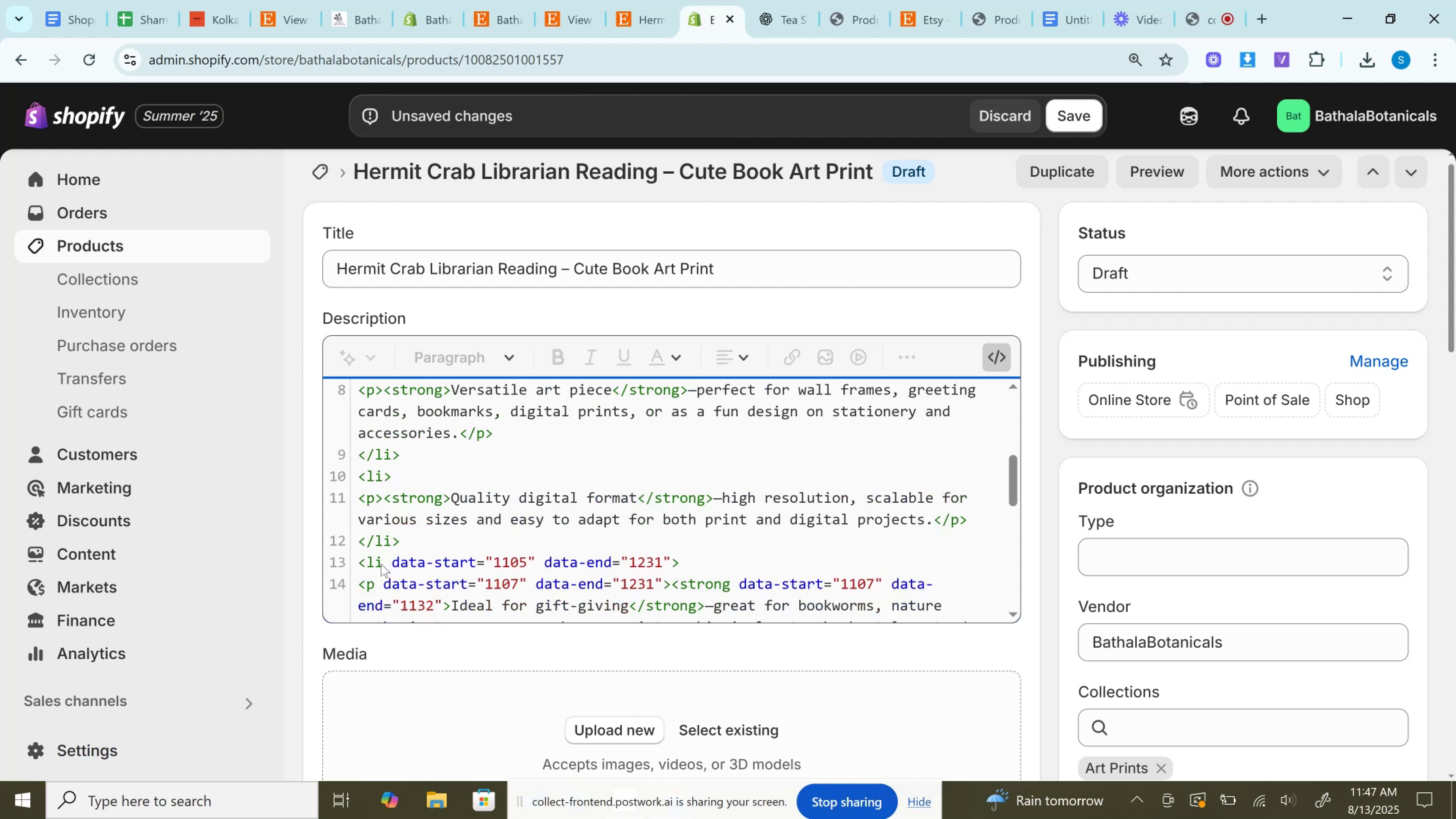 
left_click_drag(start_coordinate=[385, 563], to_coordinate=[675, 555])
 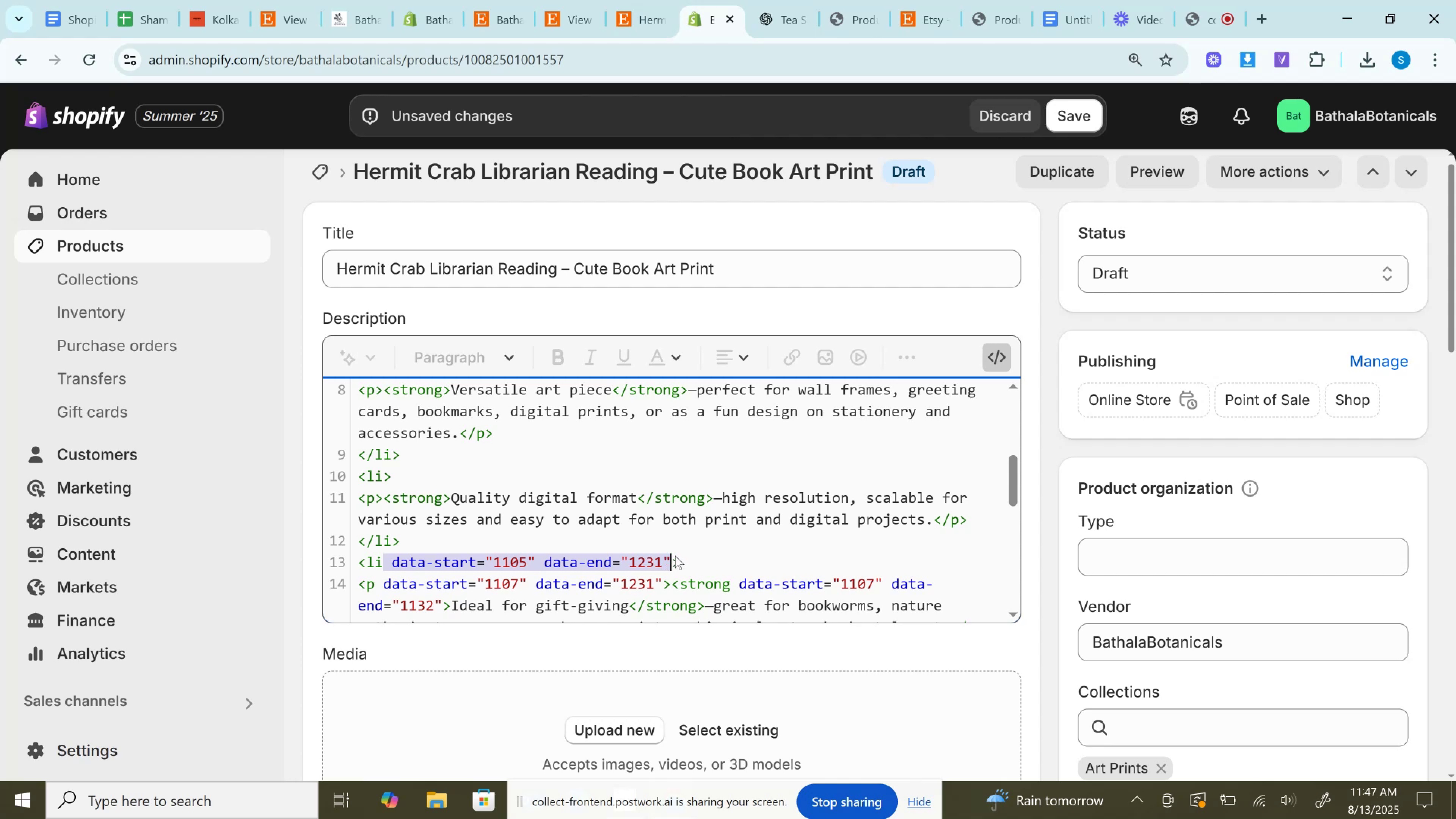 
key(Backspace)
 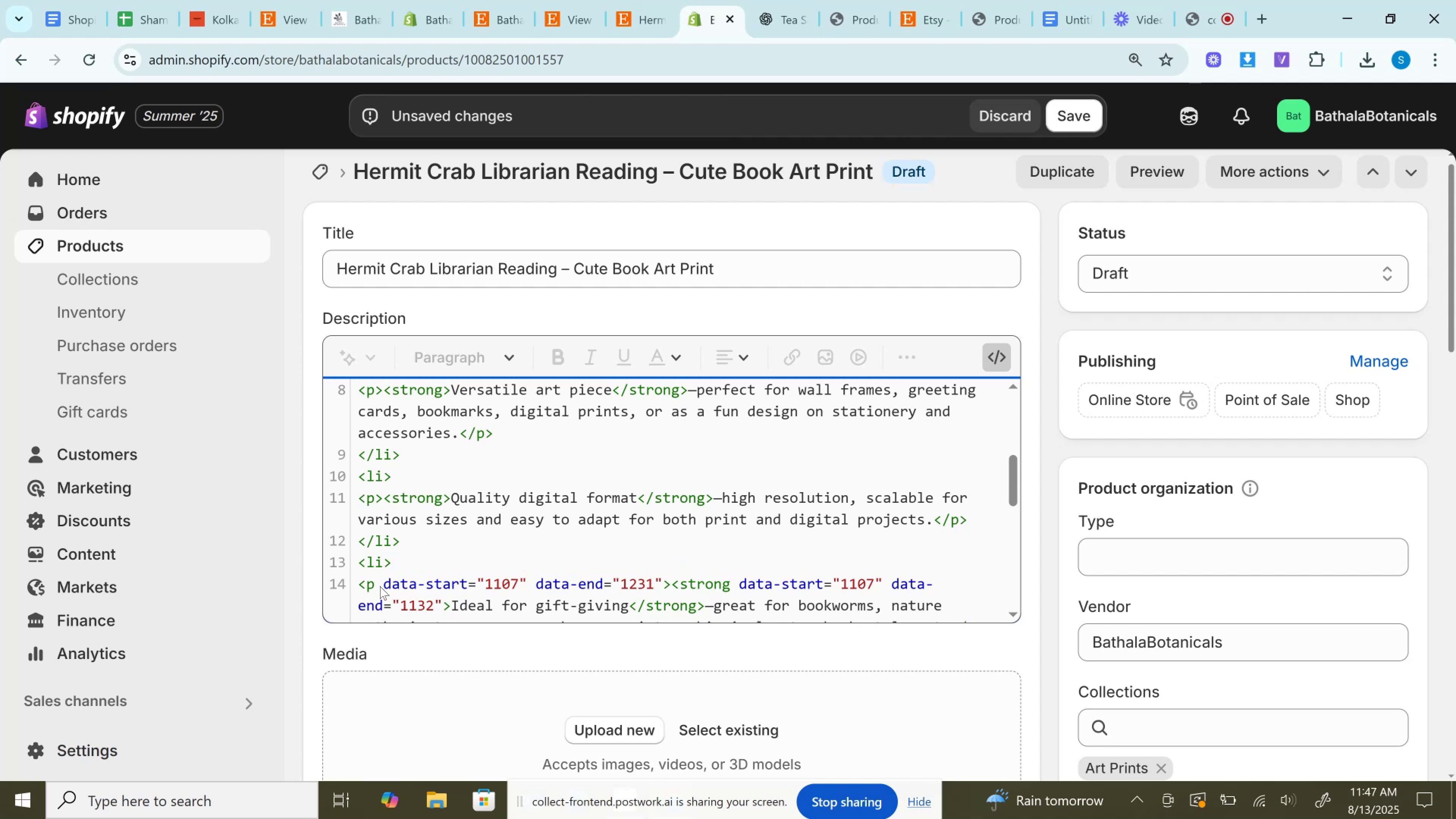 
left_click_drag(start_coordinate=[379, 583], to_coordinate=[662, 580])
 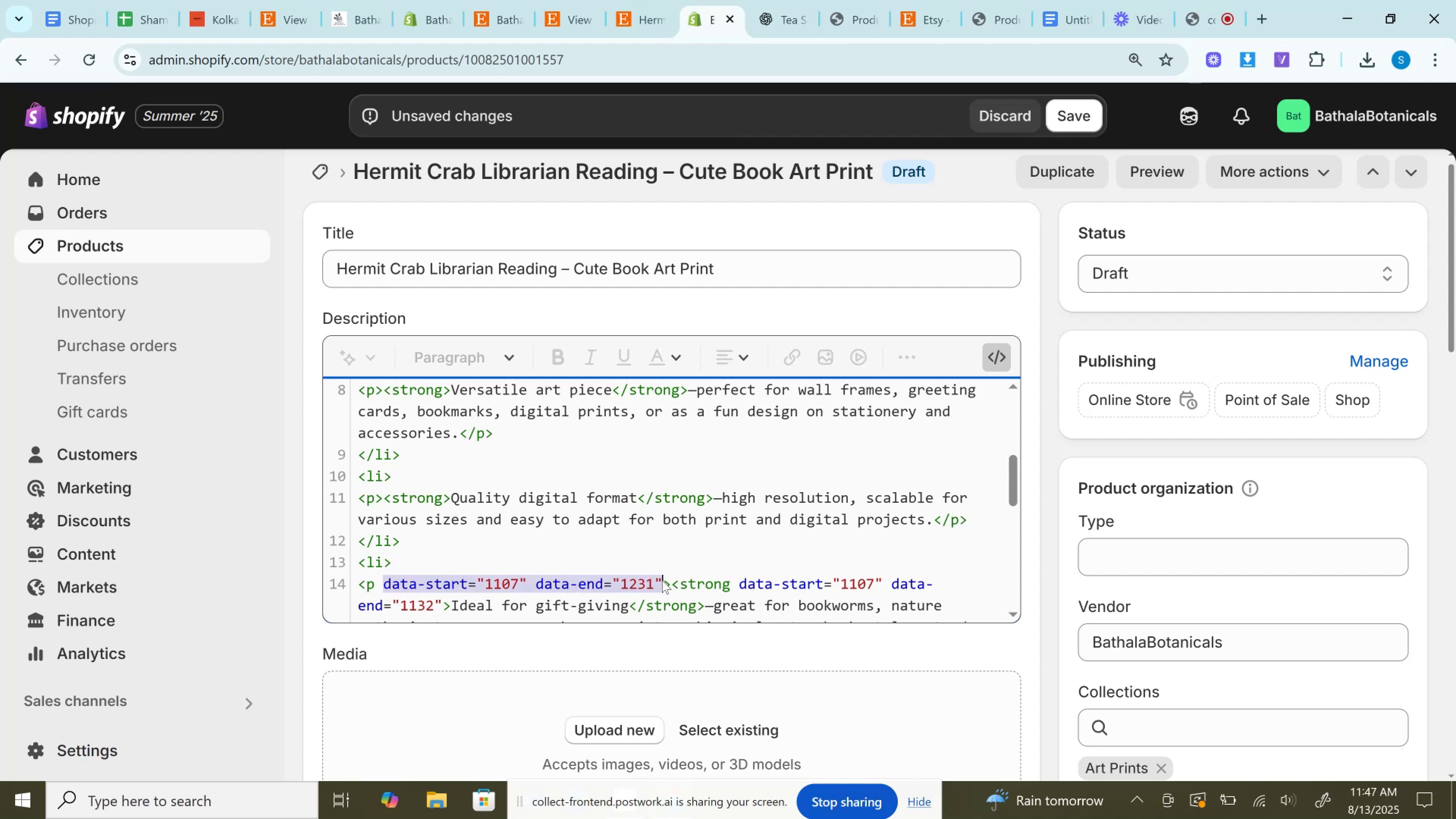 
key(Backspace)
 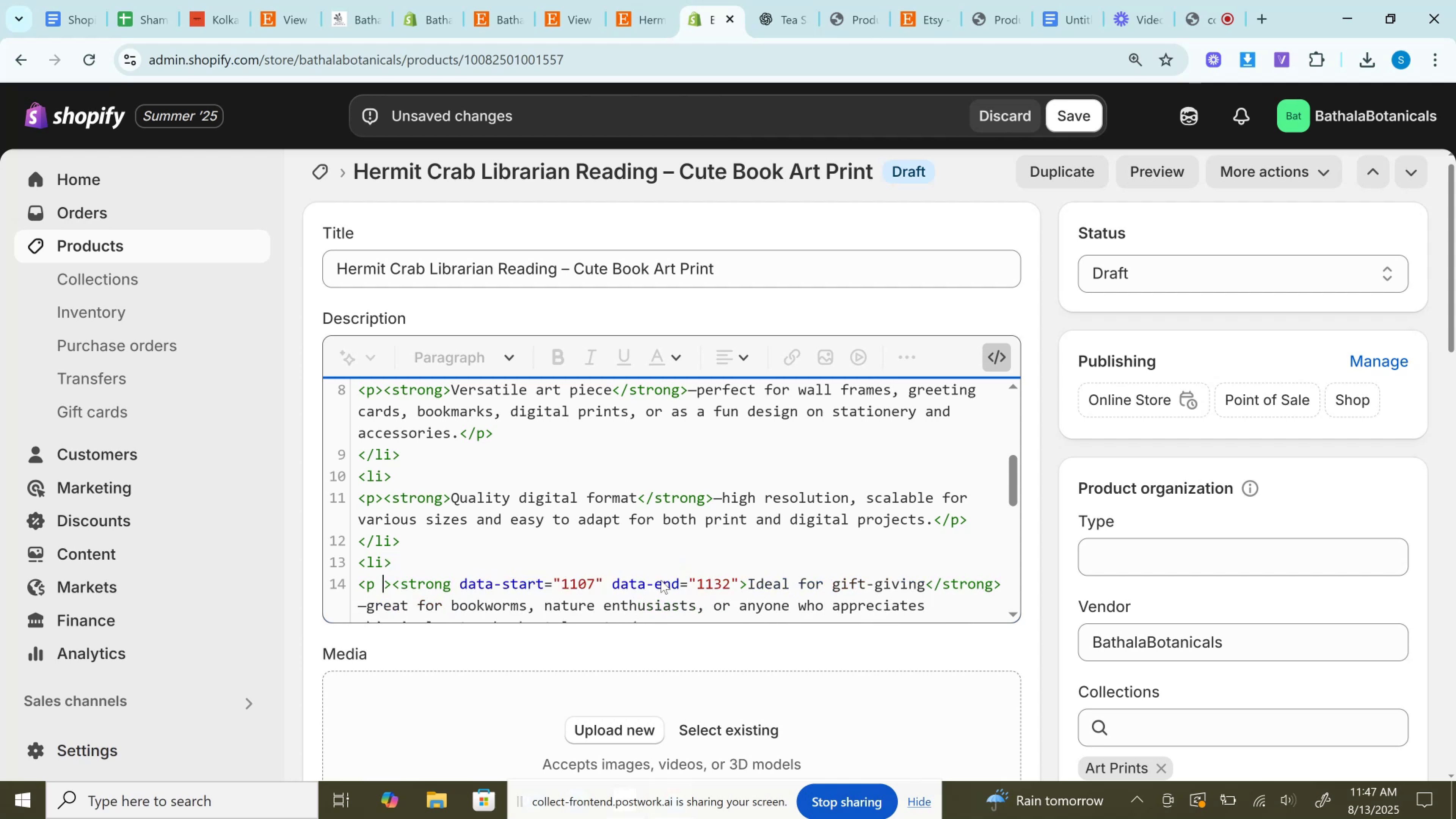 
key(Backspace)
 